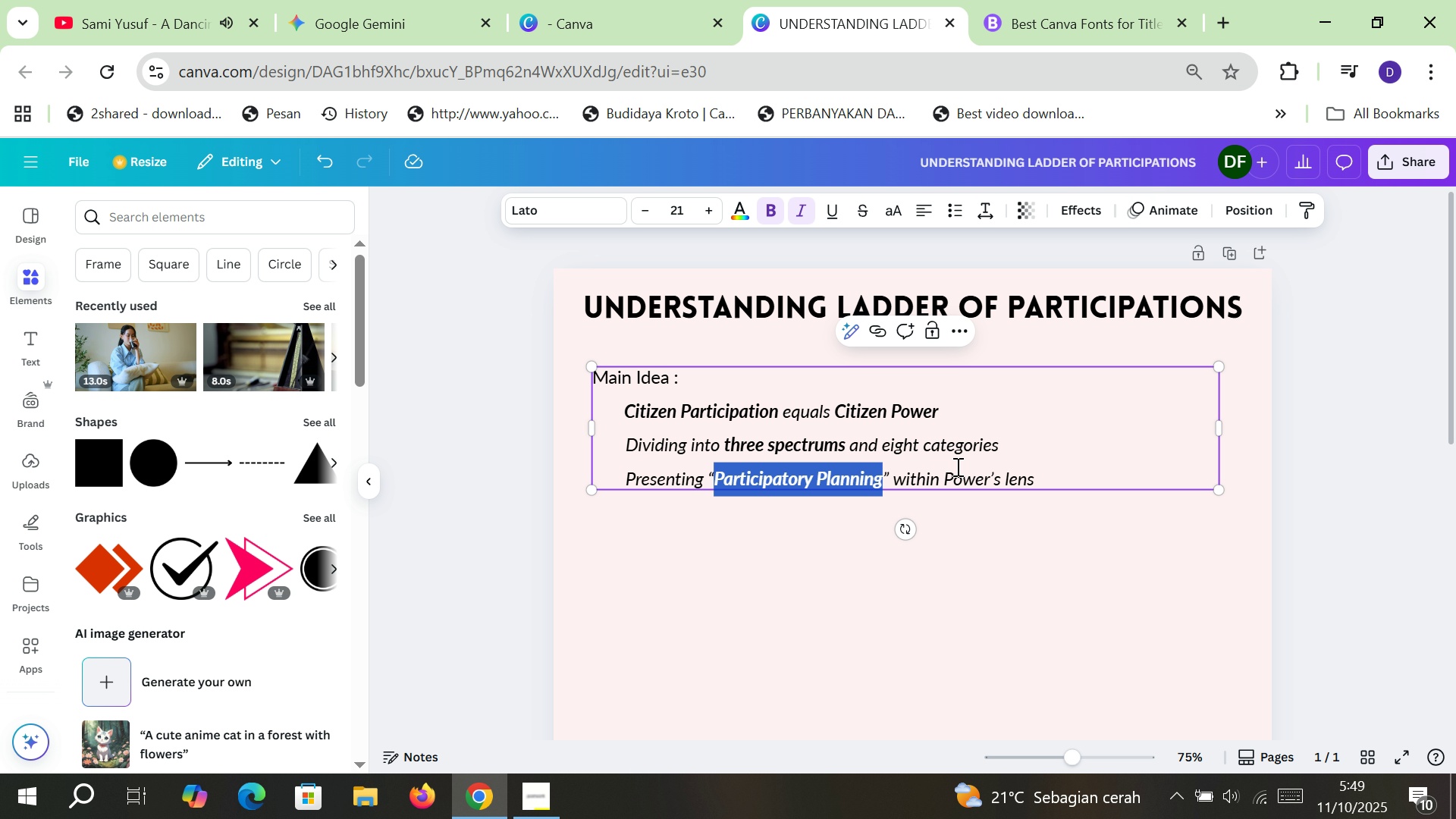 
left_click([956, 466])
 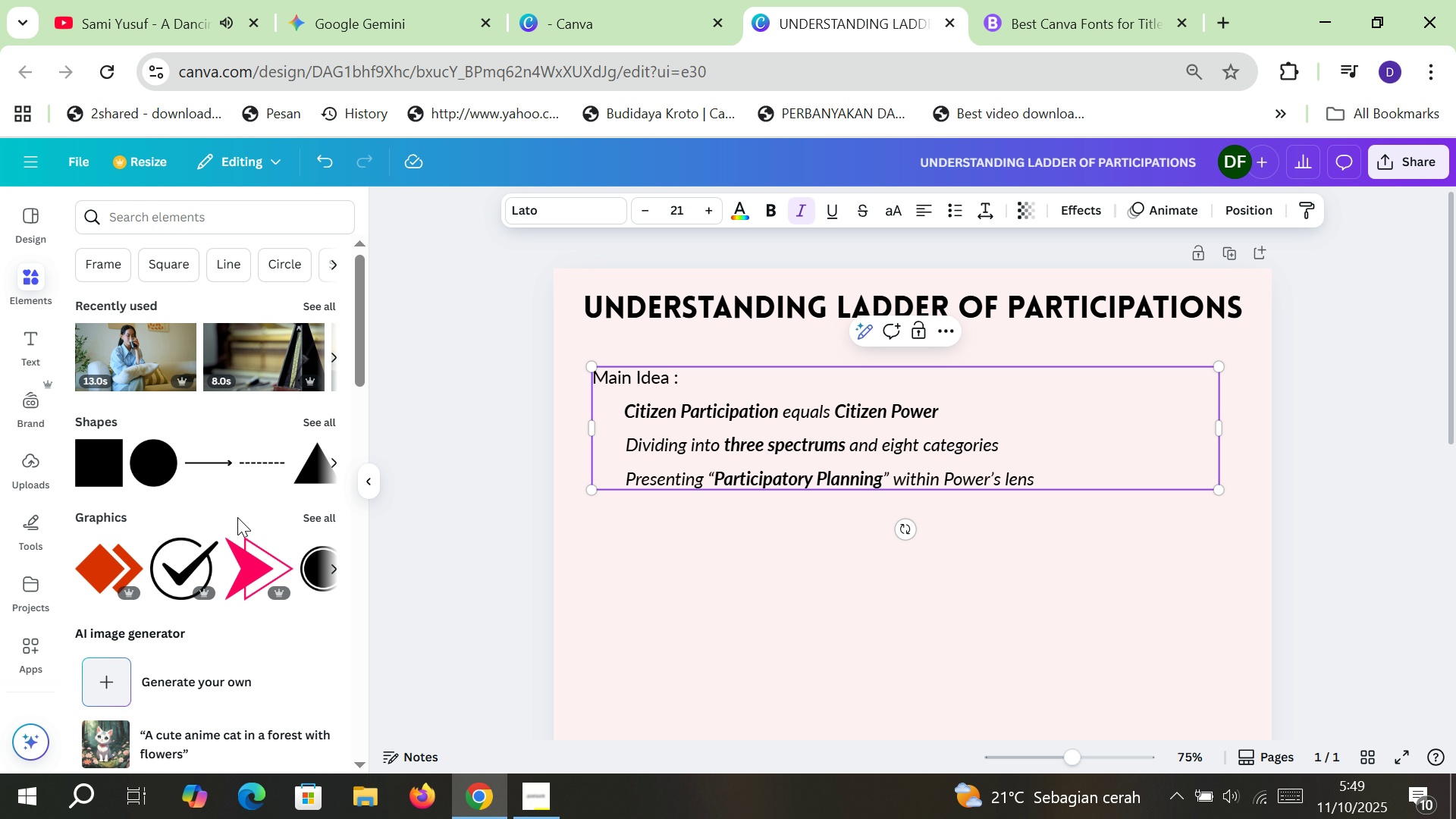 
left_click([306, 517])
 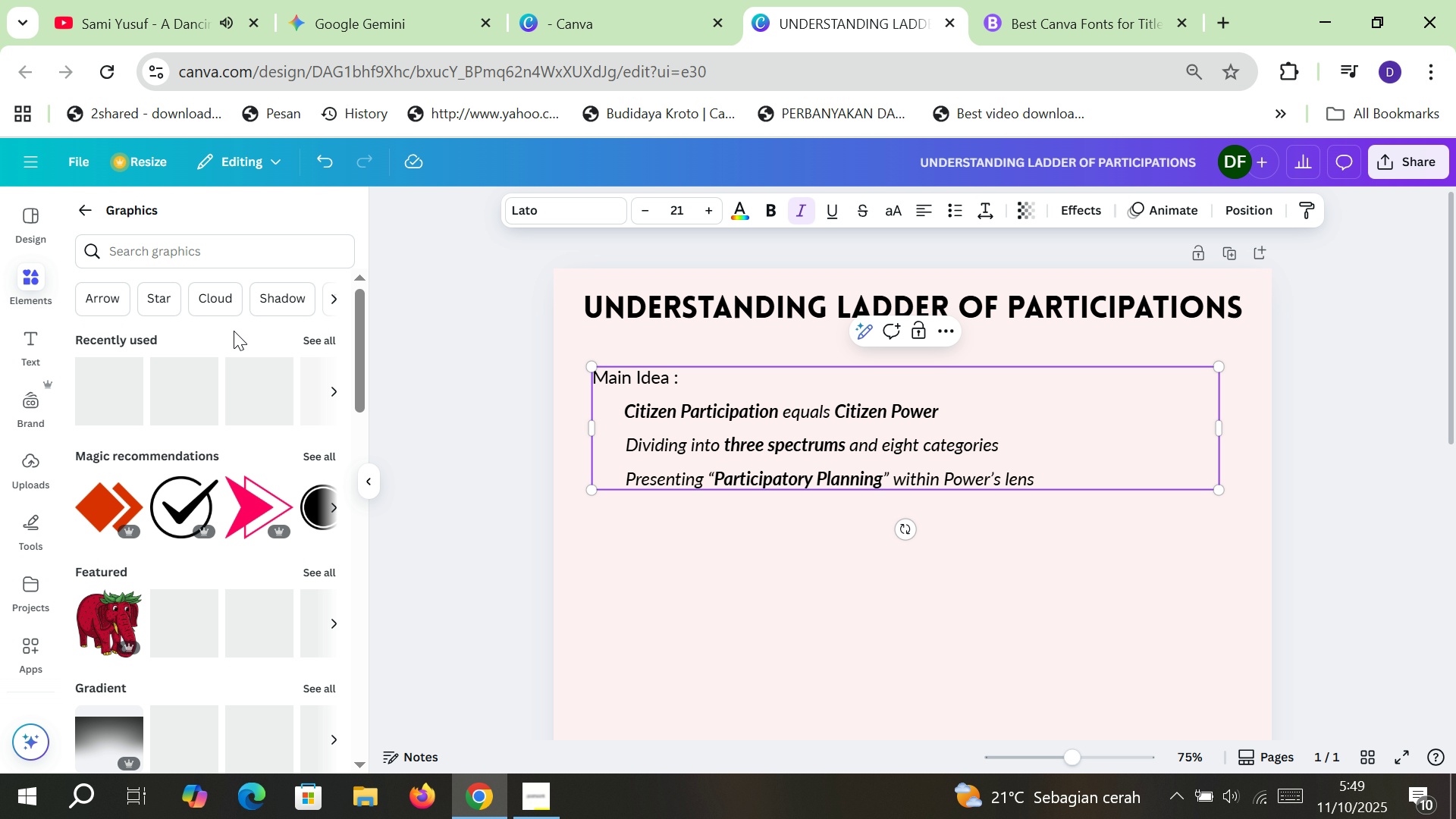 
left_click([179, 253])
 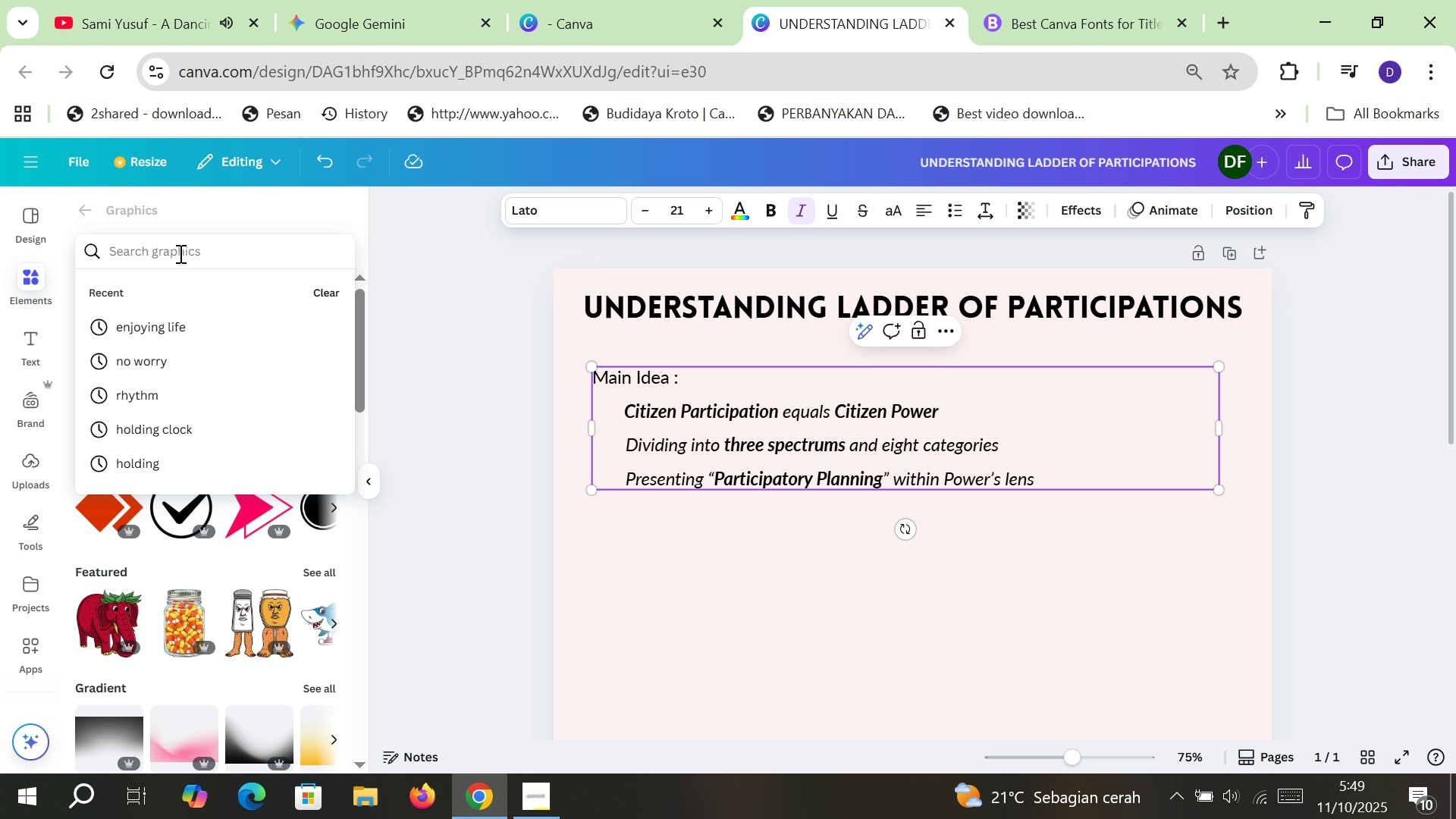 
type(bulle)
 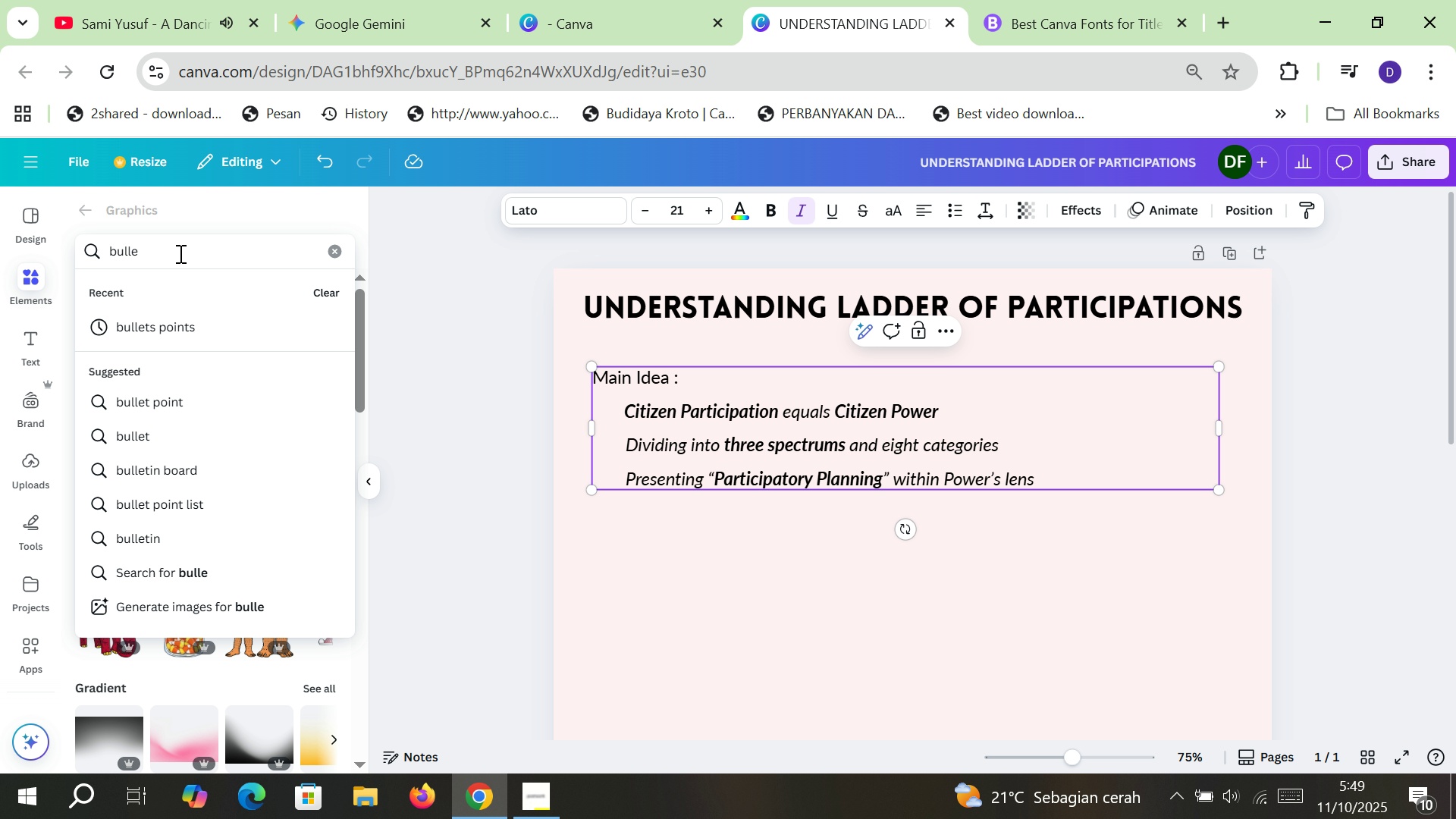 
mouse_move([221, 337])
 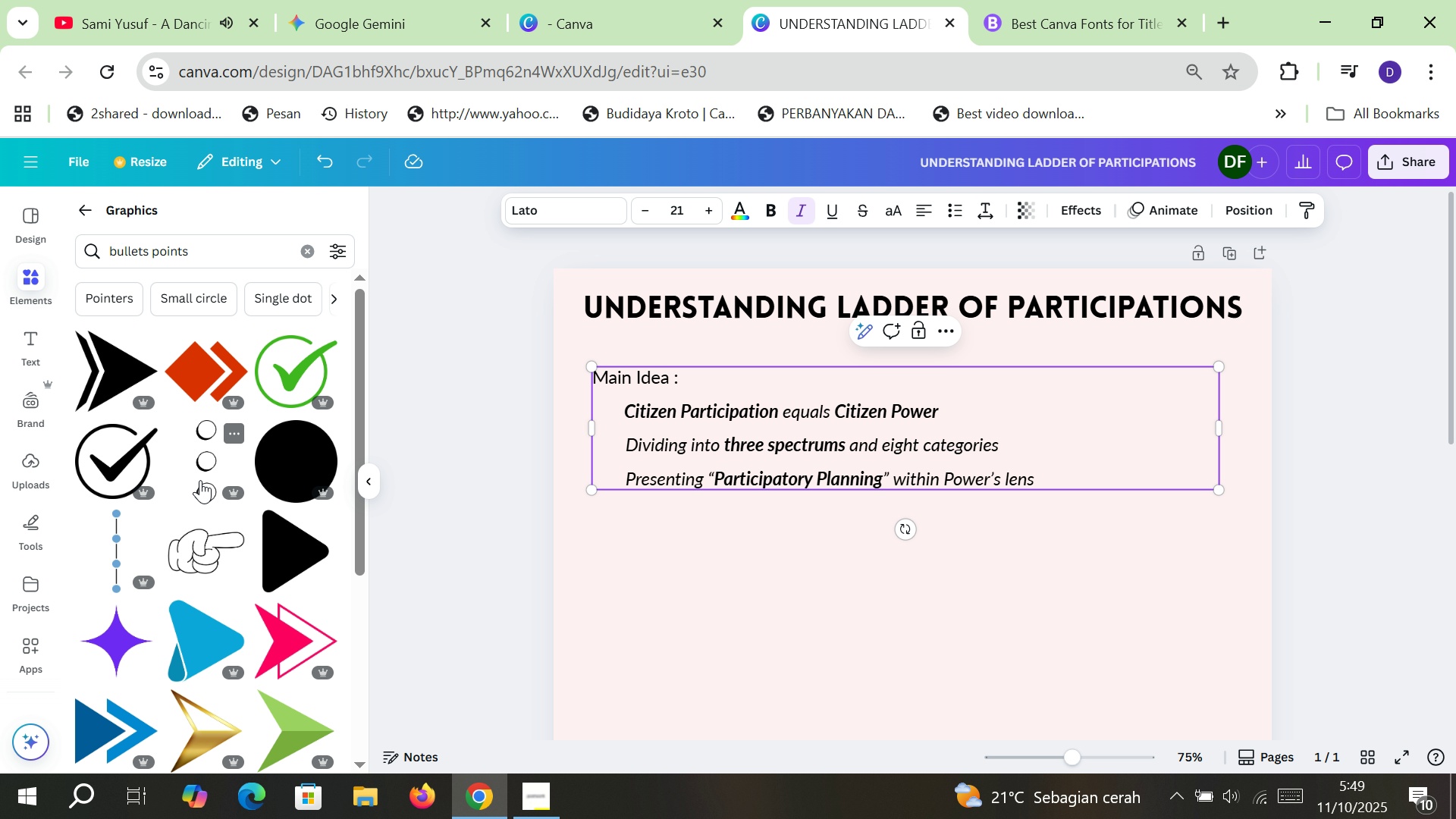 
scroll: coordinate [200, 480], scroll_direction: down, amount: 1.0
 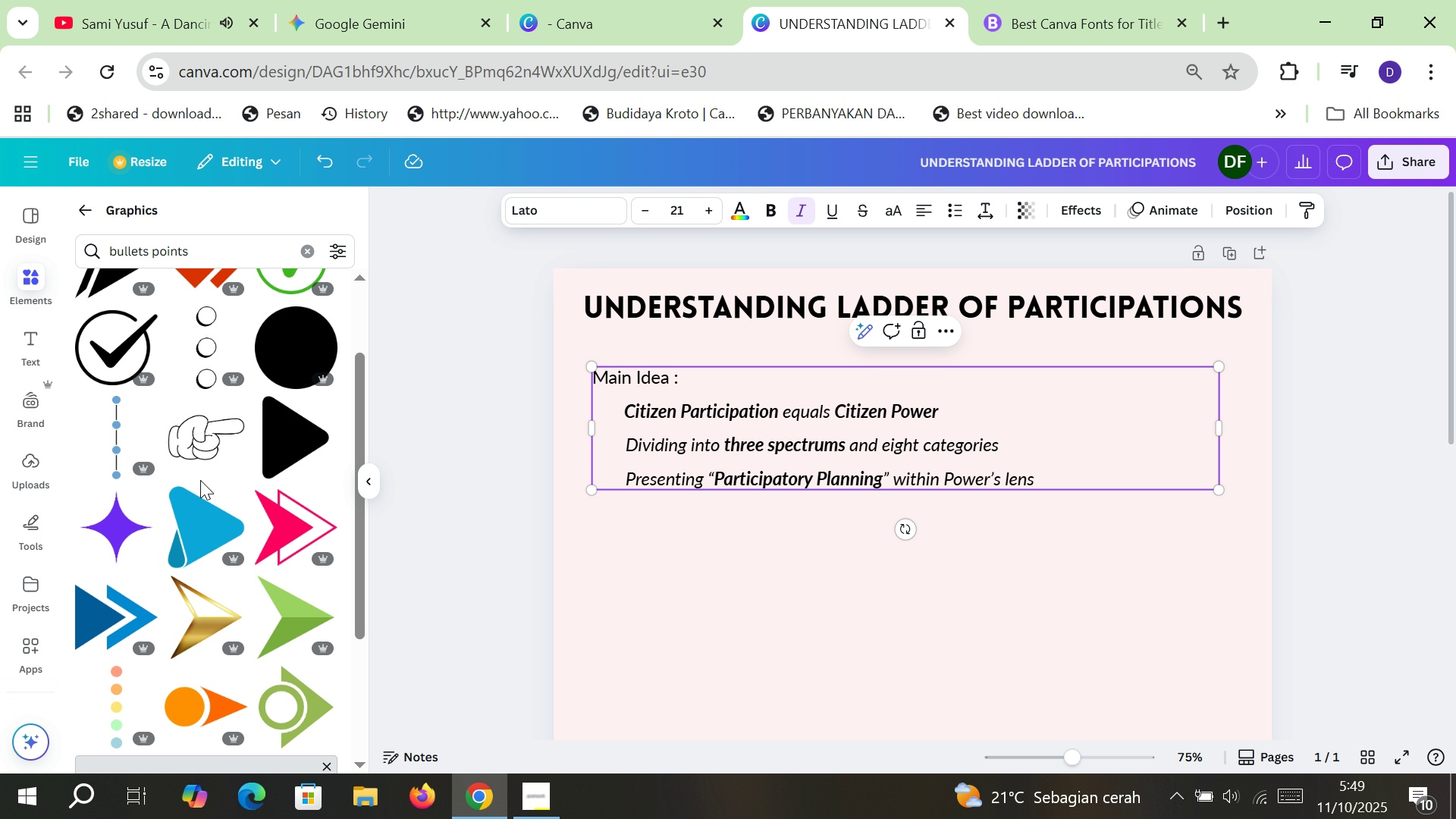 
left_click([118, 534])
 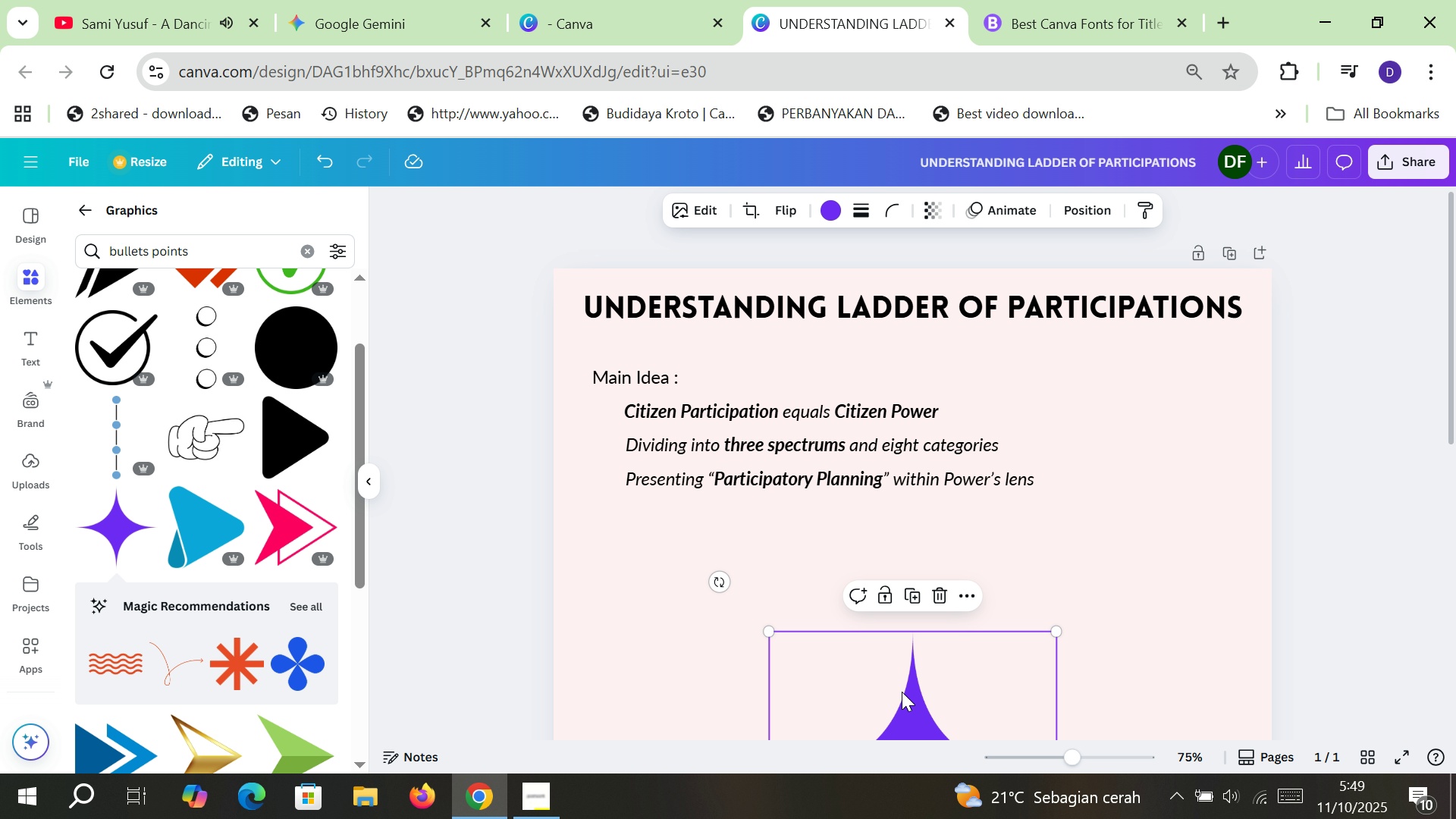 
left_click_drag(start_coordinate=[907, 700], to_coordinate=[698, 494])
 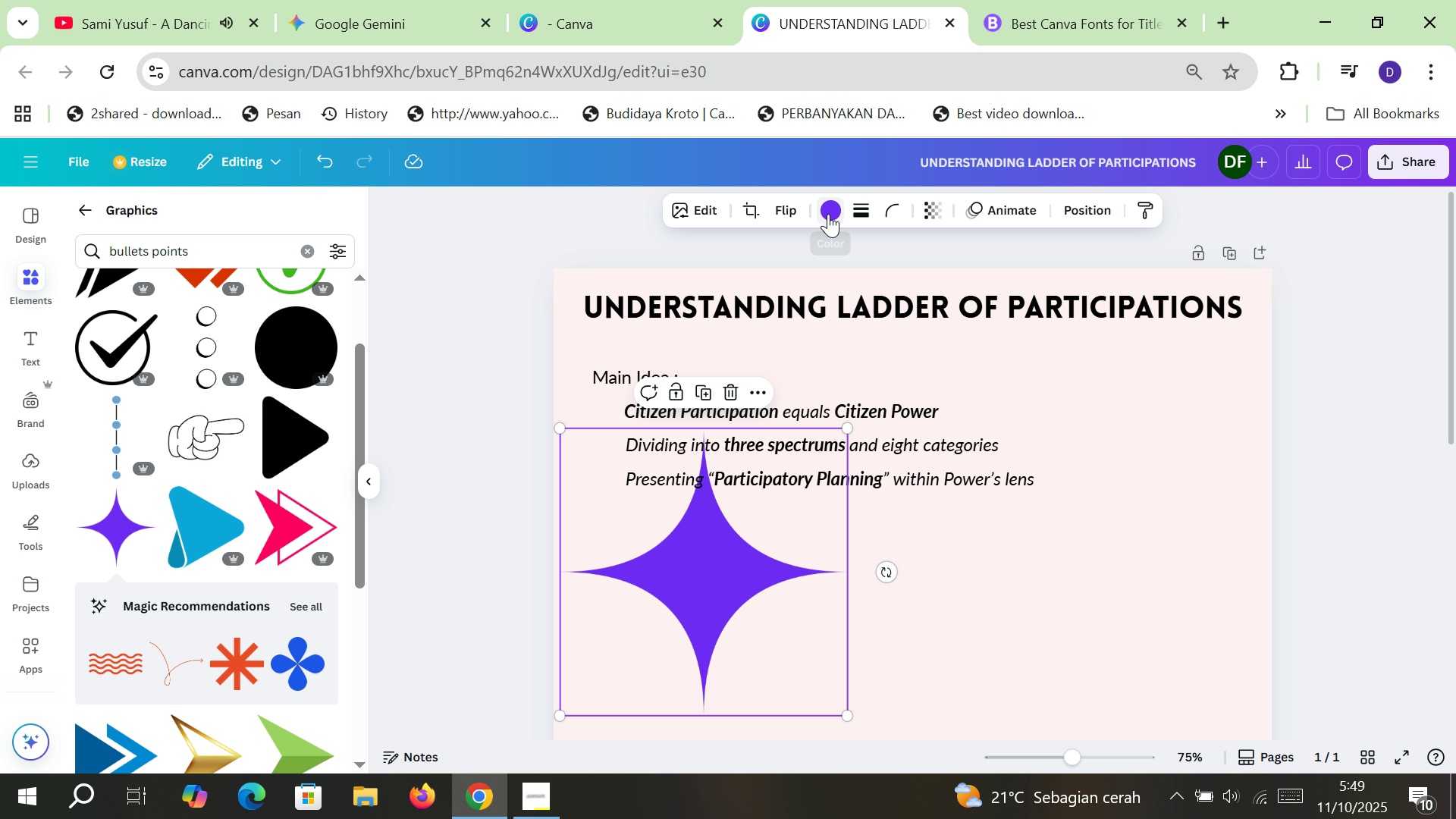 
left_click([828, 214])
 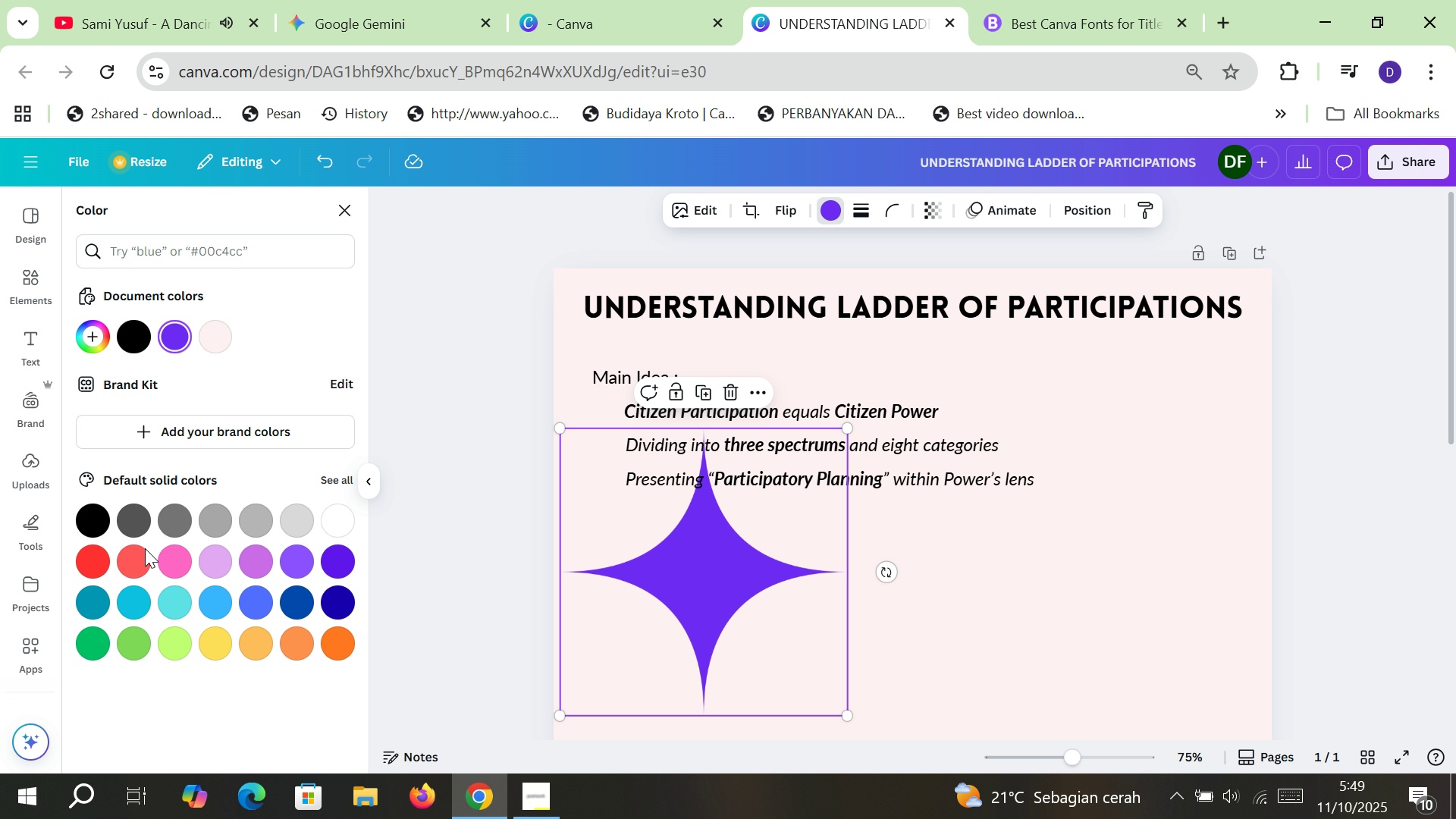 
left_click([127, 558])
 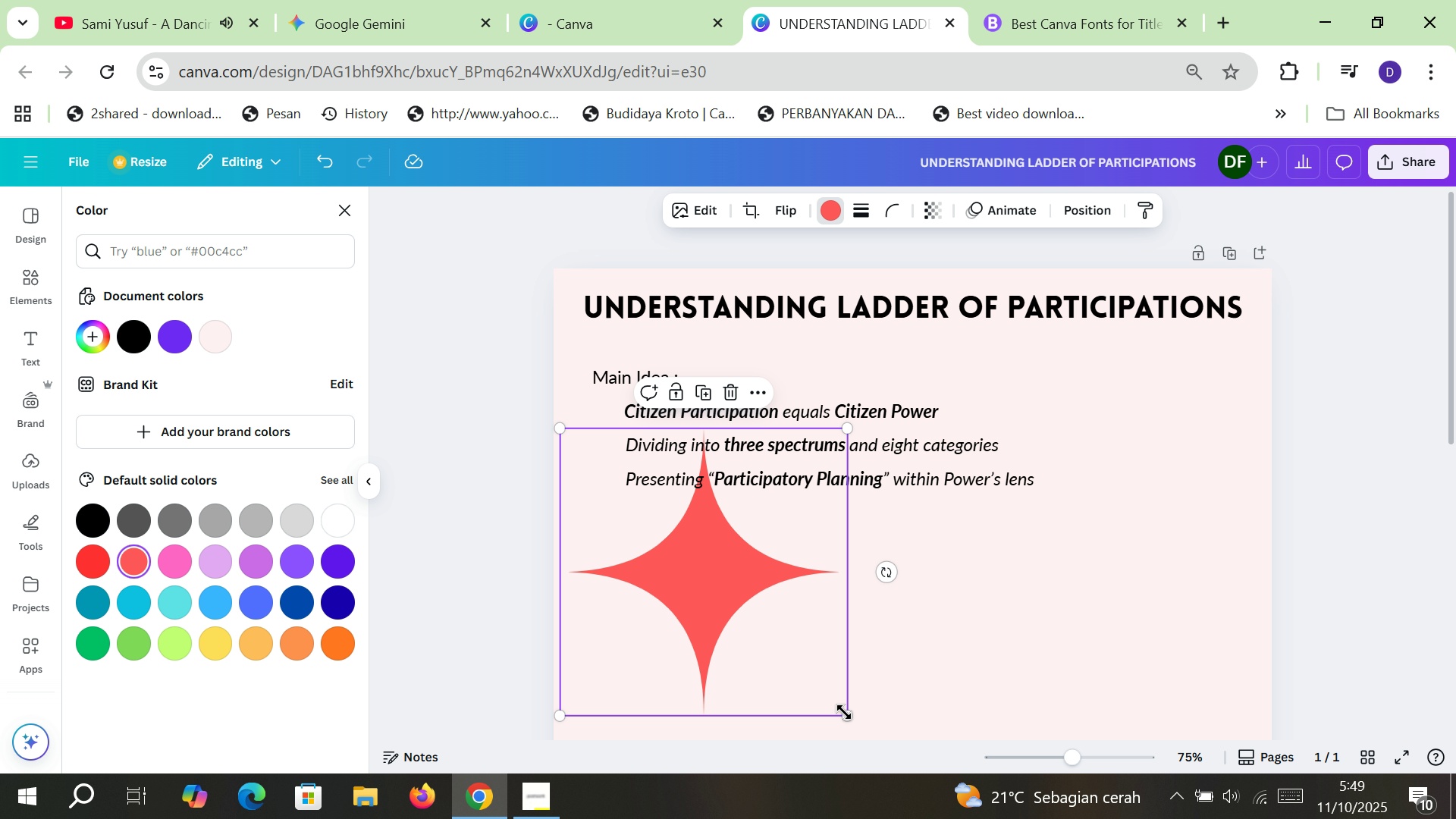 
left_click([848, 708])
 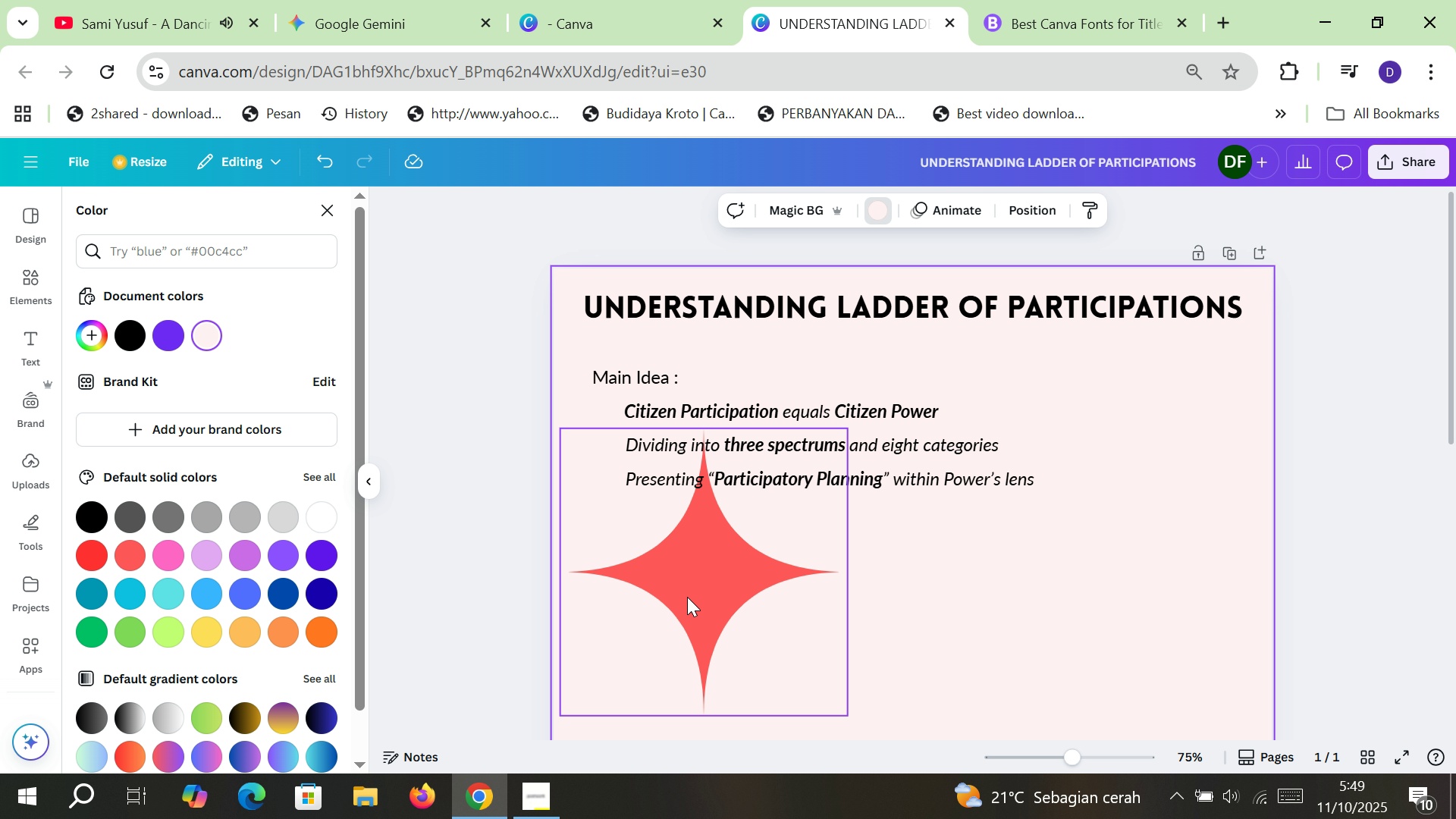 
left_click([686, 594])
 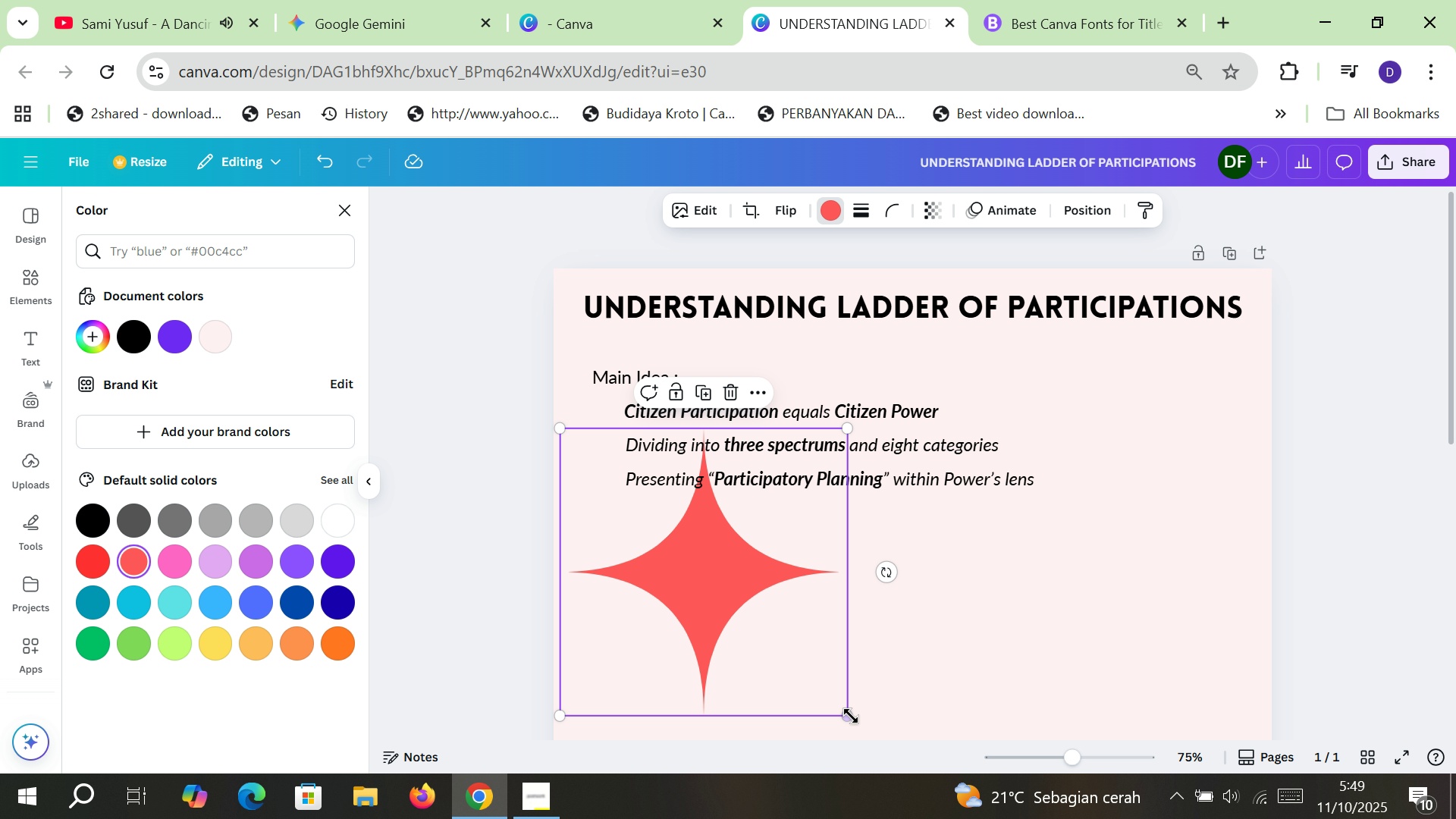 
left_click_drag(start_coordinate=[851, 716], to_coordinate=[584, 488])
 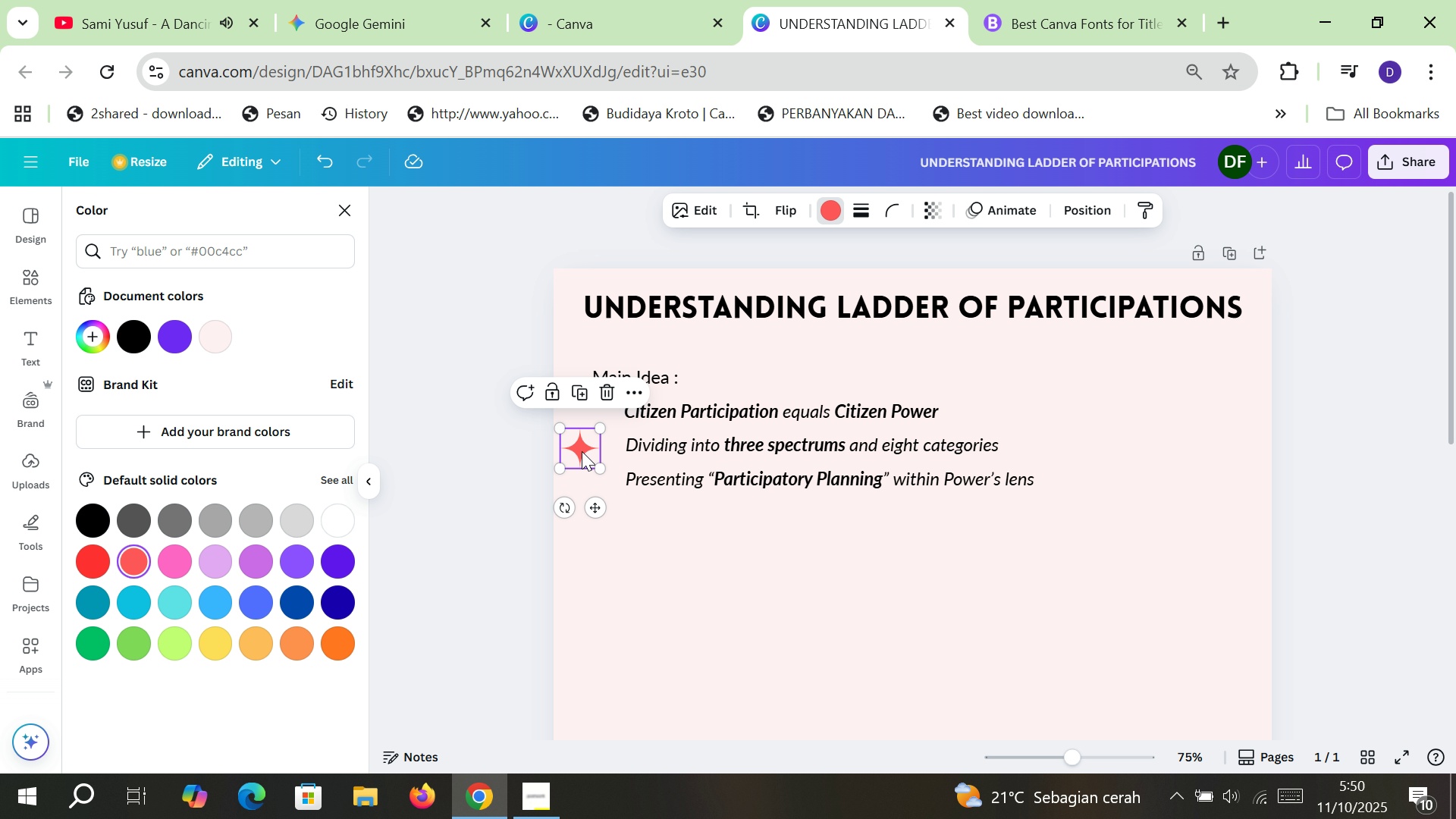 
left_click_drag(start_coordinate=[582, 451], to_coordinate=[603, 415])
 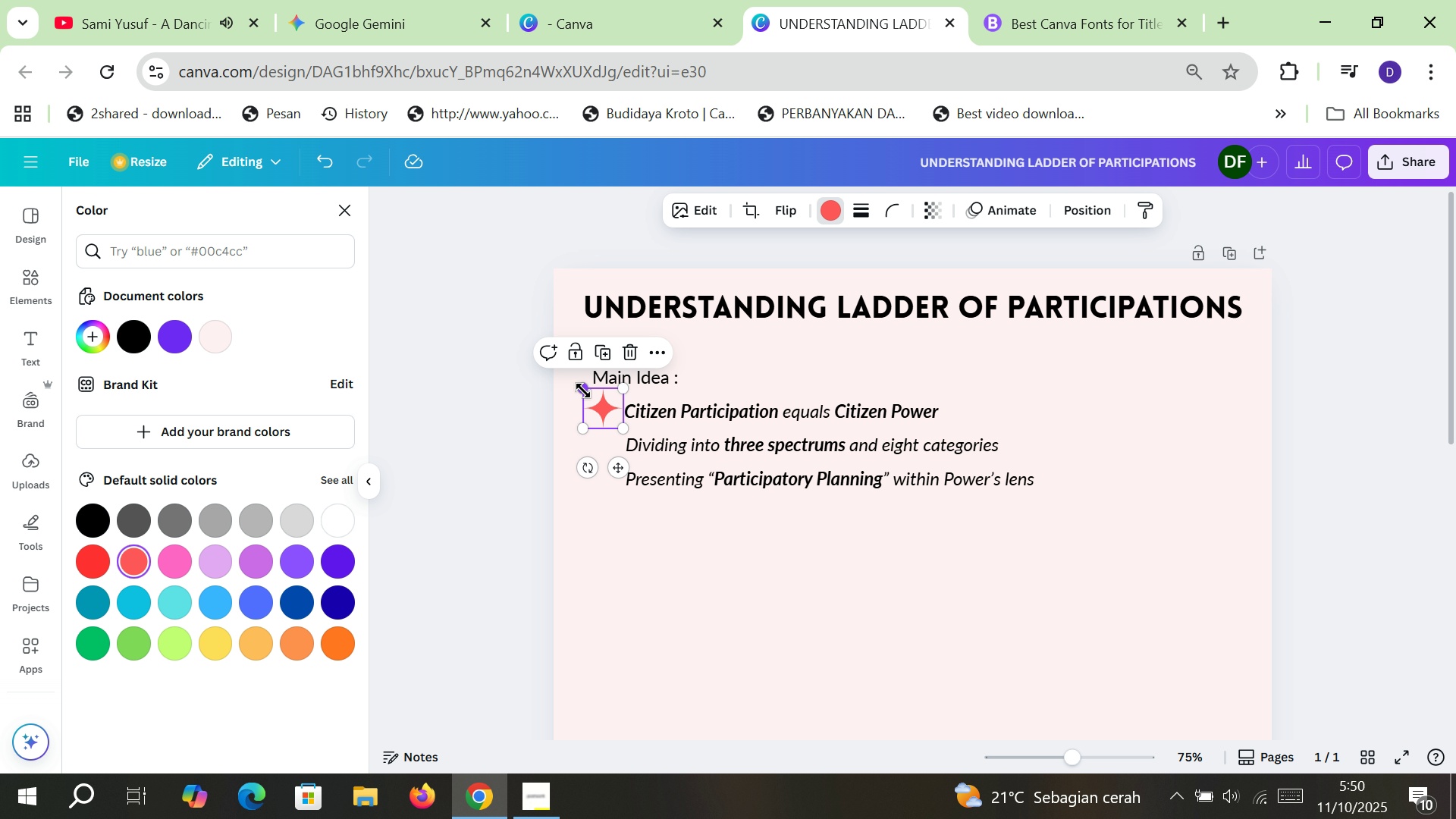 
left_click_drag(start_coordinate=[582, 390], to_coordinate=[592, 396])
 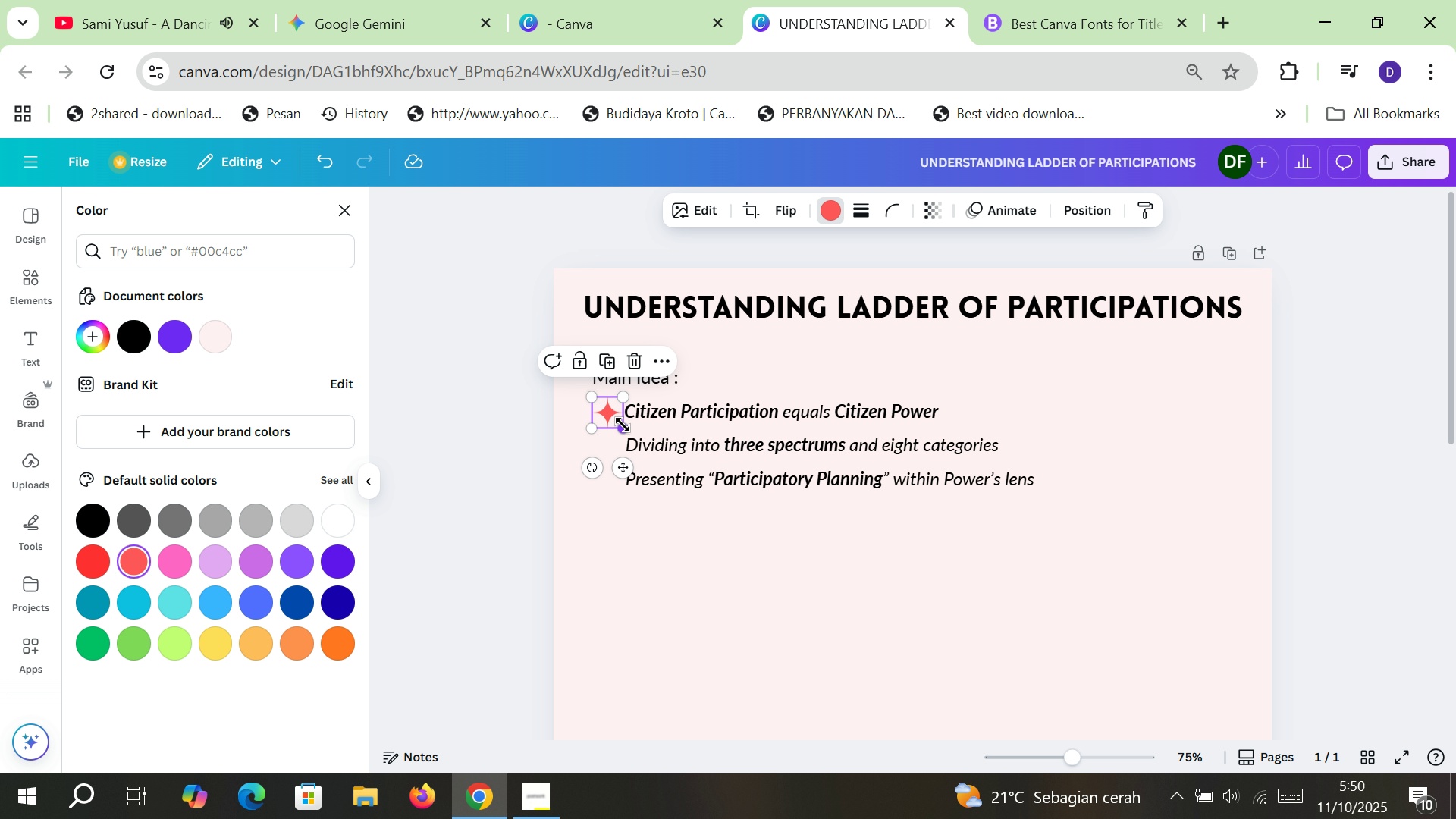 
left_click_drag(start_coordinate=[623, 425], to_coordinate=[617, 422])
 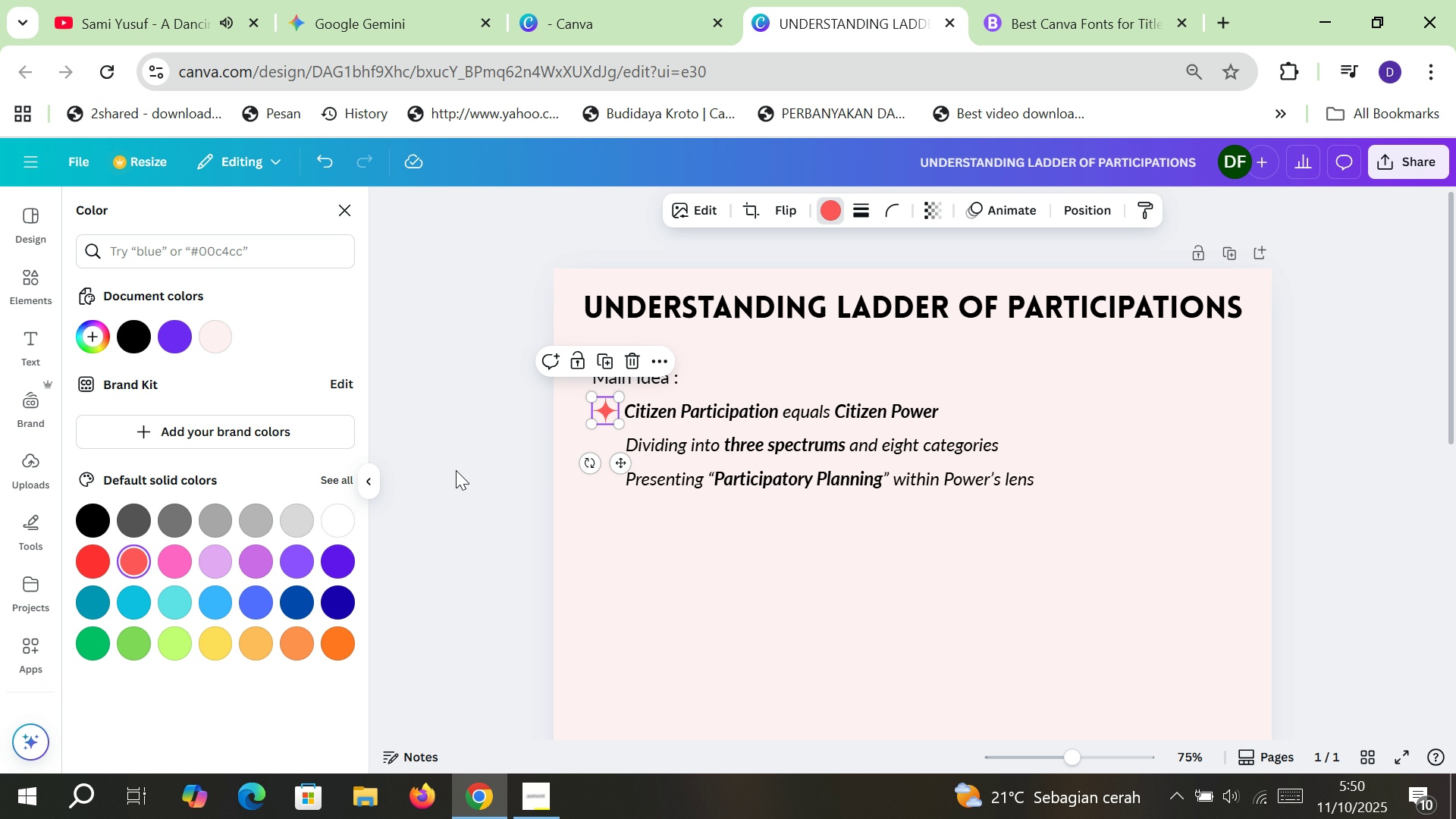 
left_click([454, 471])
 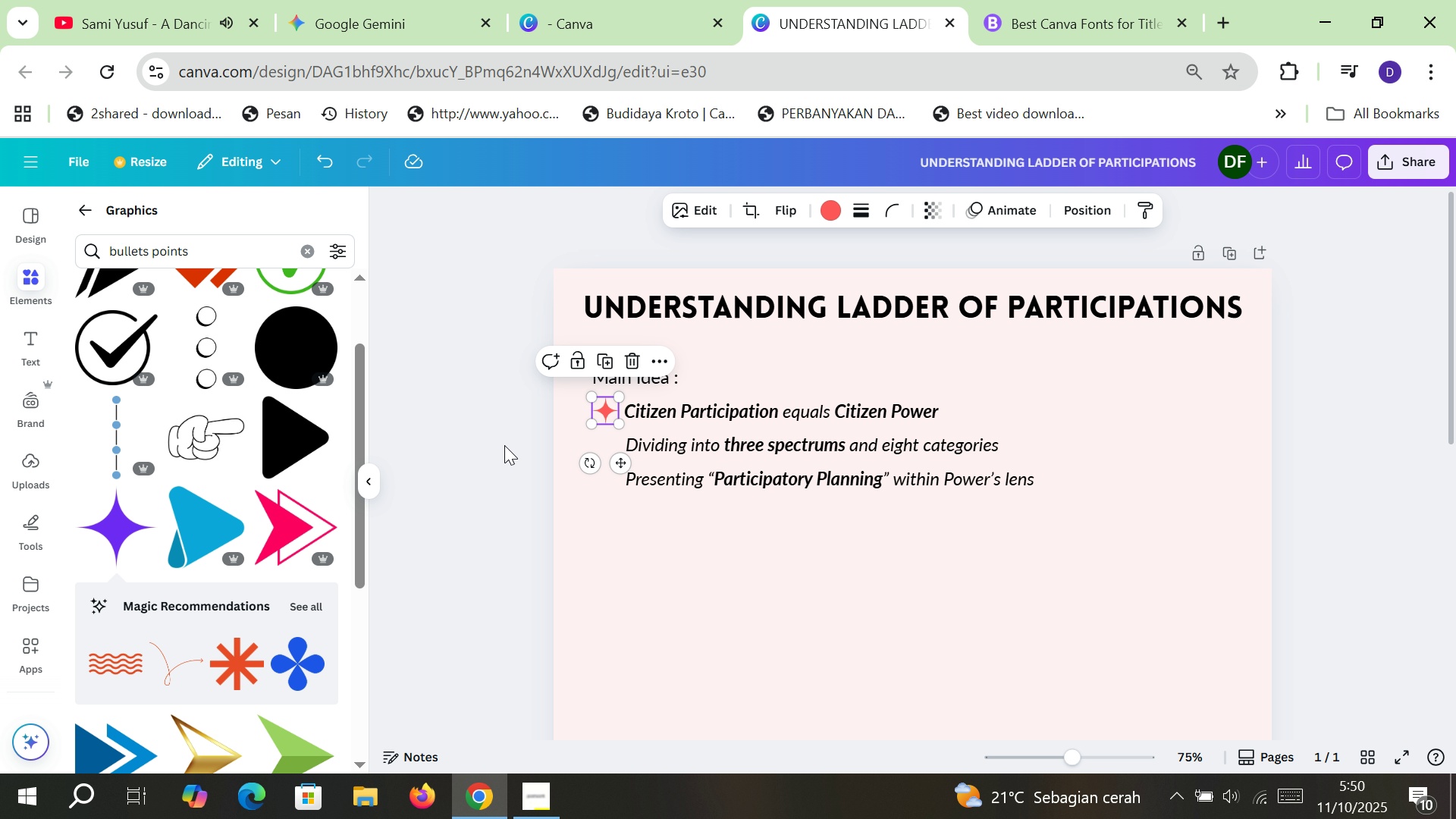 
left_click([504, 445])
 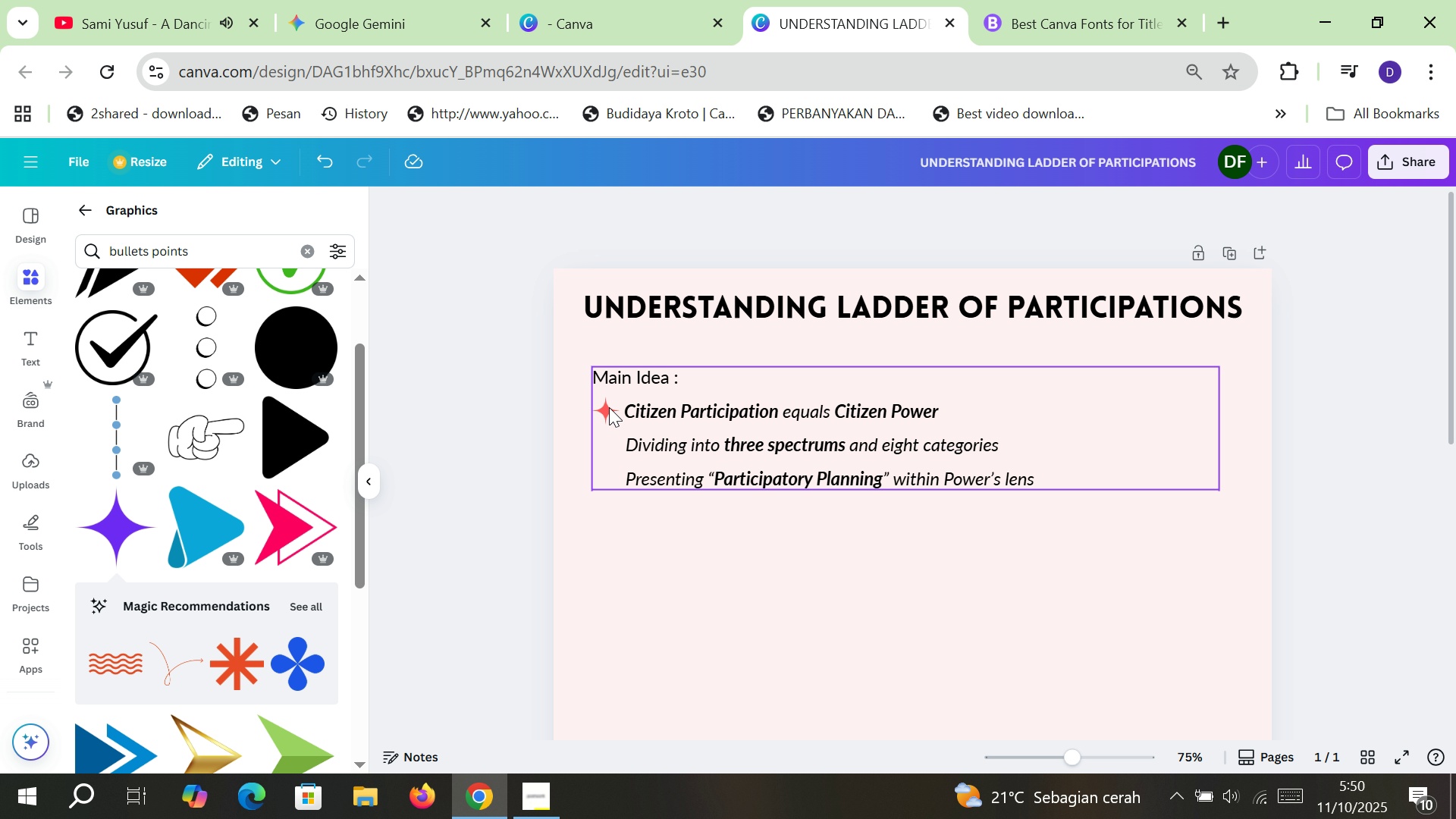 
left_click([609, 407])
 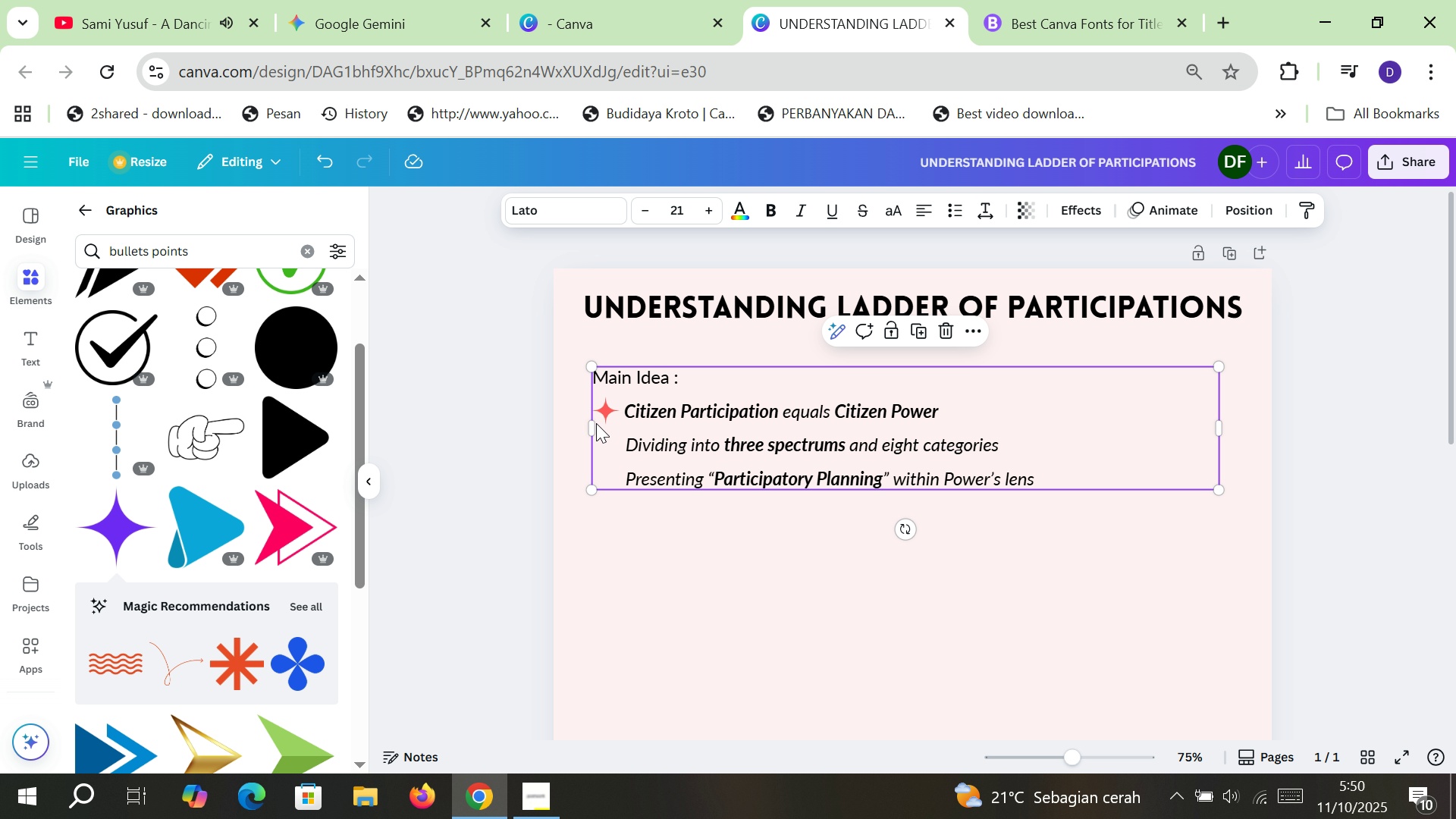 
key(Alt+Control+BracketLeft)
 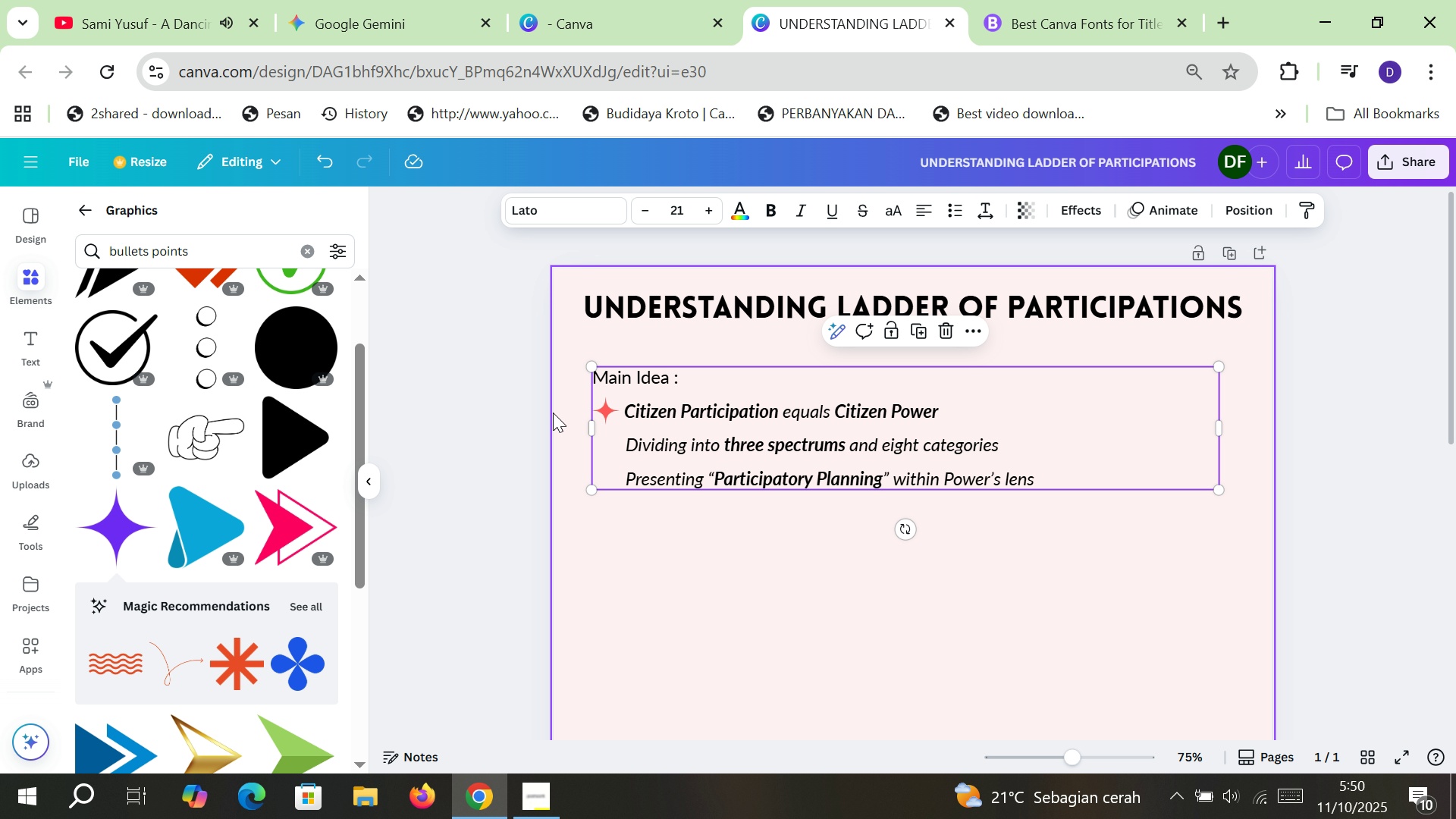 
left_click([472, 409])
 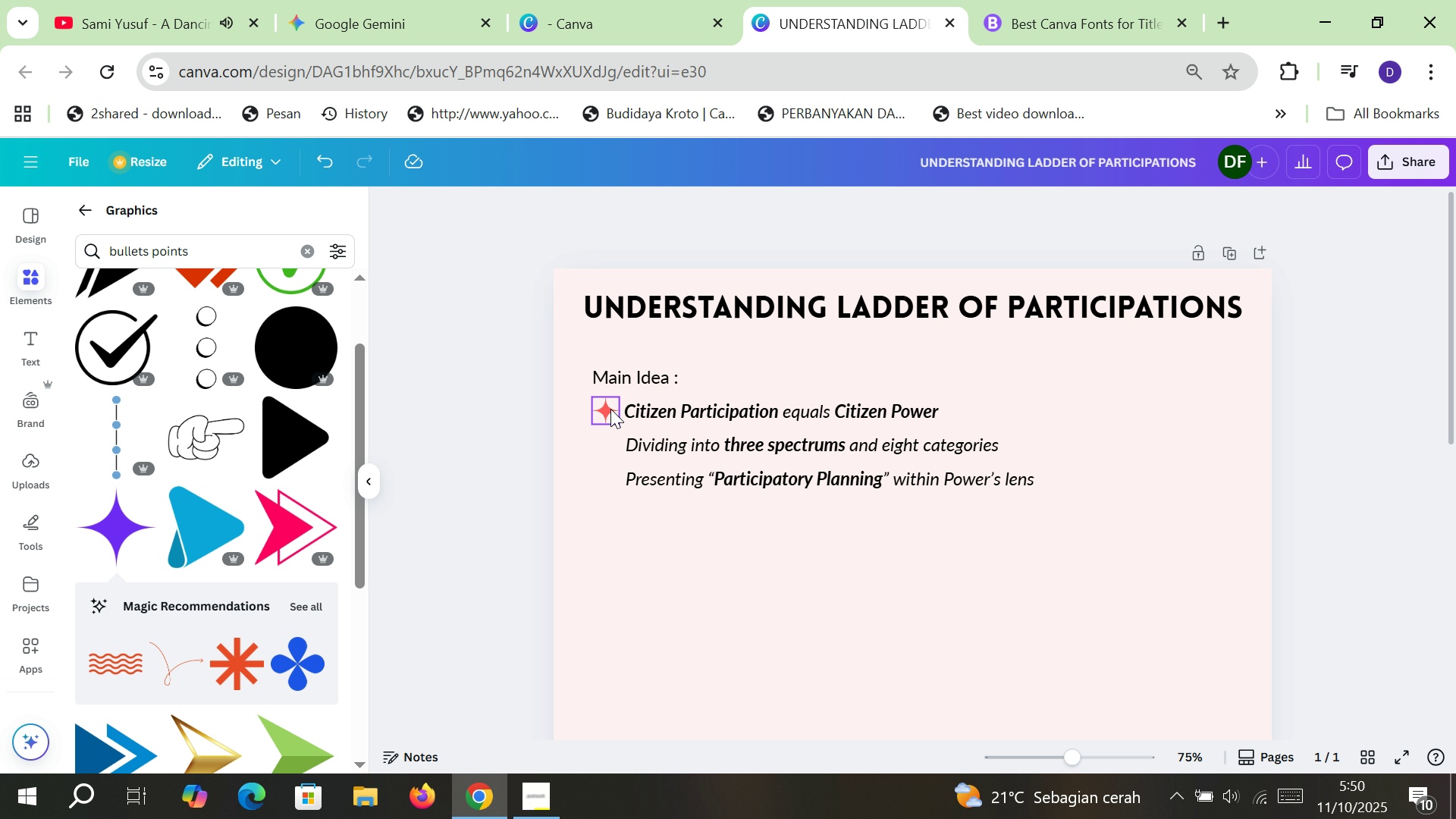 
left_click([610, 409])
 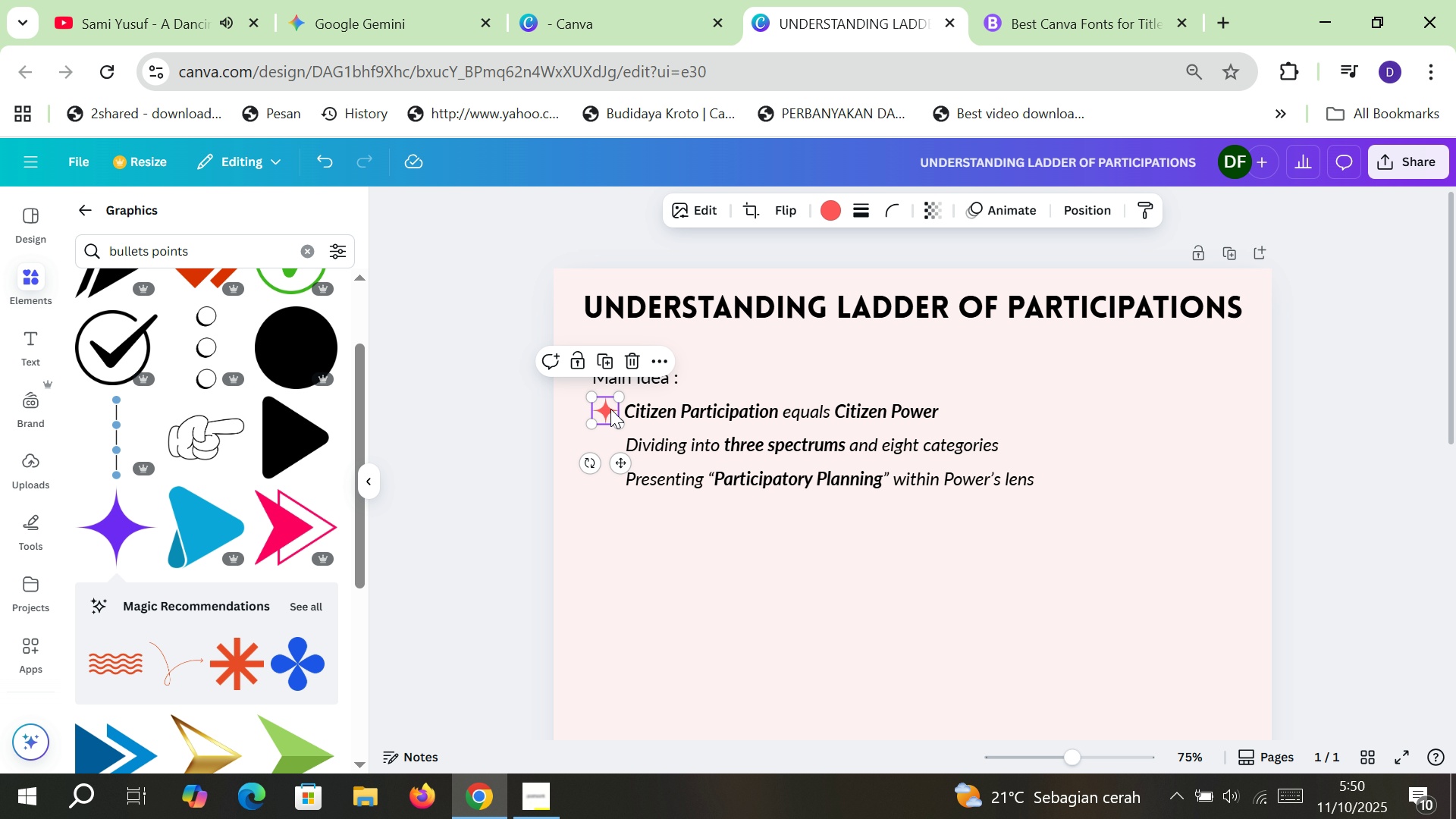 
key(Control+C)
 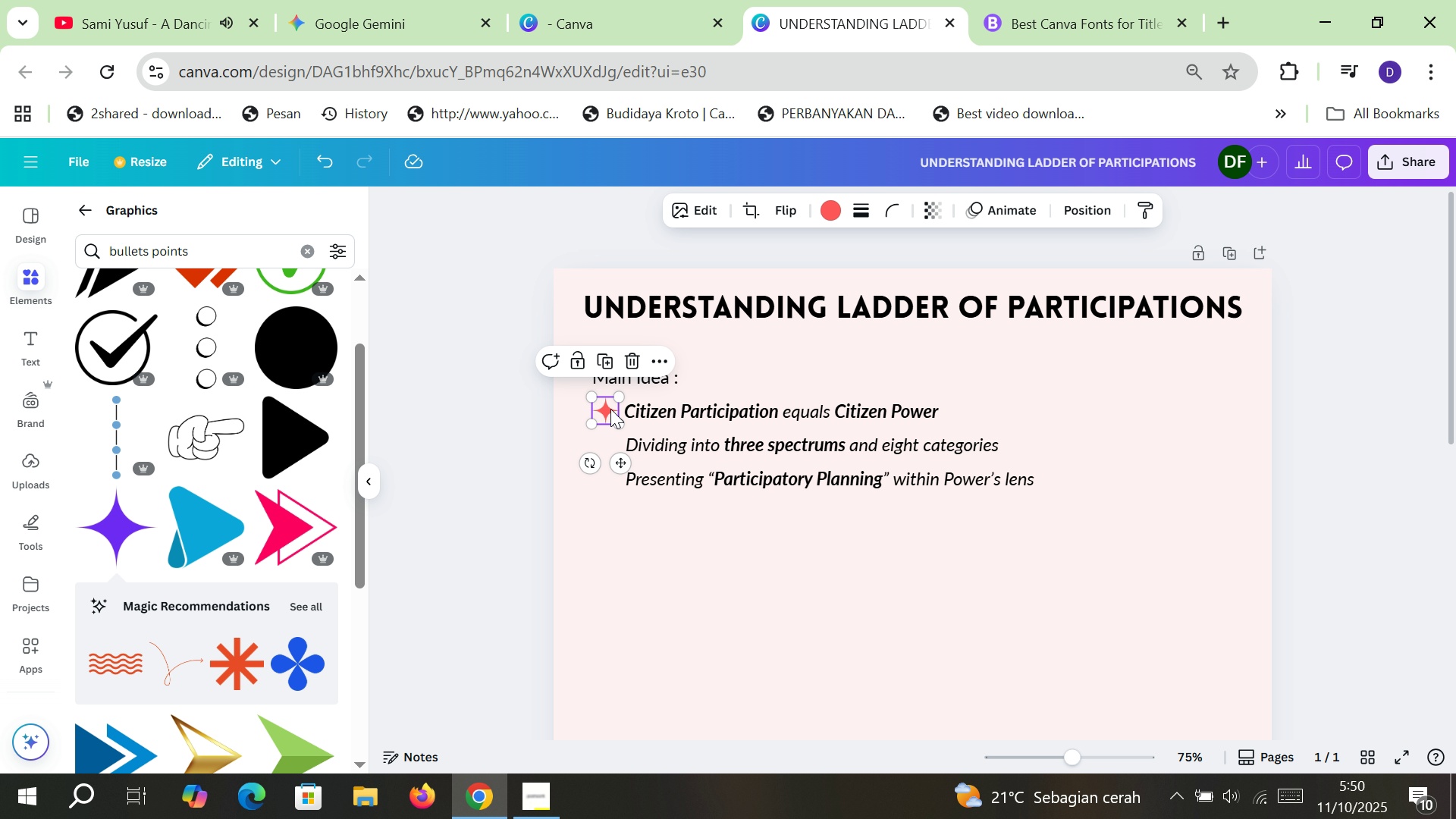 
key(Control+V)
 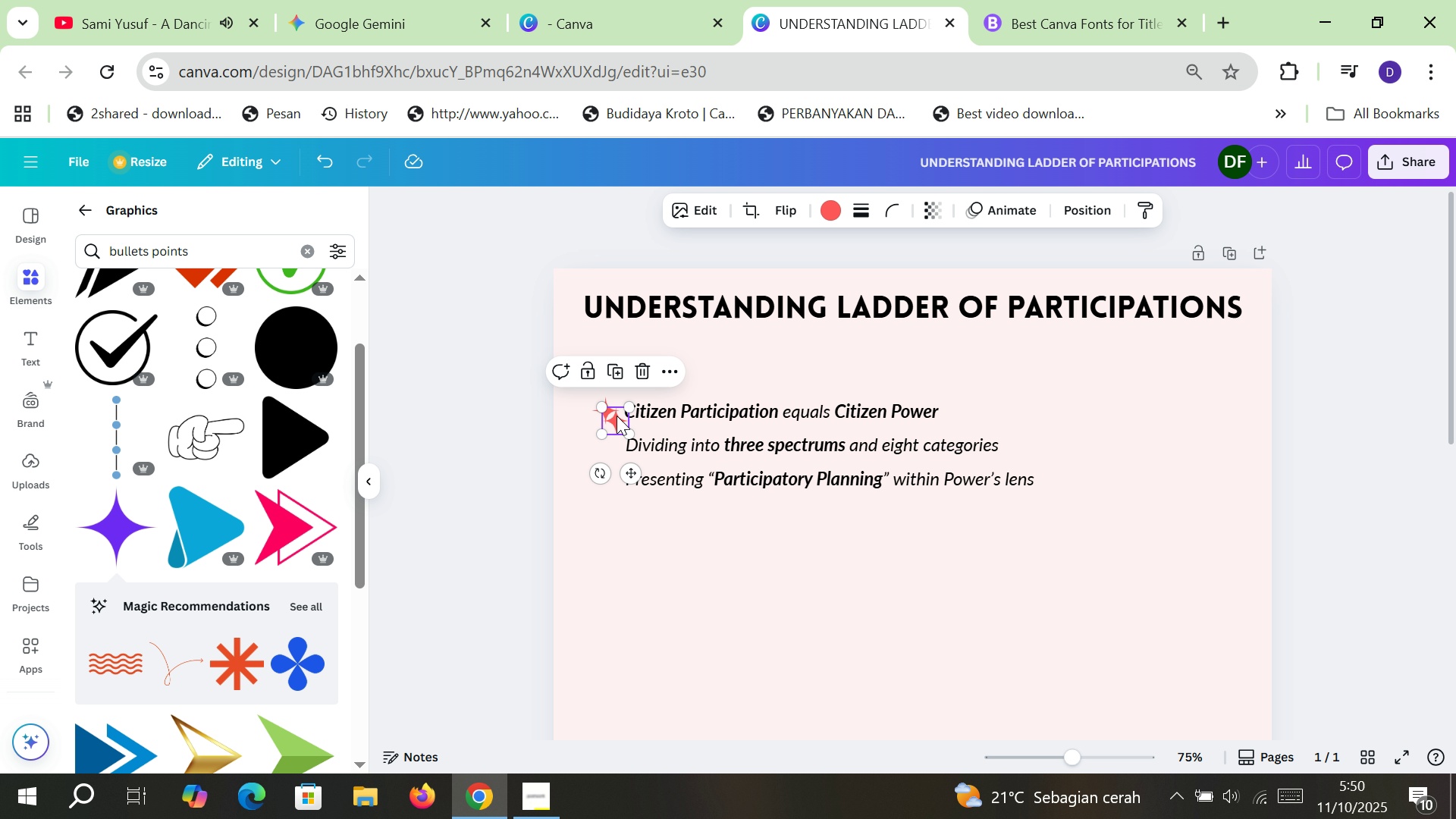 
left_click_drag(start_coordinate=[615, 416], to_coordinate=[606, 441])
 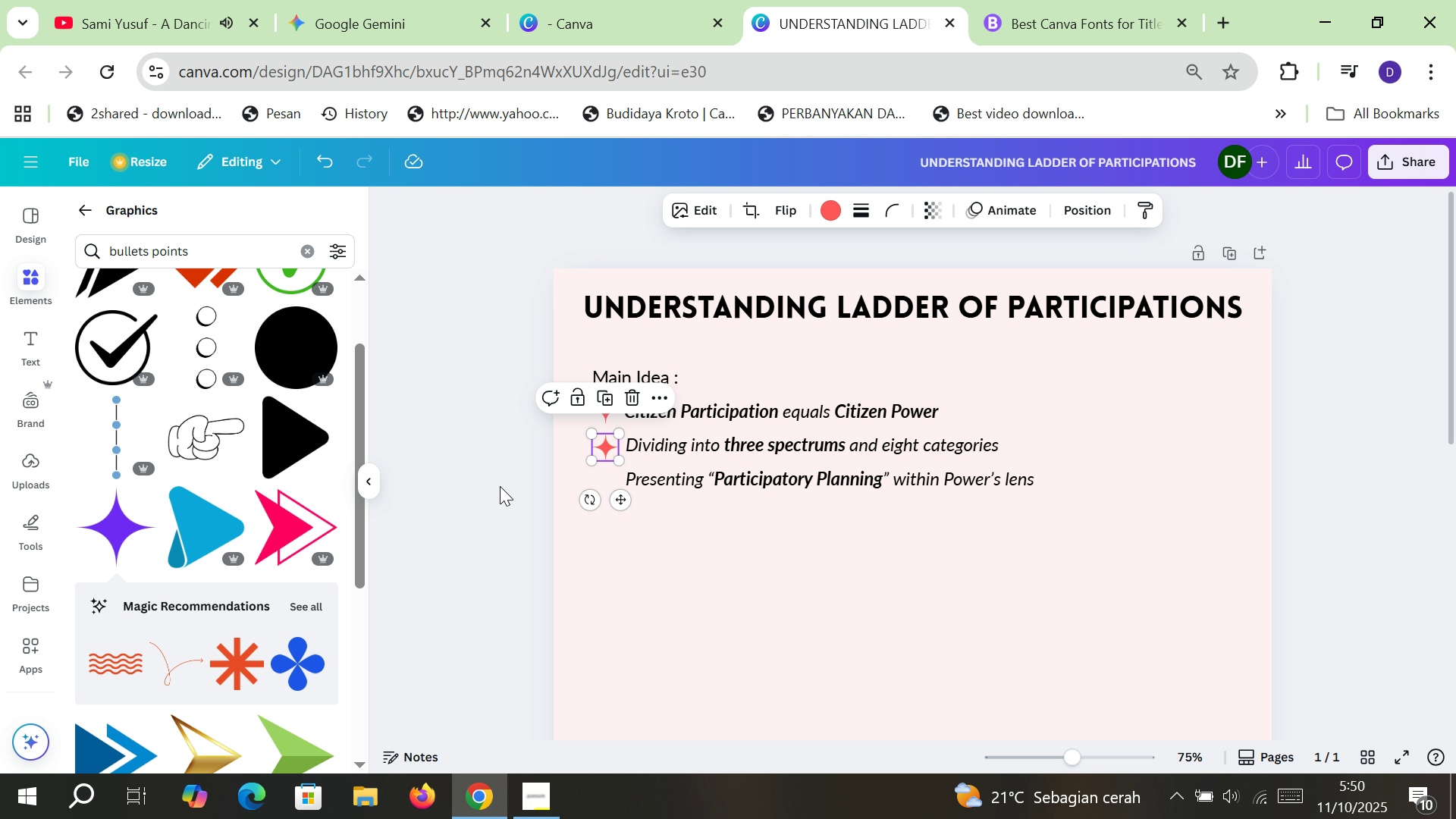 
left_click([499, 486])
 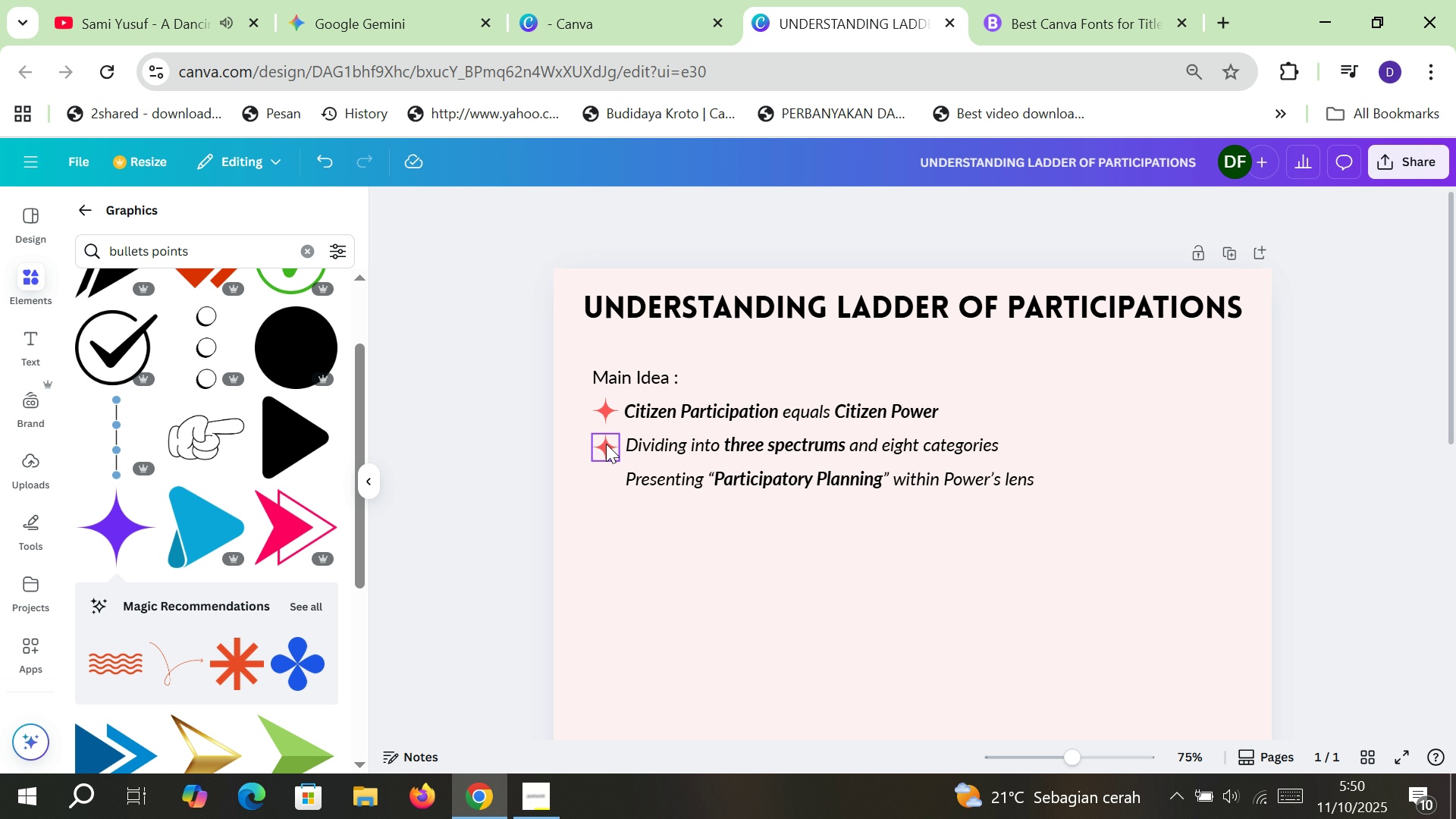 
left_click([606, 444])
 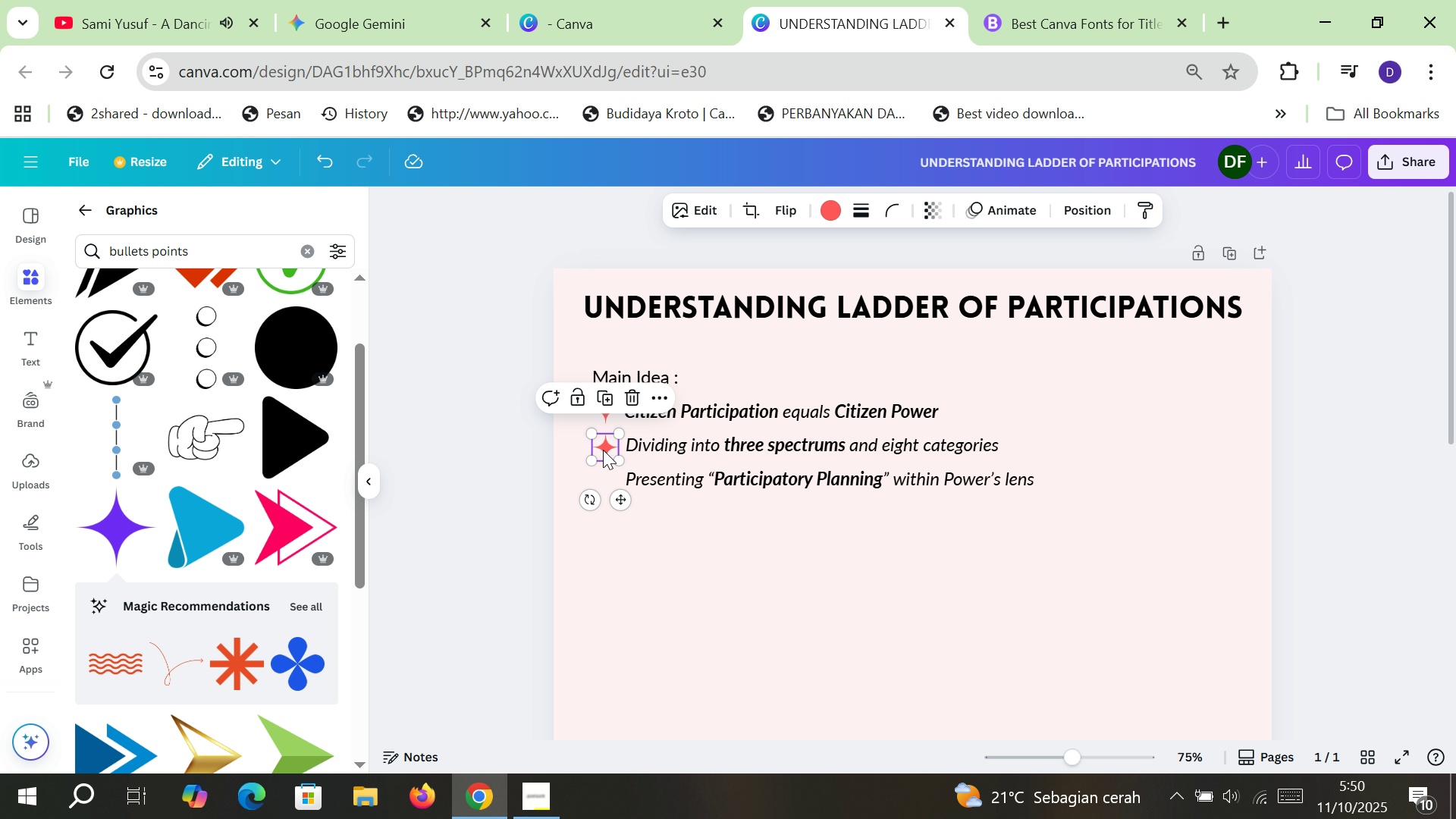 
key(Control+C)
 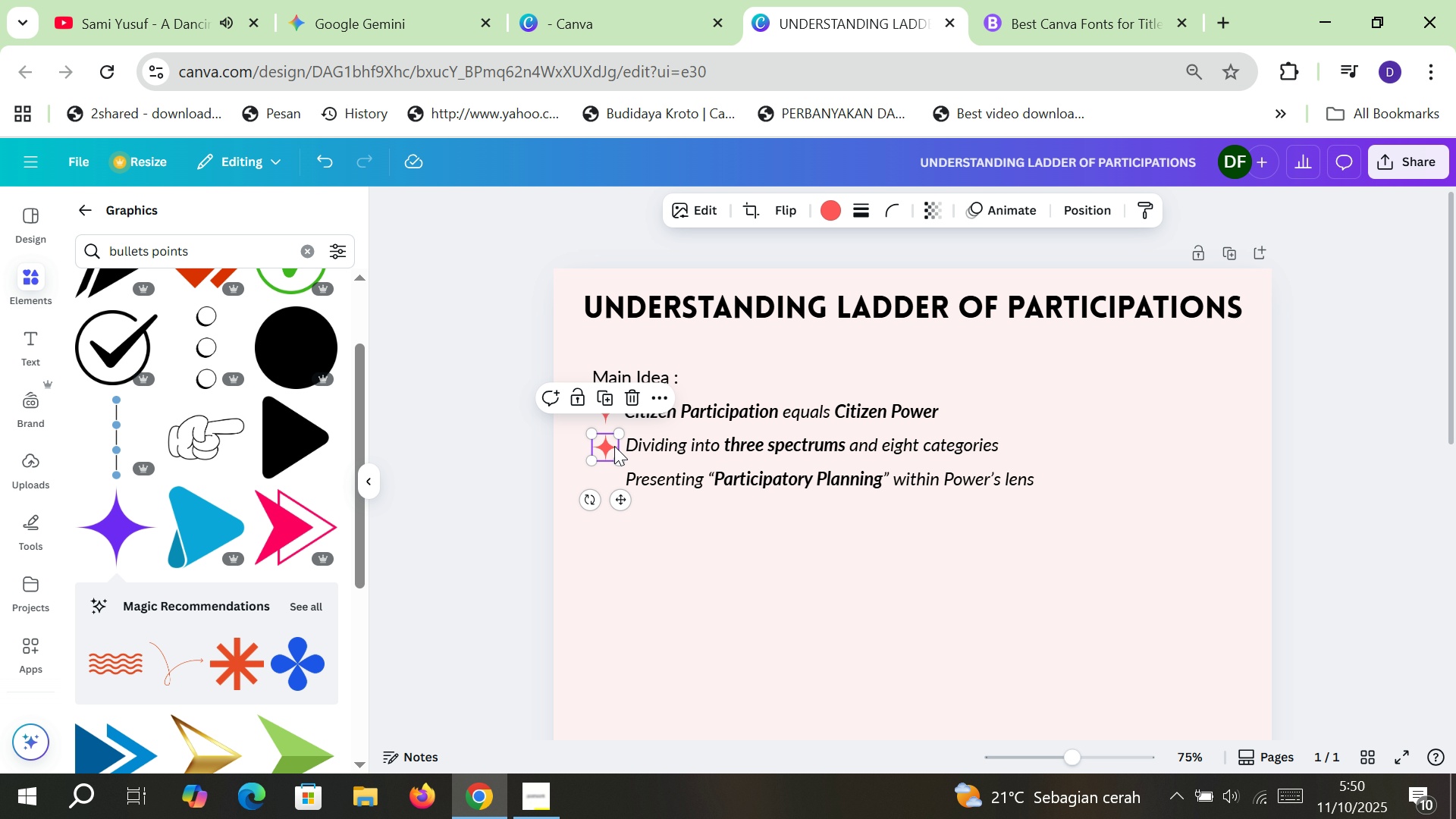 
key(Control+V)
 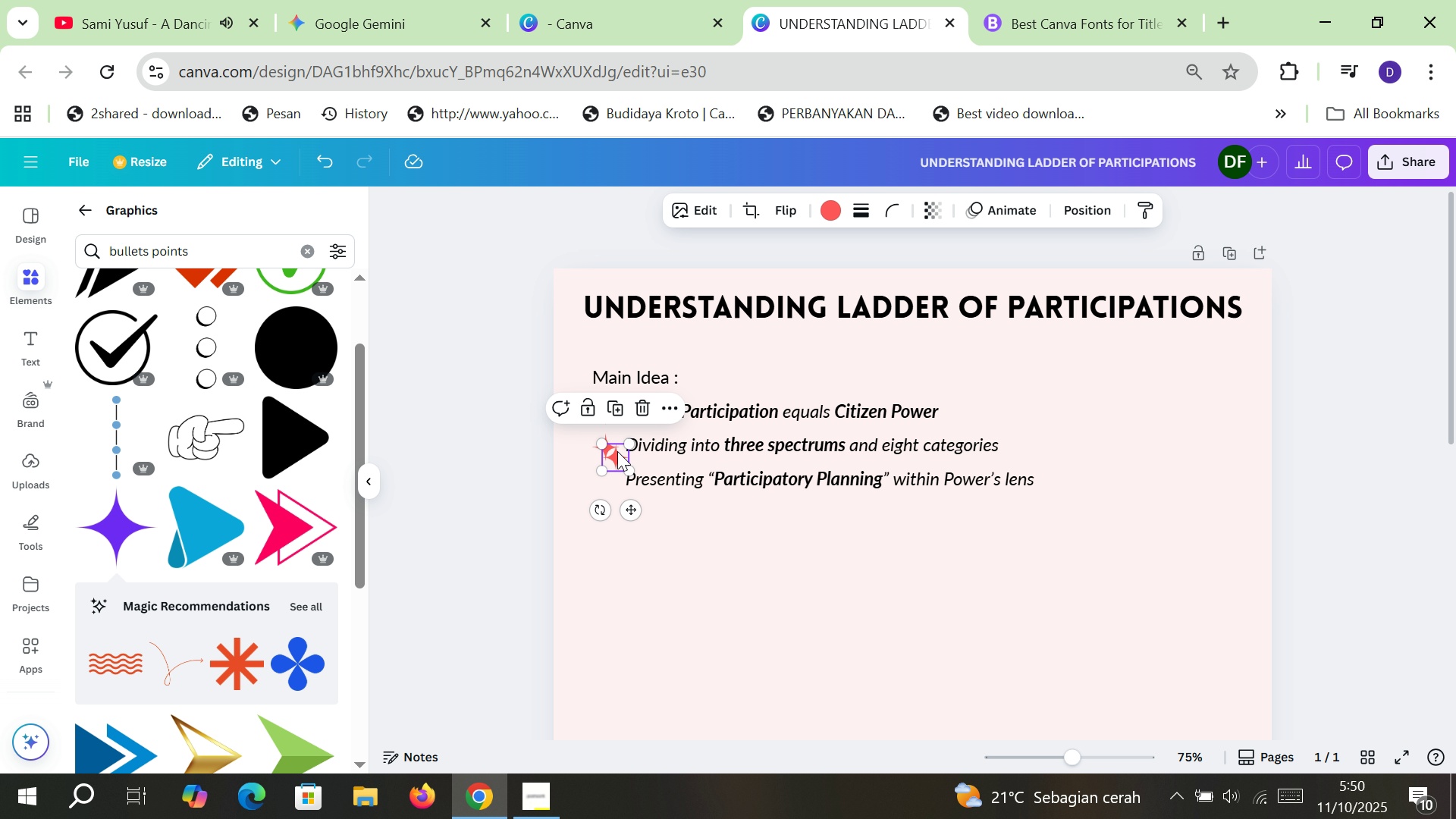 
left_click_drag(start_coordinate=[616, 451], to_coordinate=[607, 476])
 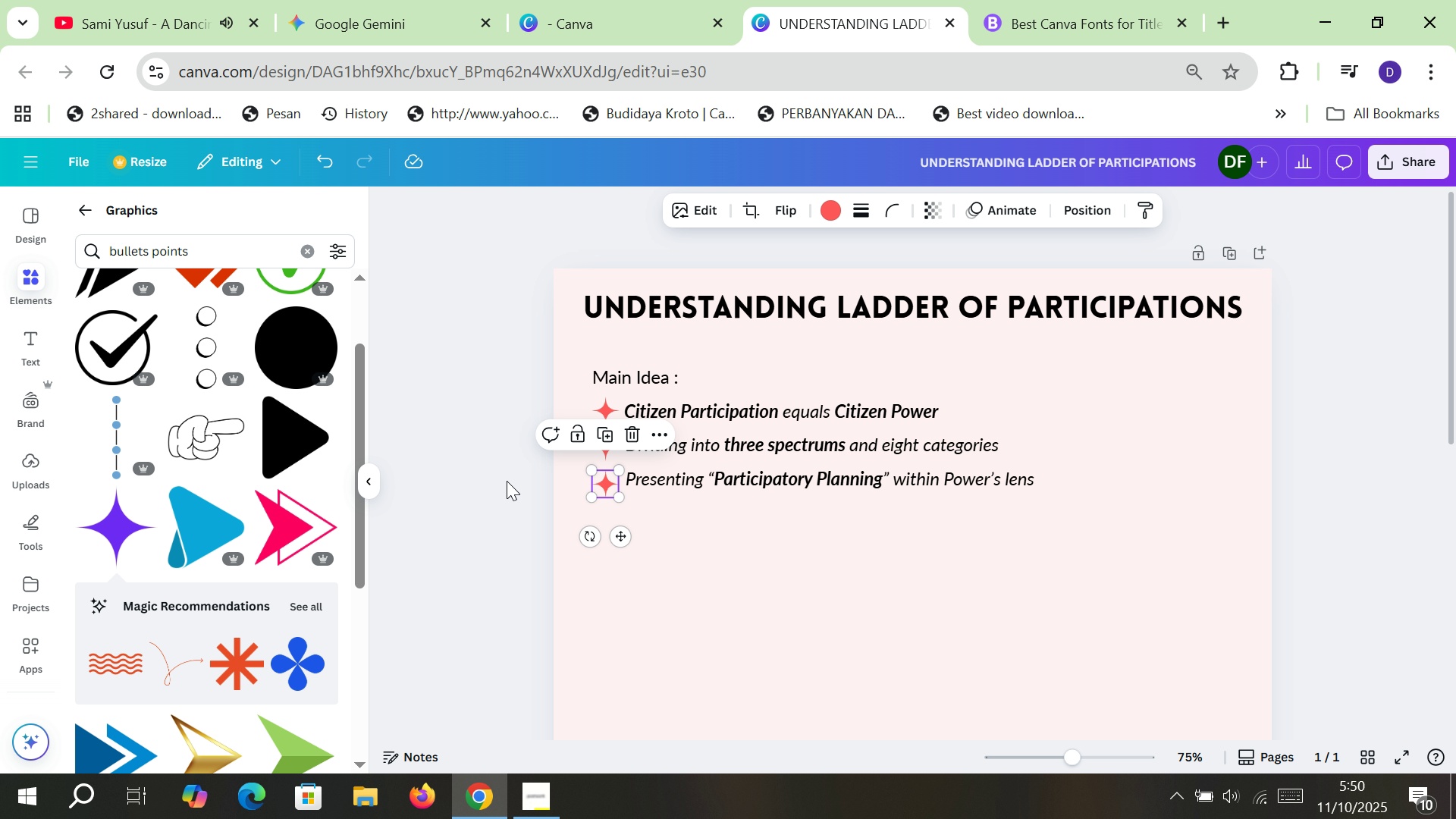 
left_click([507, 481])
 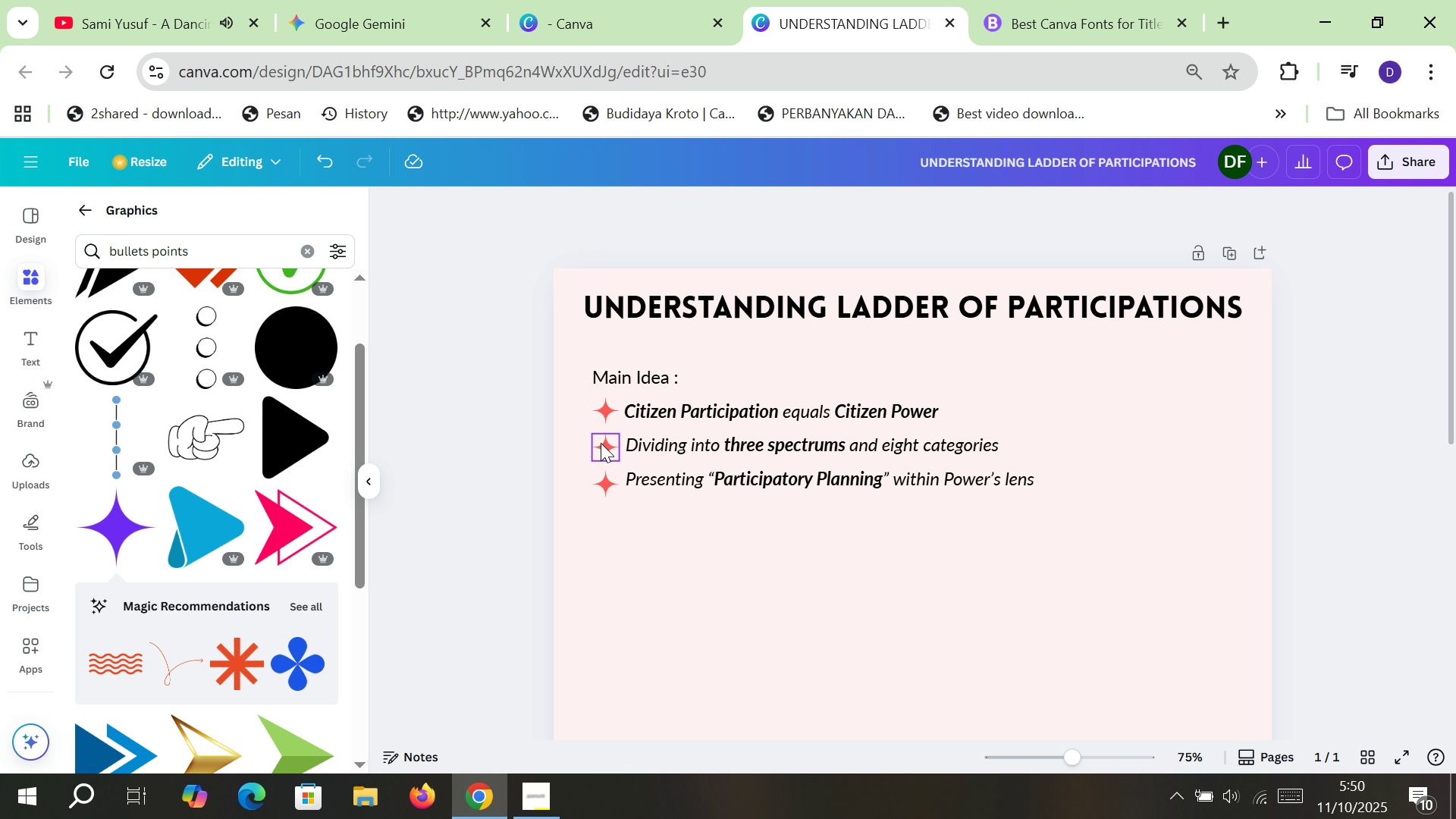 
left_click([604, 442])
 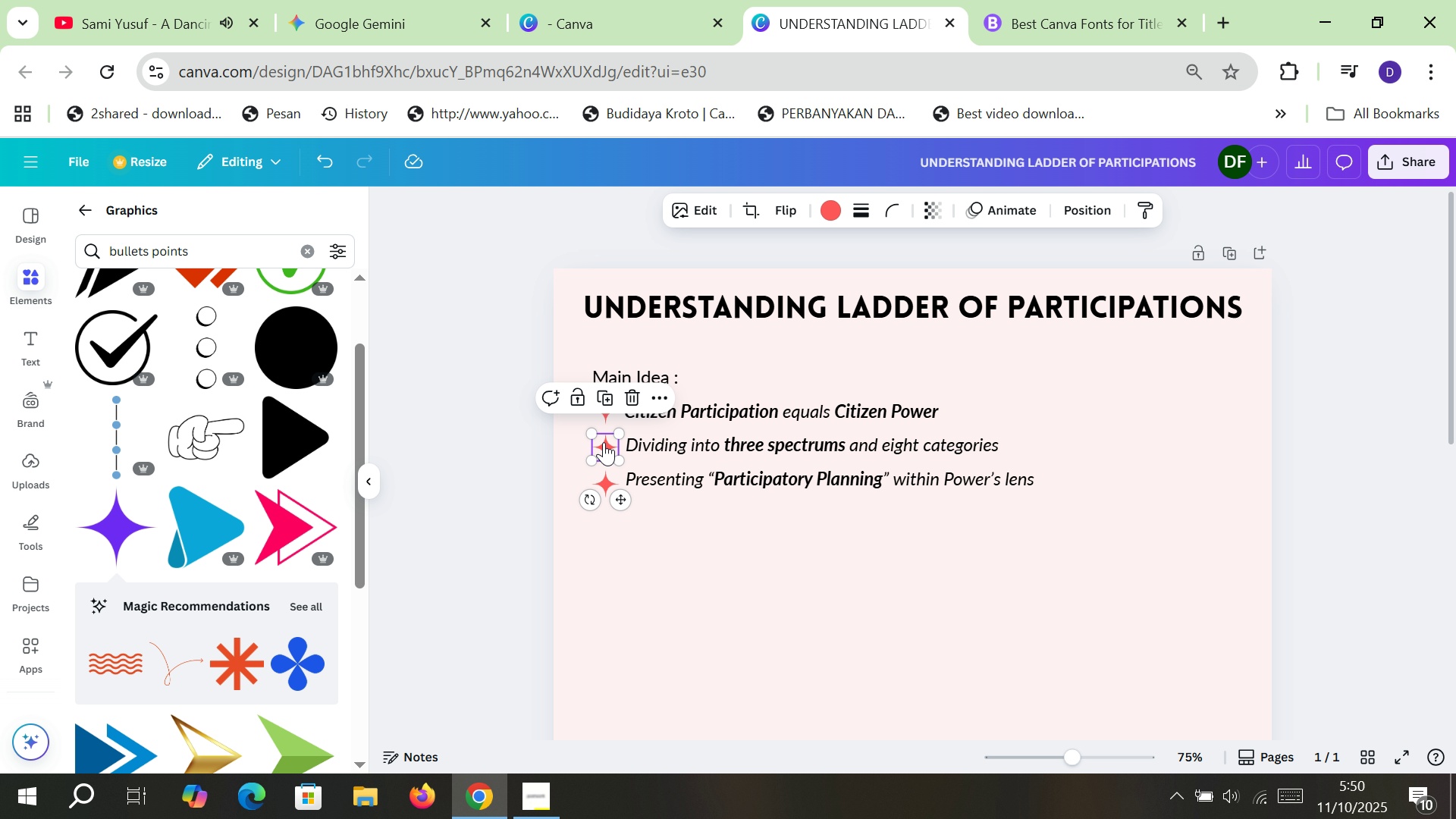 
key(ArrowUp)
 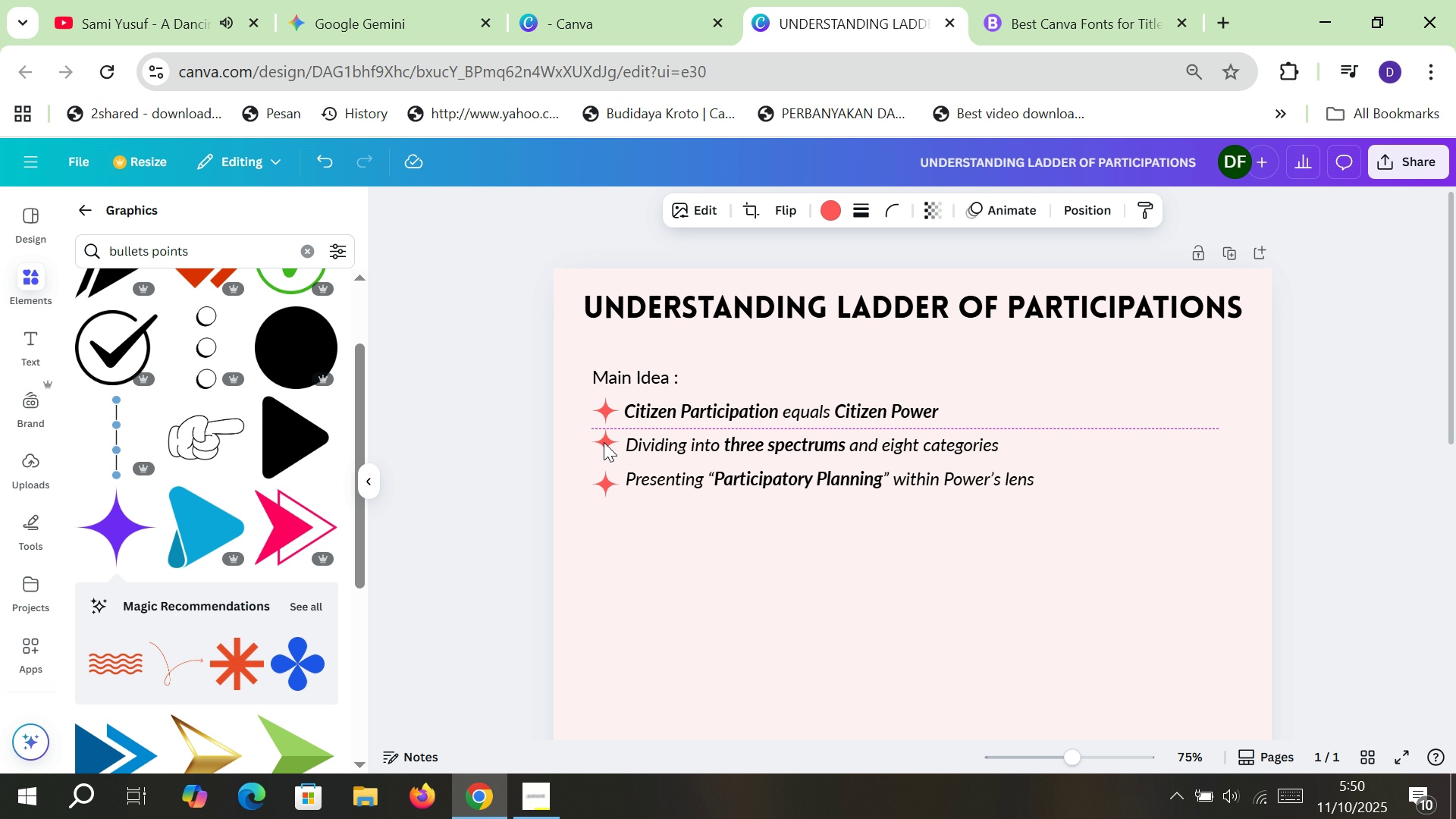 
key(ArrowUp)
 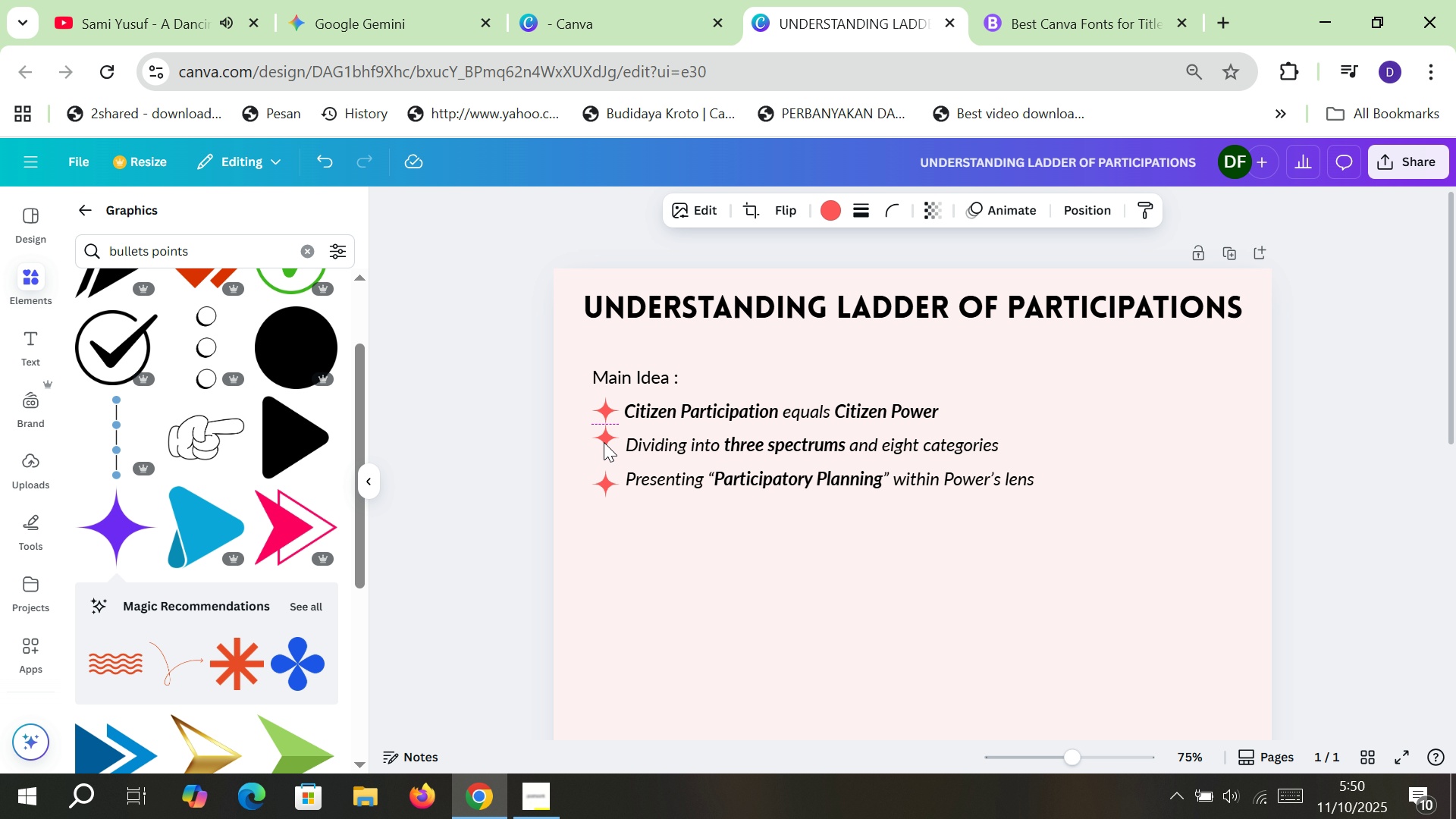 
key(ArrowUp)
 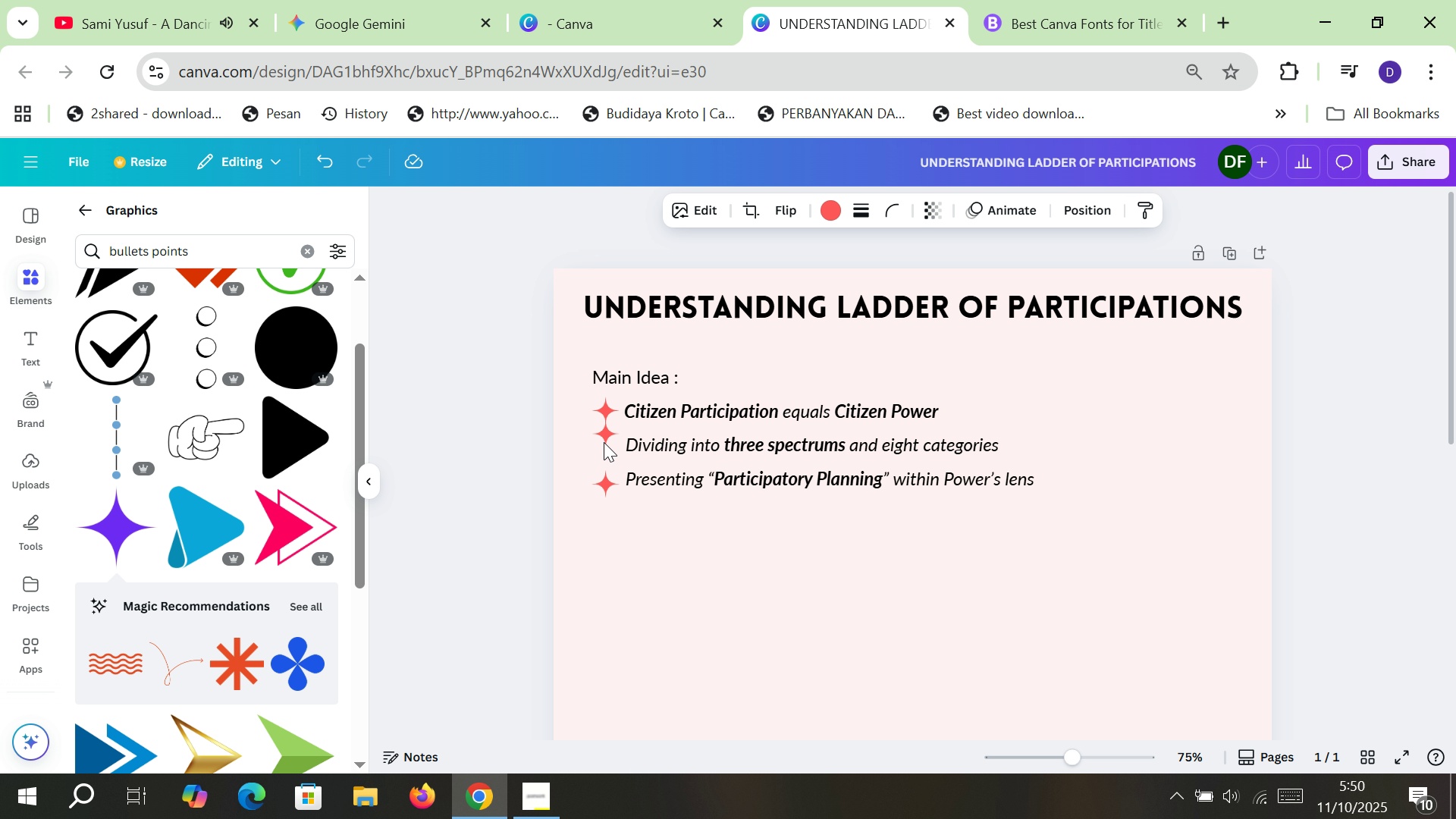 
key(ArrowDown)
 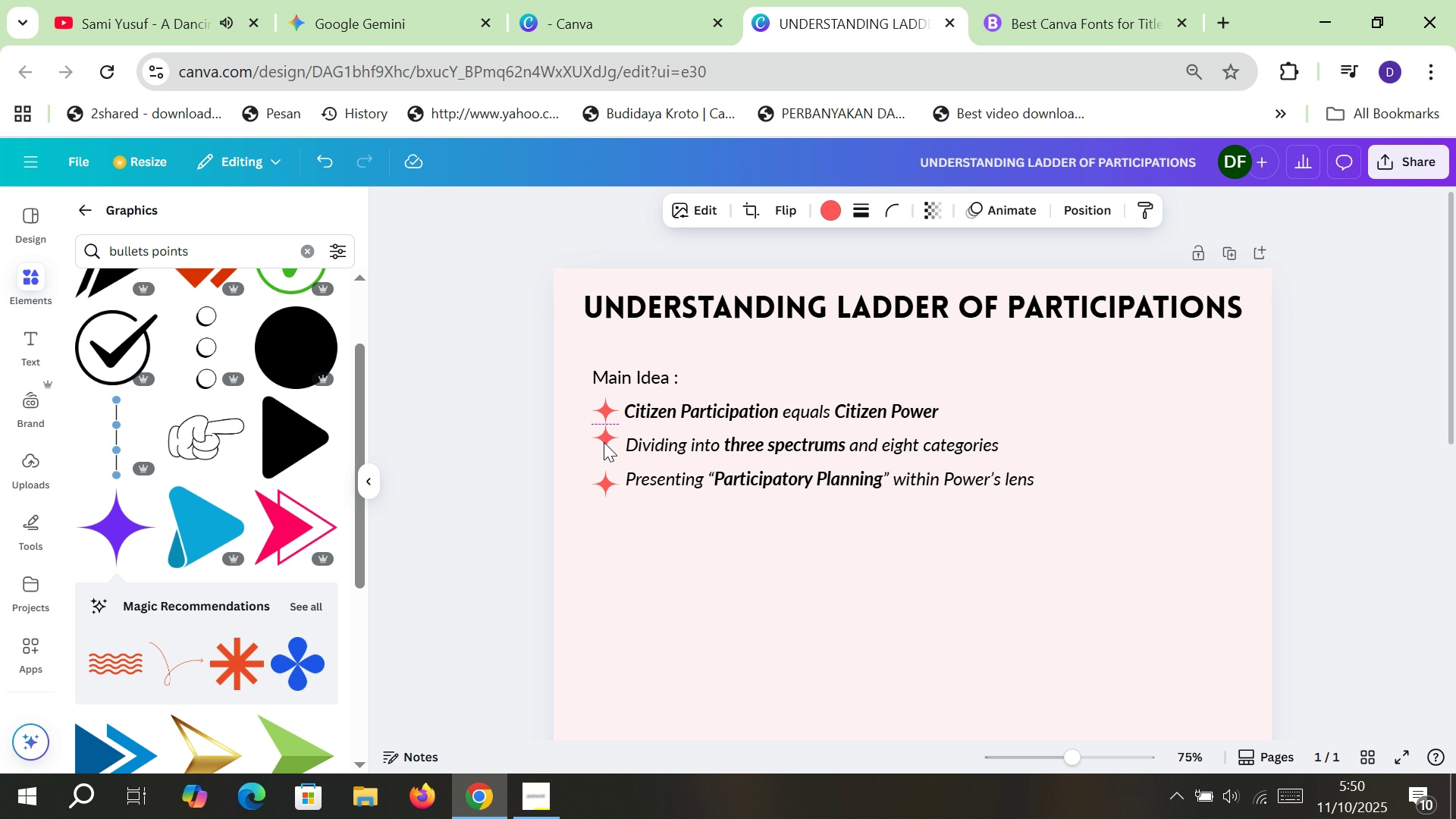 
key(ArrowDown)
 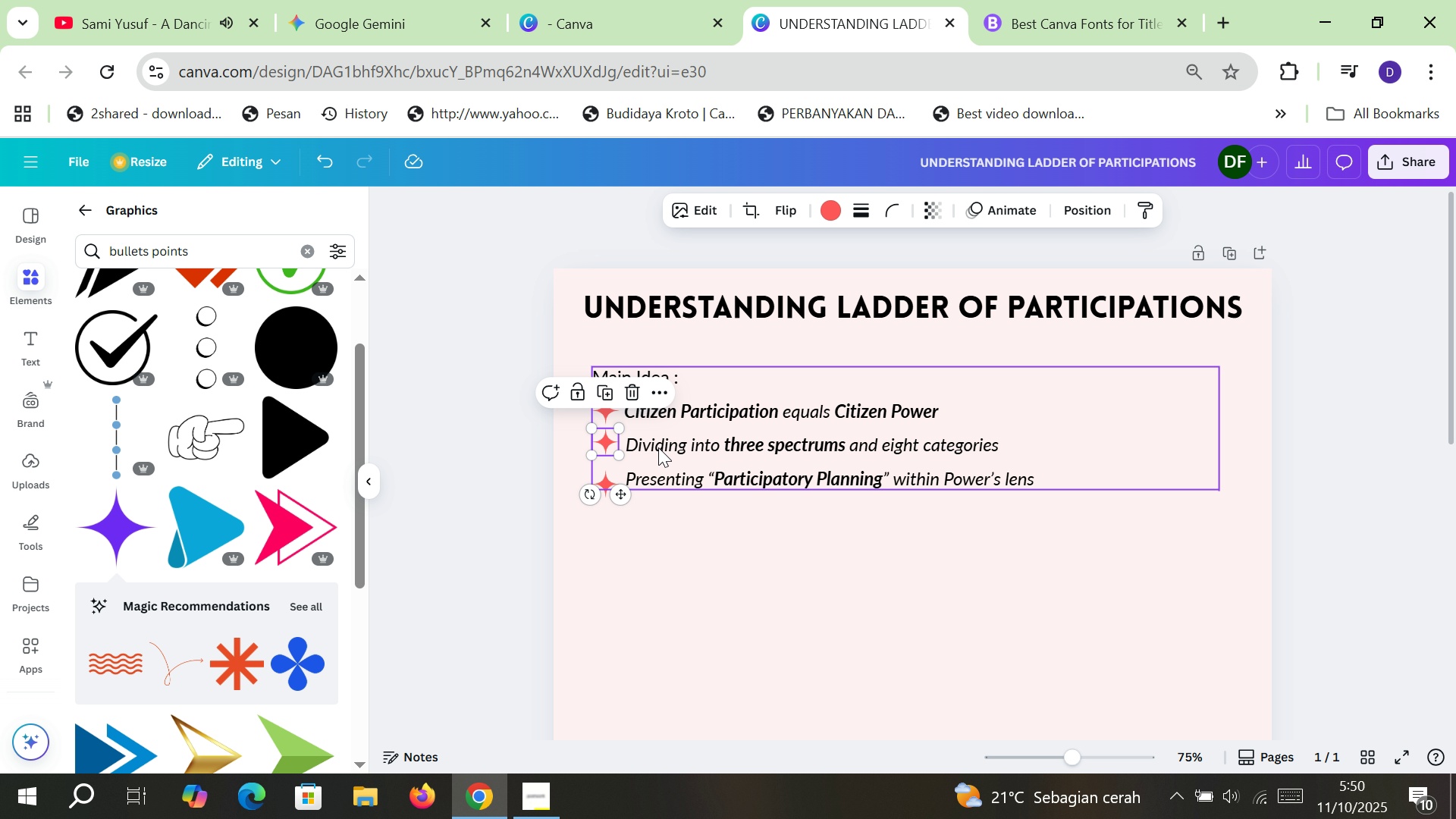 
left_click([608, 476])
 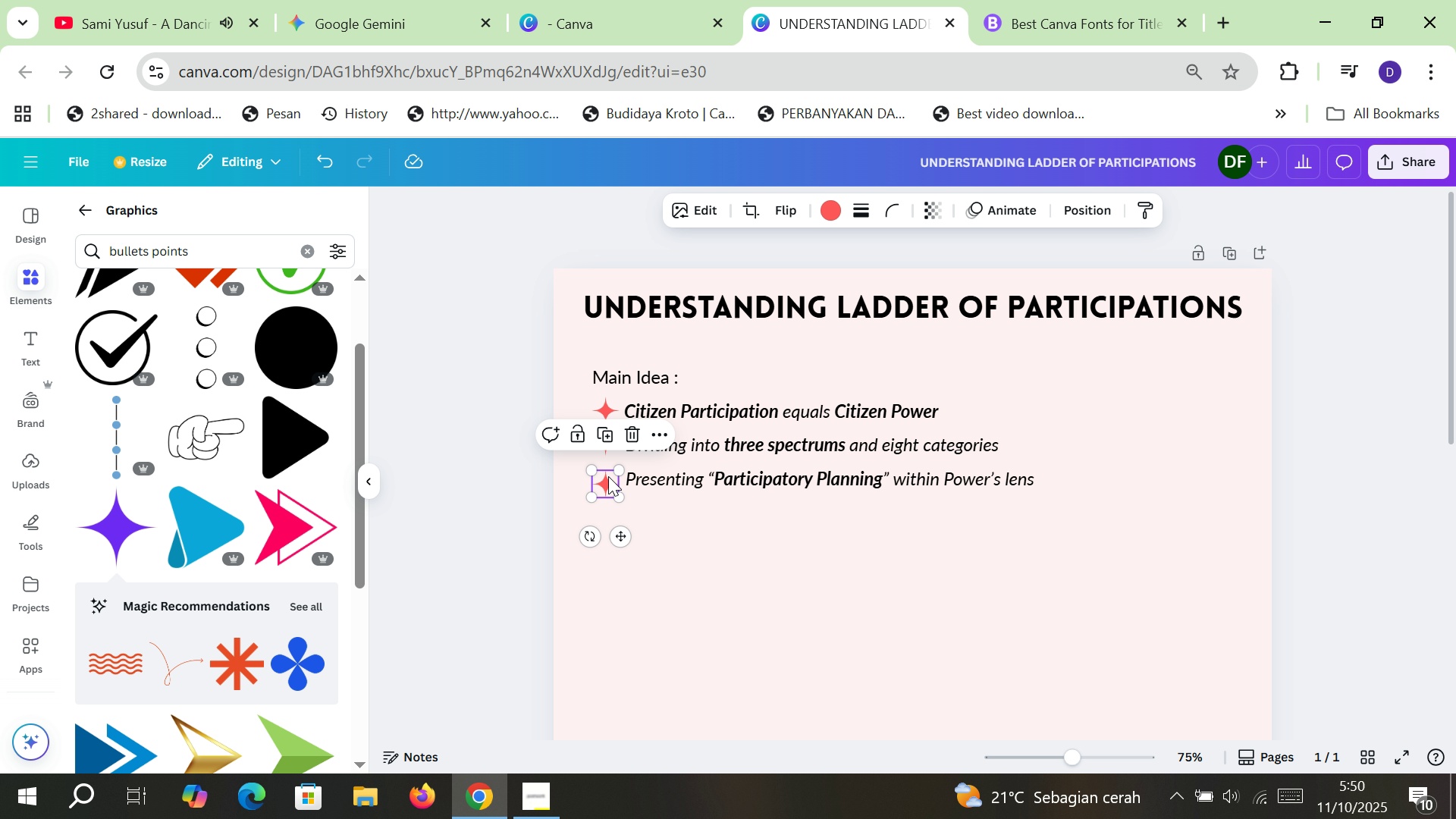 
key(ArrowUp)
 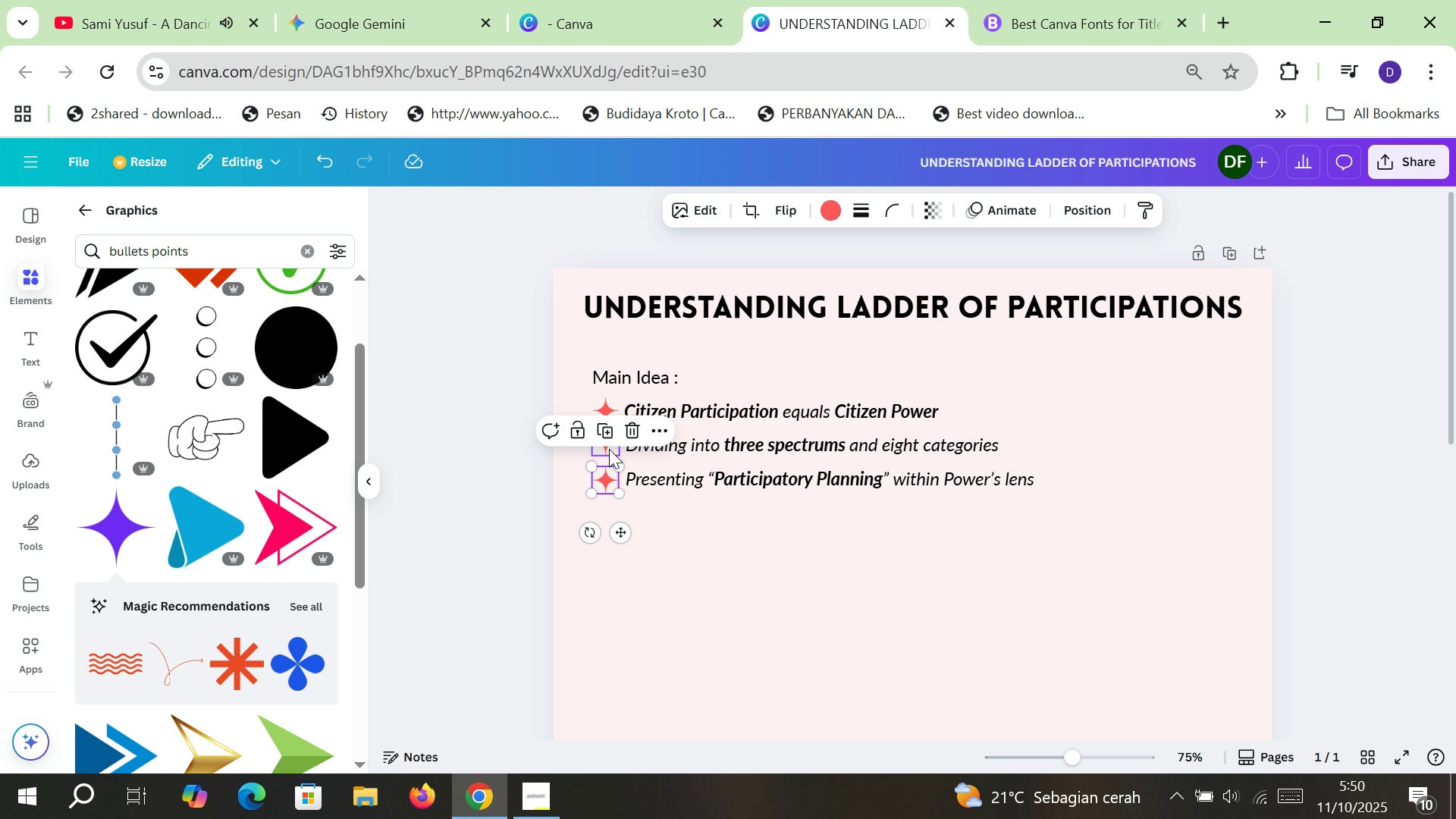 
left_click([607, 449])
 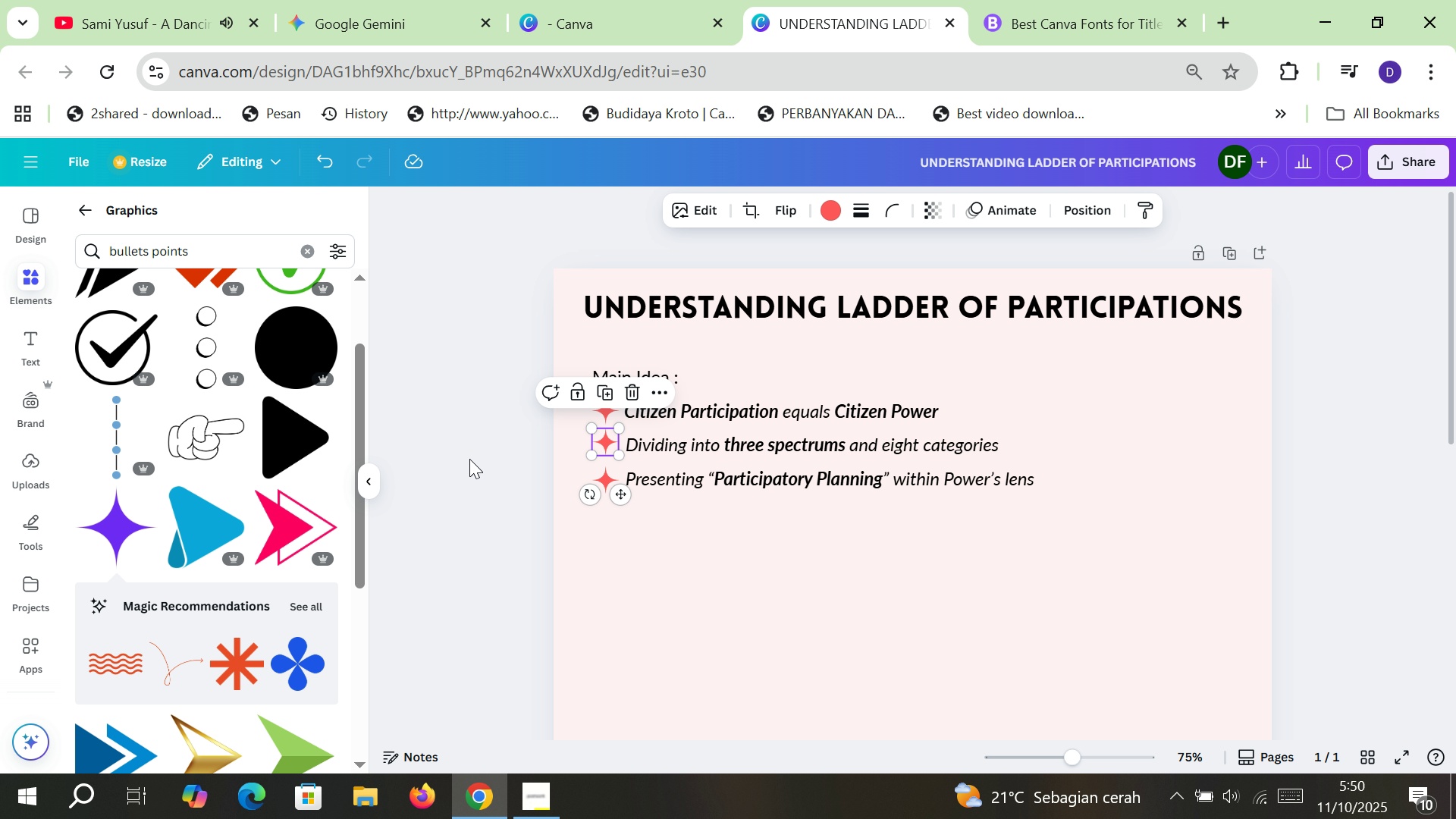 
key(ArrowDown)
 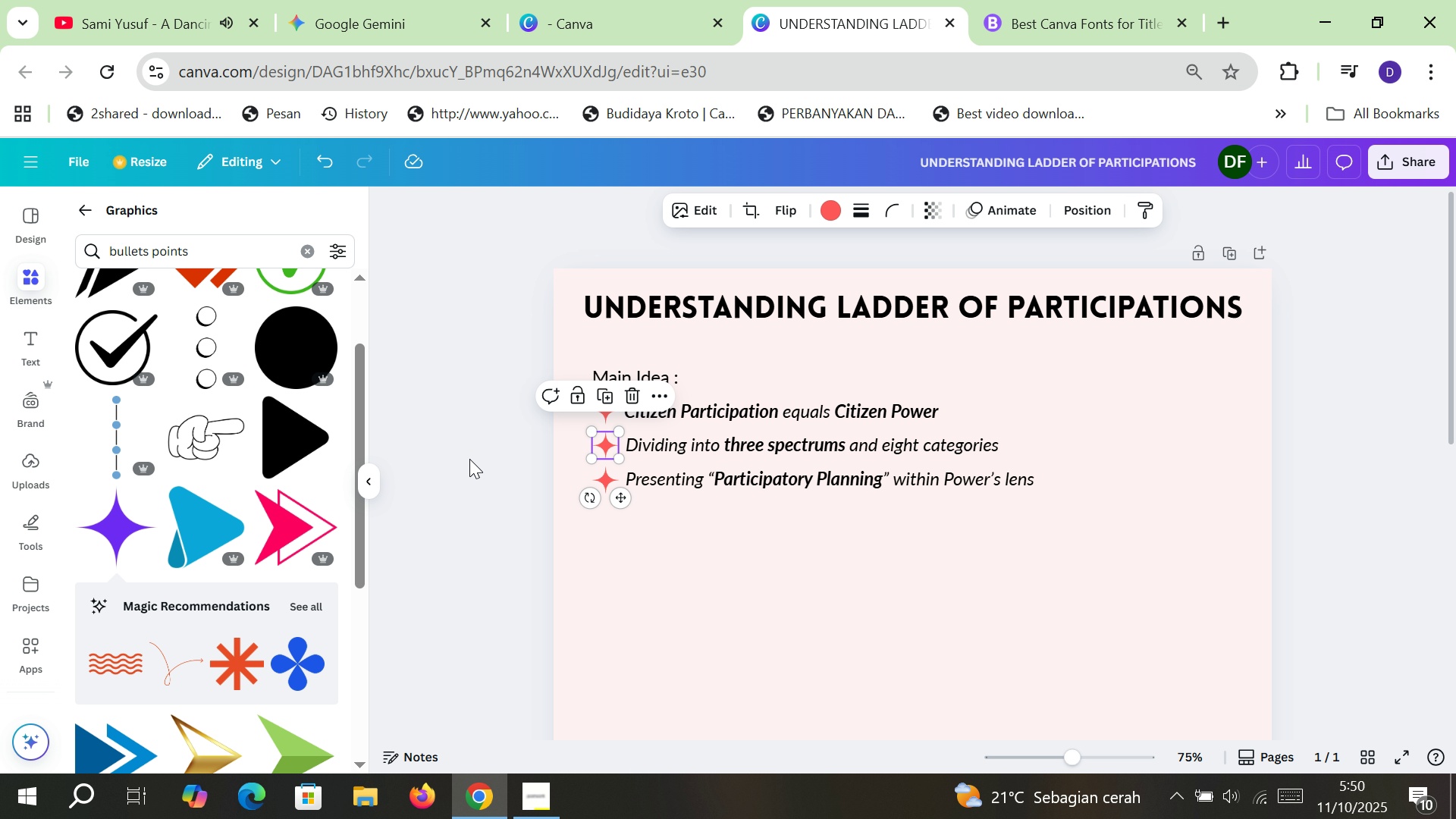 
left_click([469, 459])
 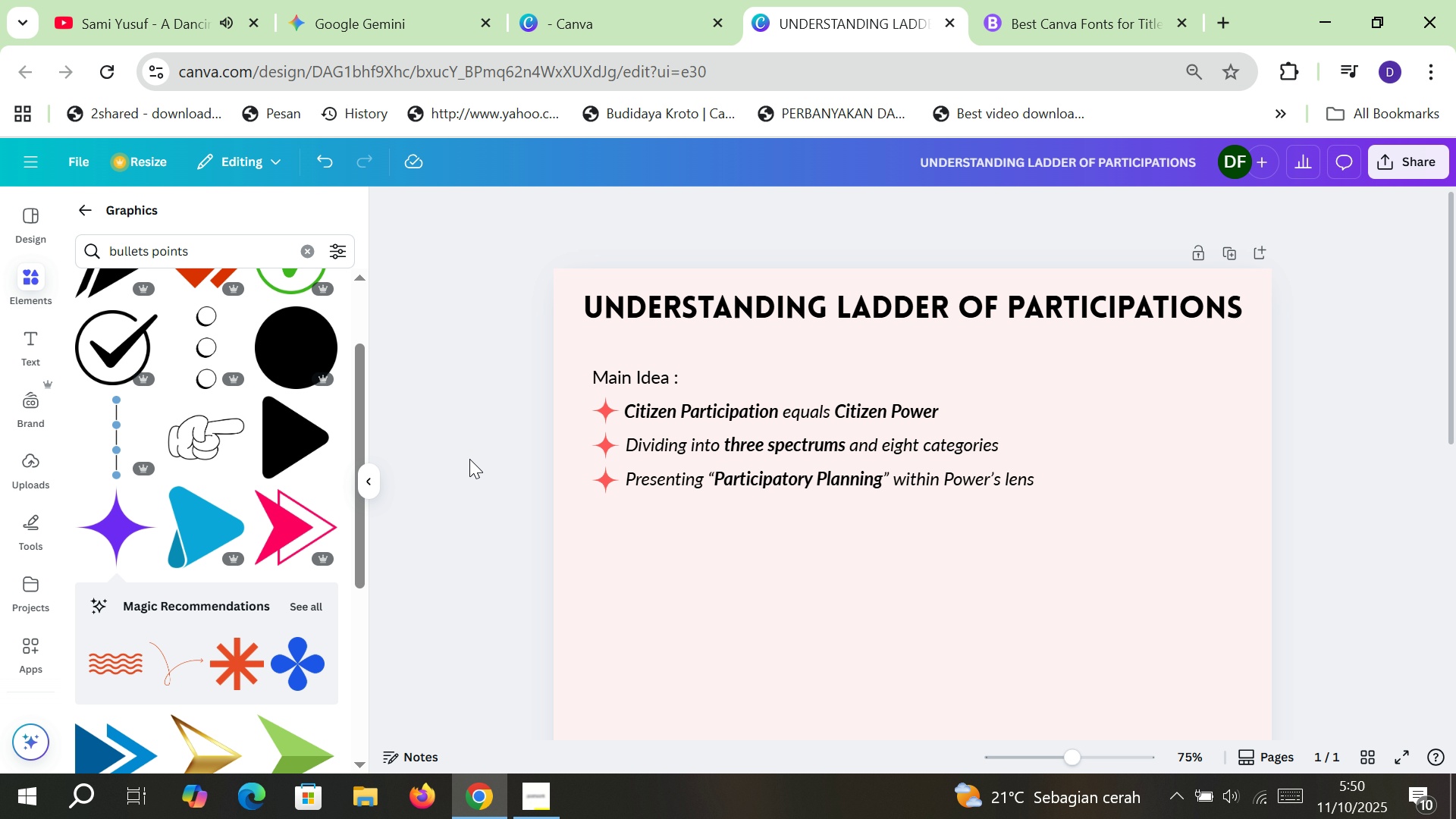 
wait(5.28)
 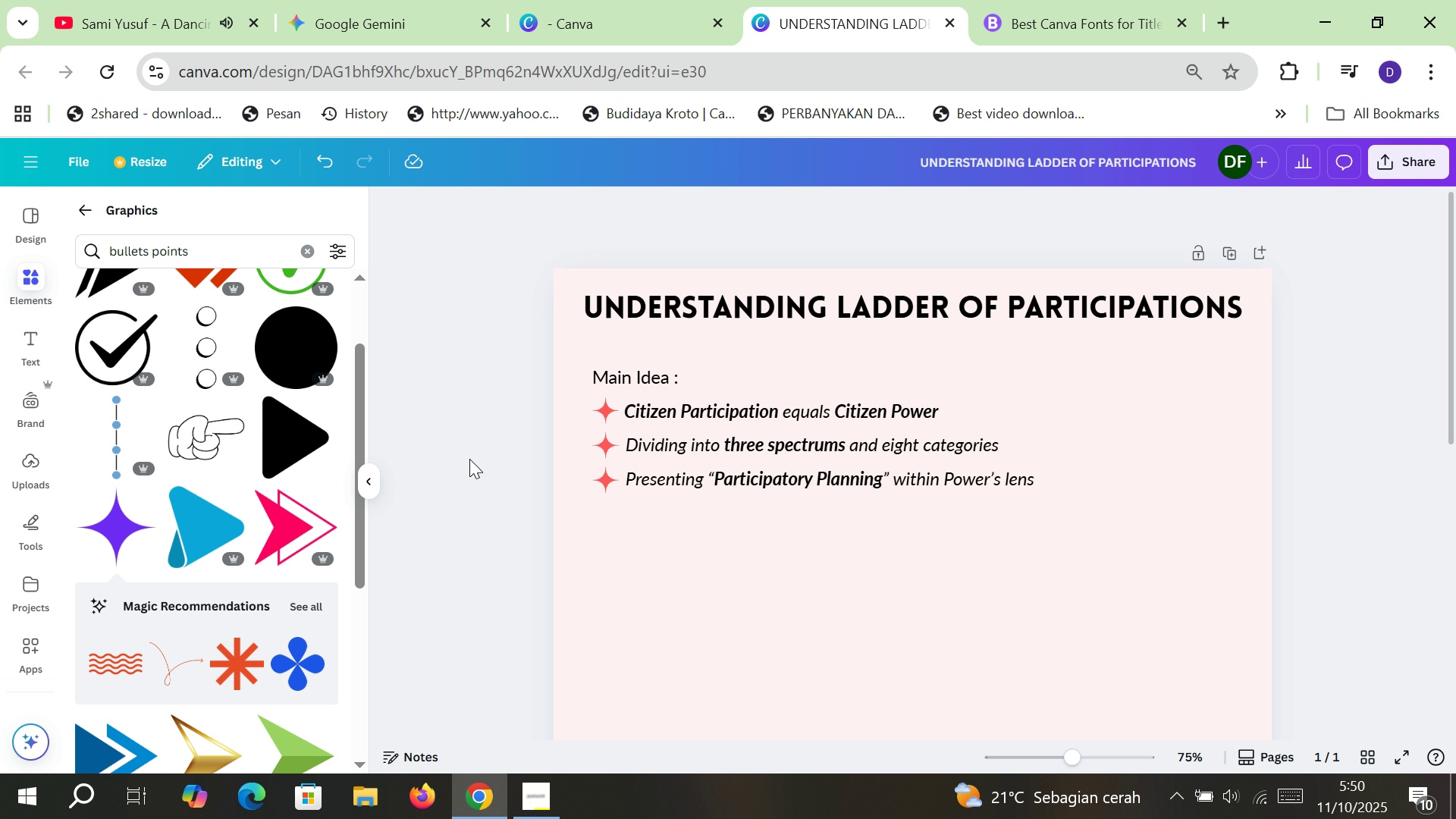 
double_click([594, 381])
 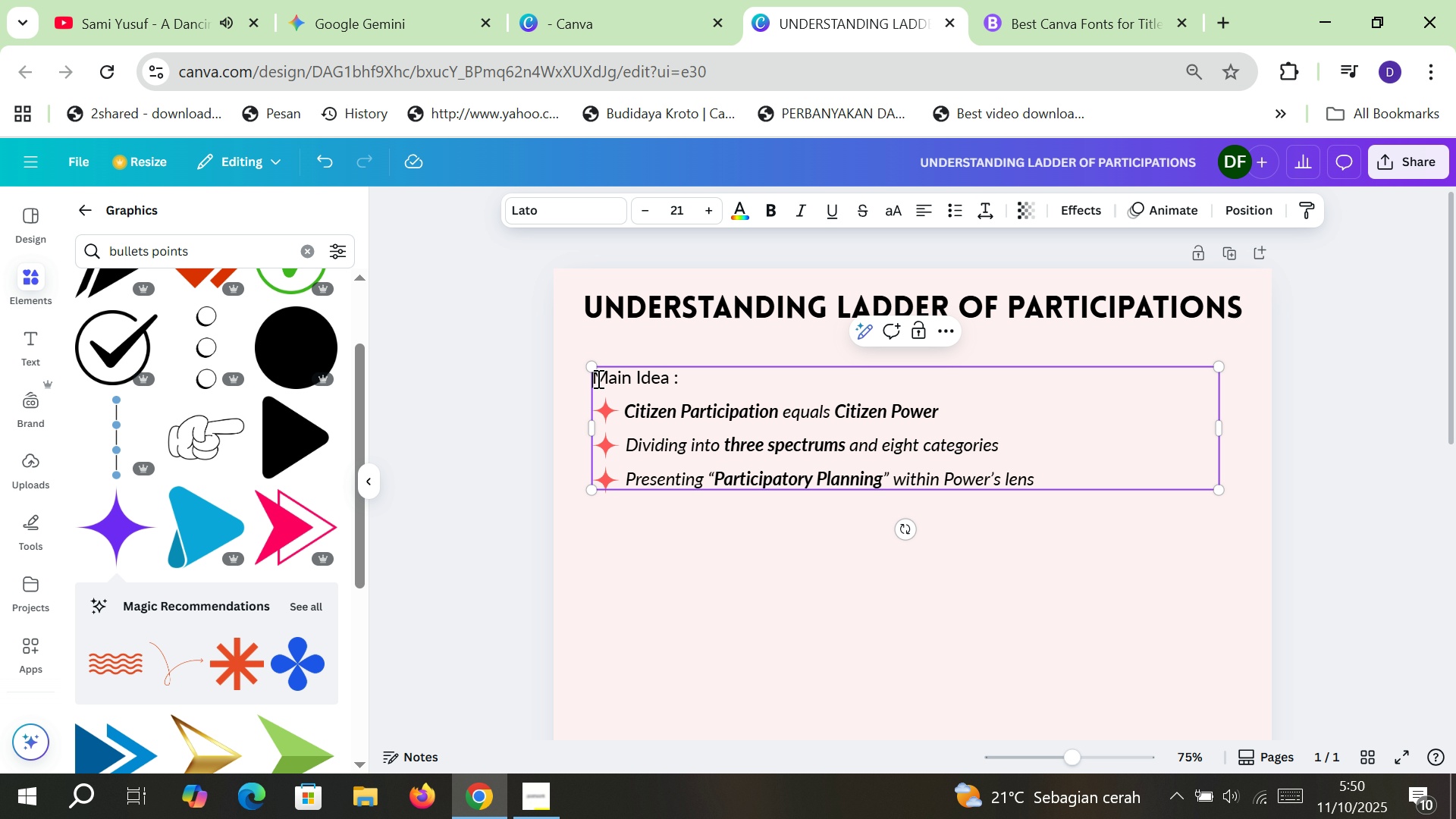 
left_click([597, 378])
 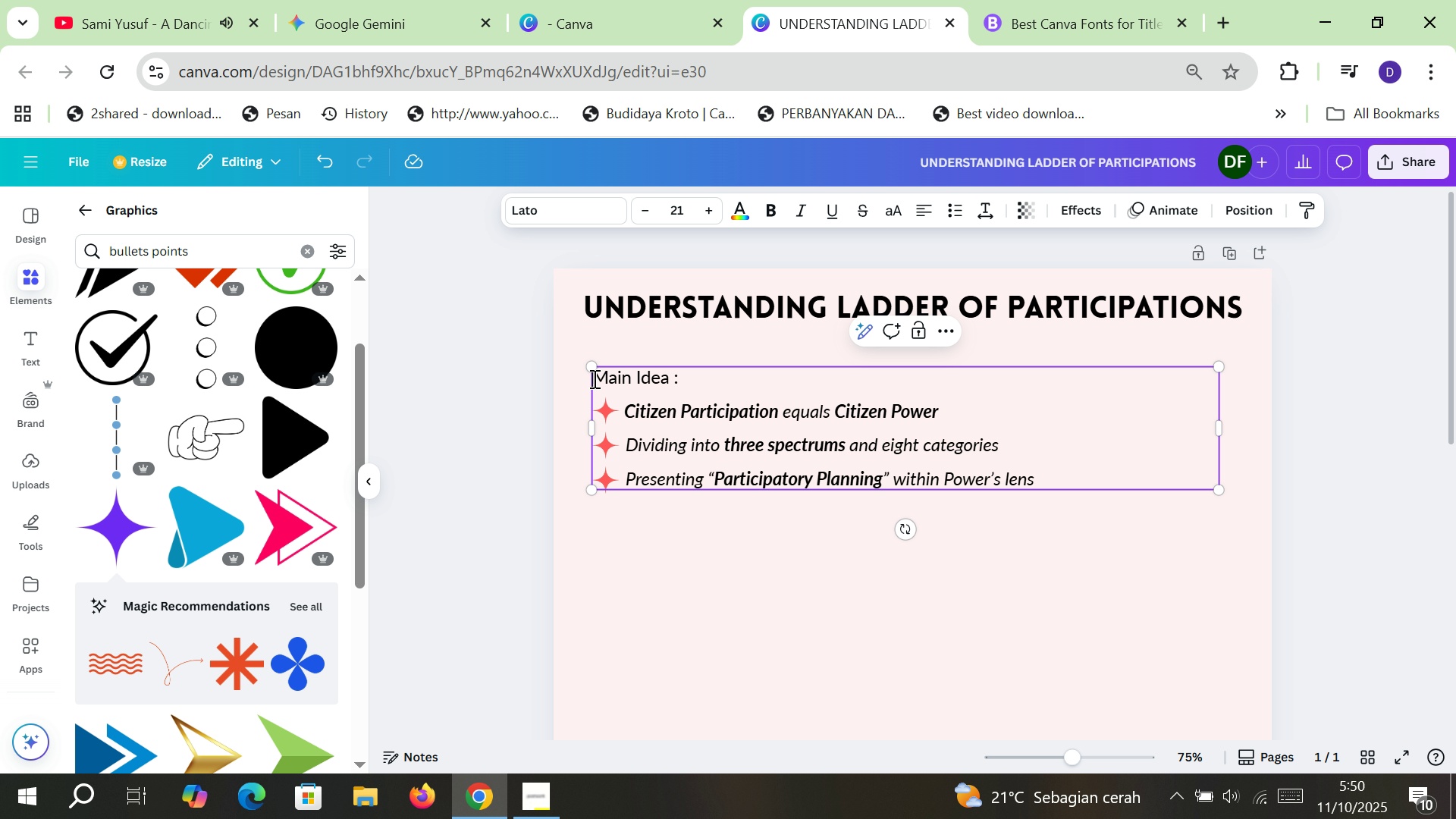 
left_click([593, 378])
 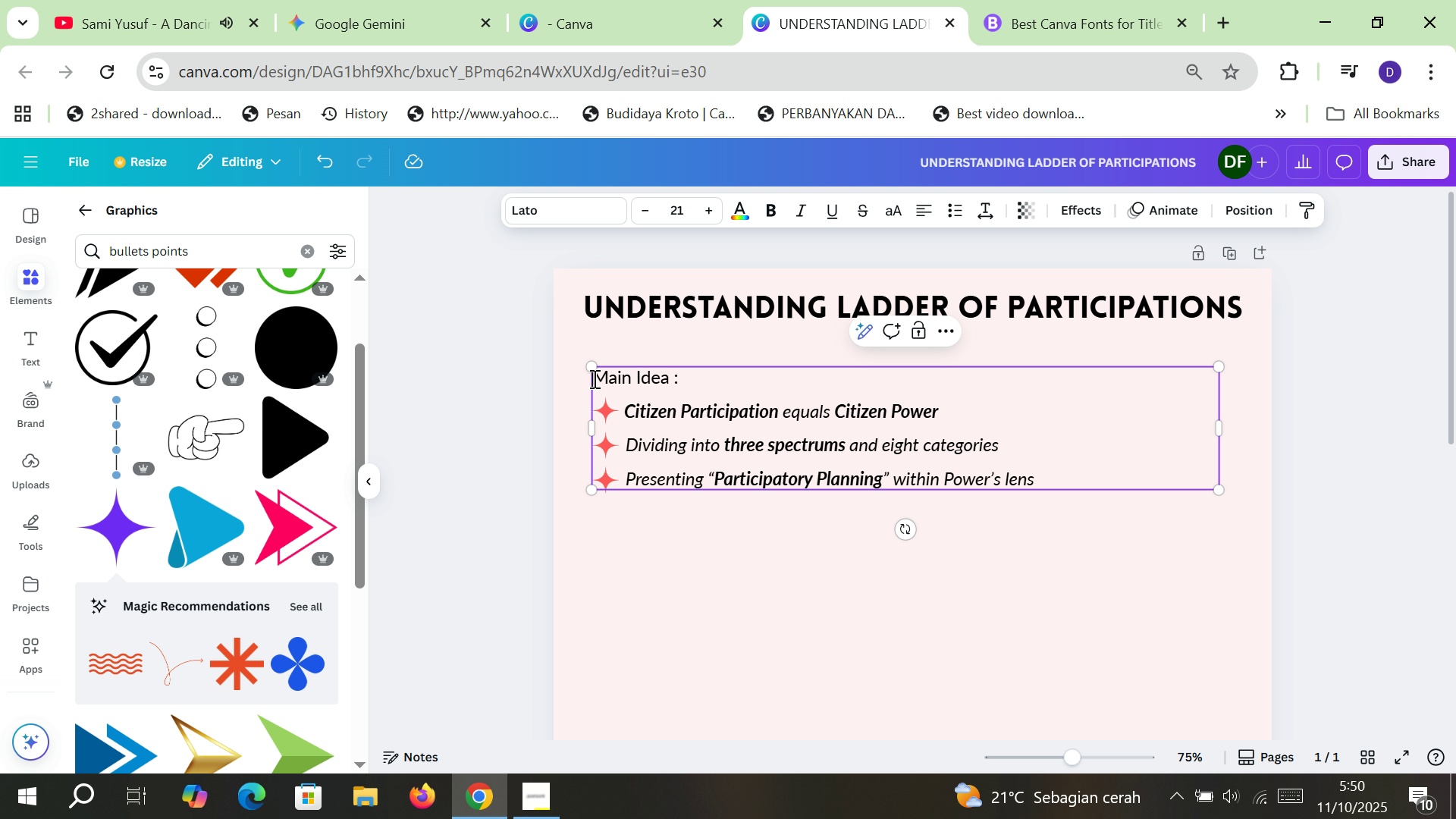 
type(Arnstein (1969) pROVID)
key(Backspace)
key(Backspace)
key(Backspace)
key(Backspace)
key(Backspace)
key(Backspace)
type(Provide her )
 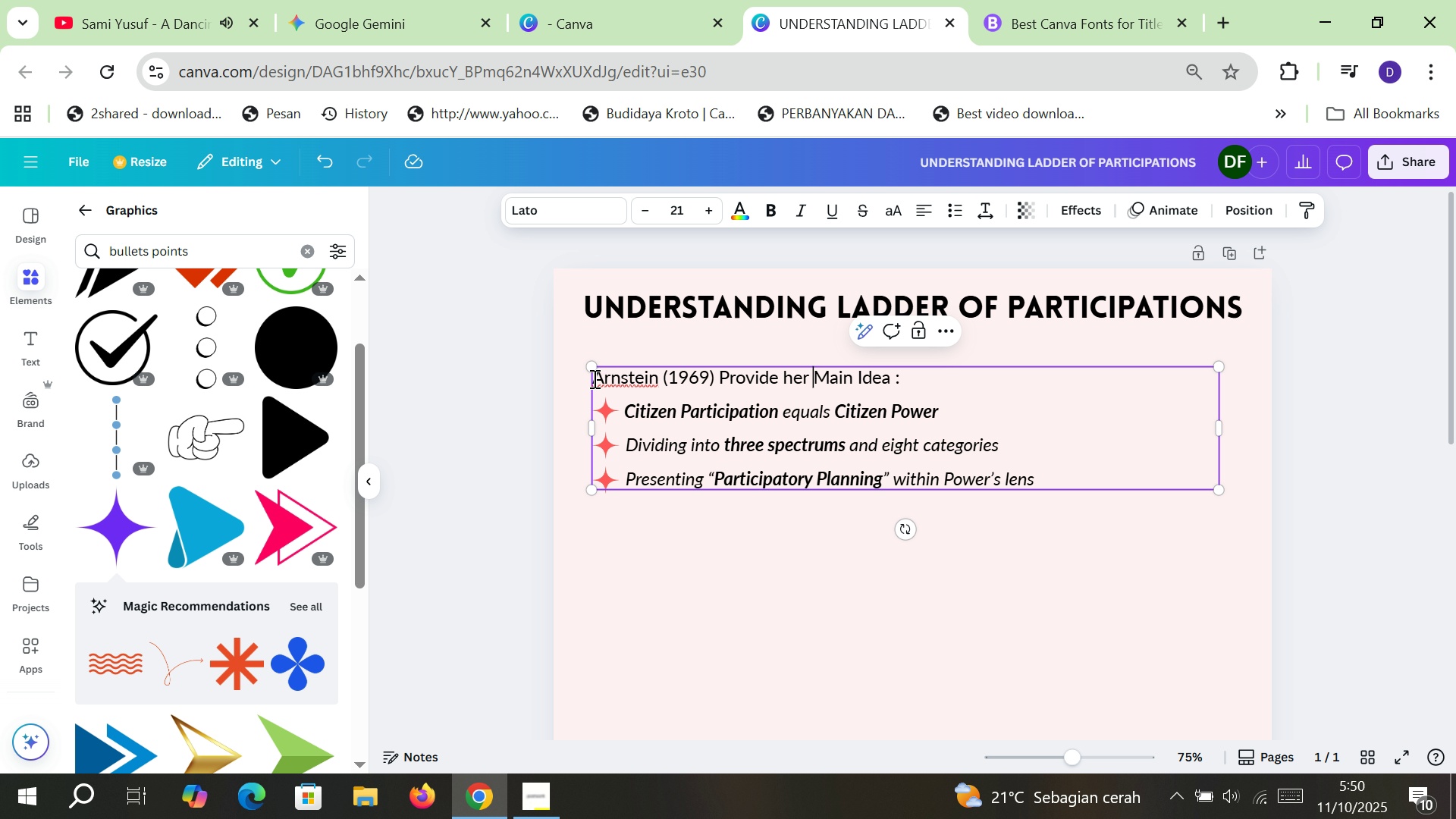 
wait(8.4)
 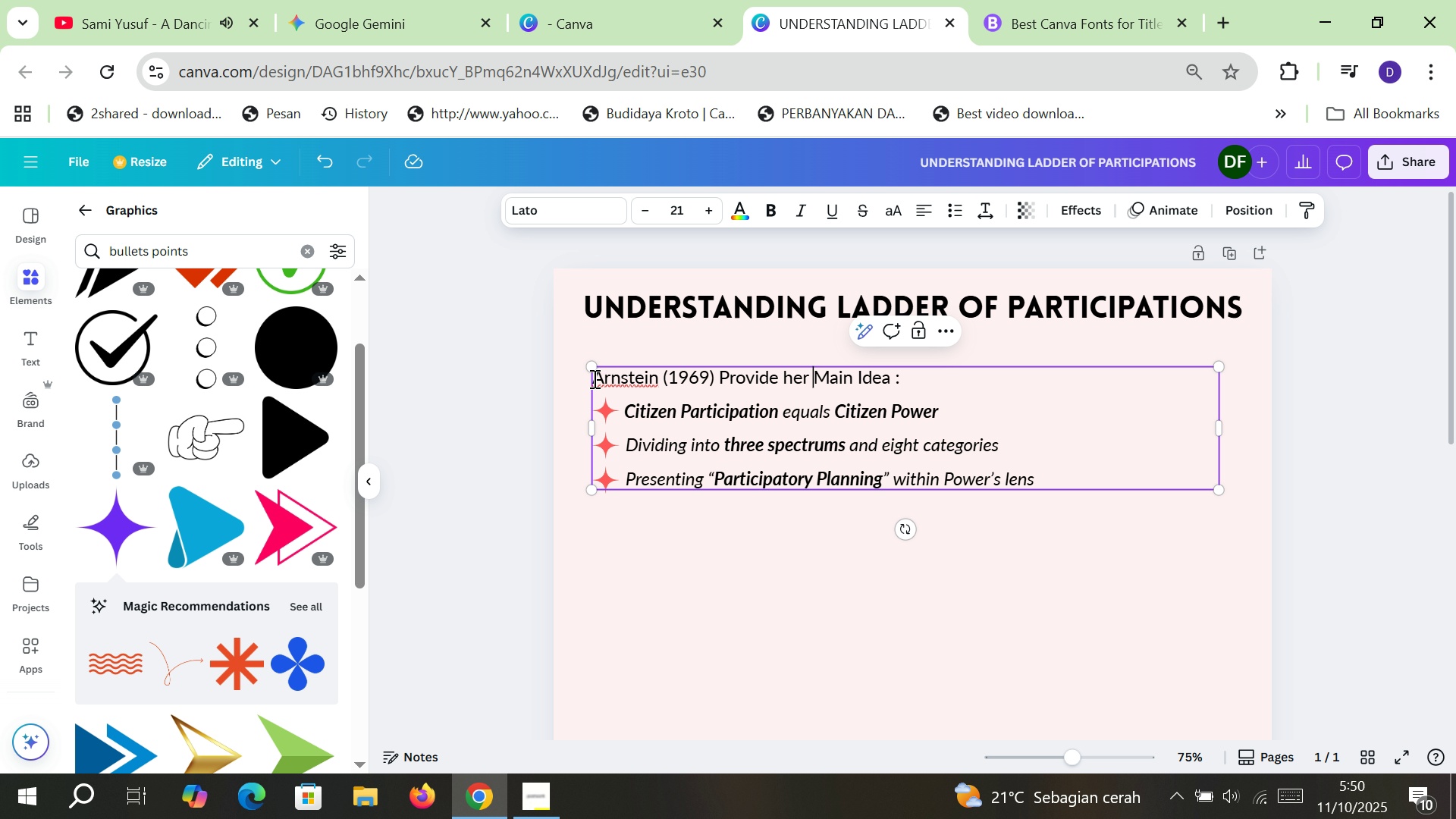 
double_click([1026, 24])
 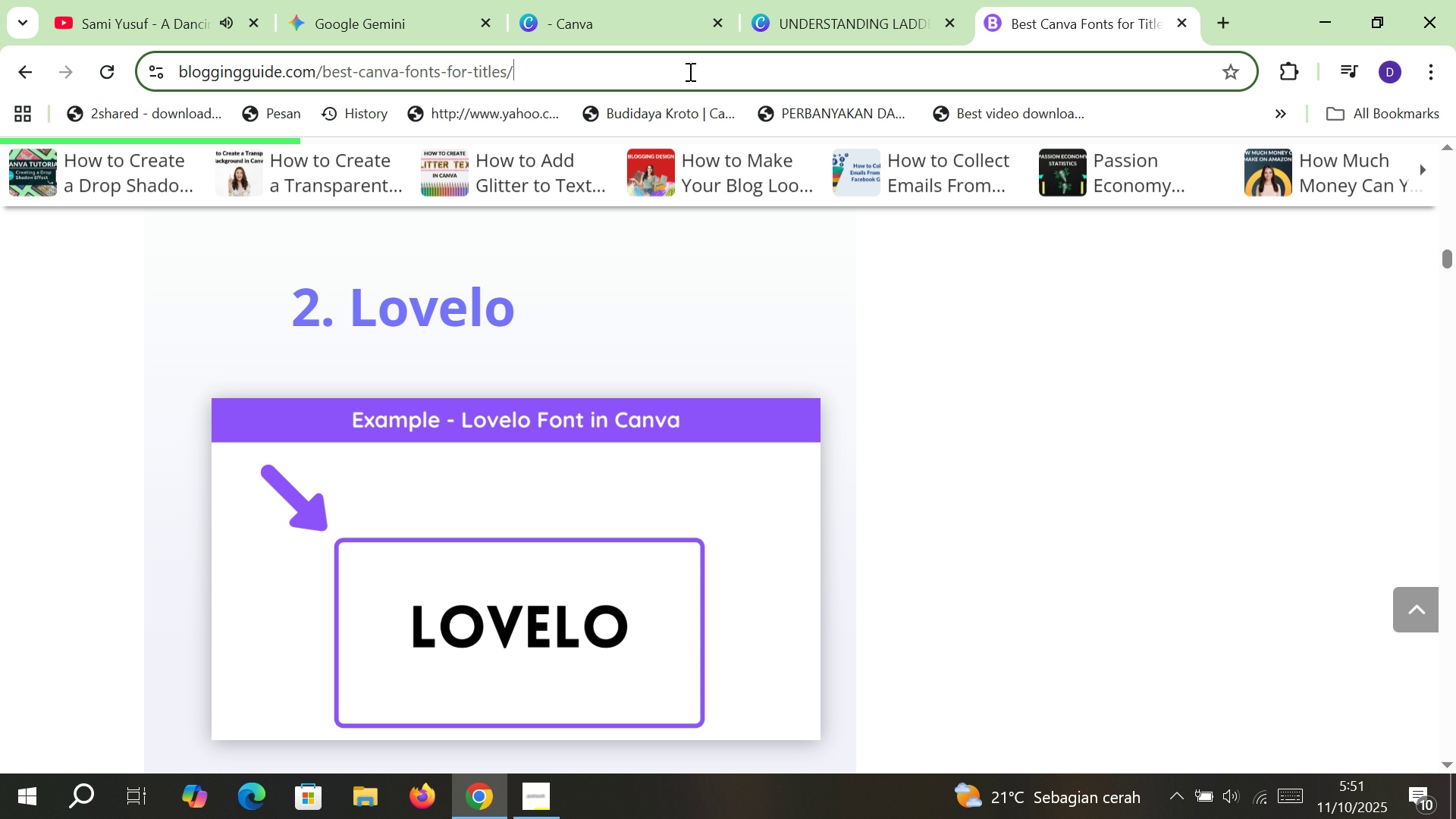 
triple_click([689, 71])
 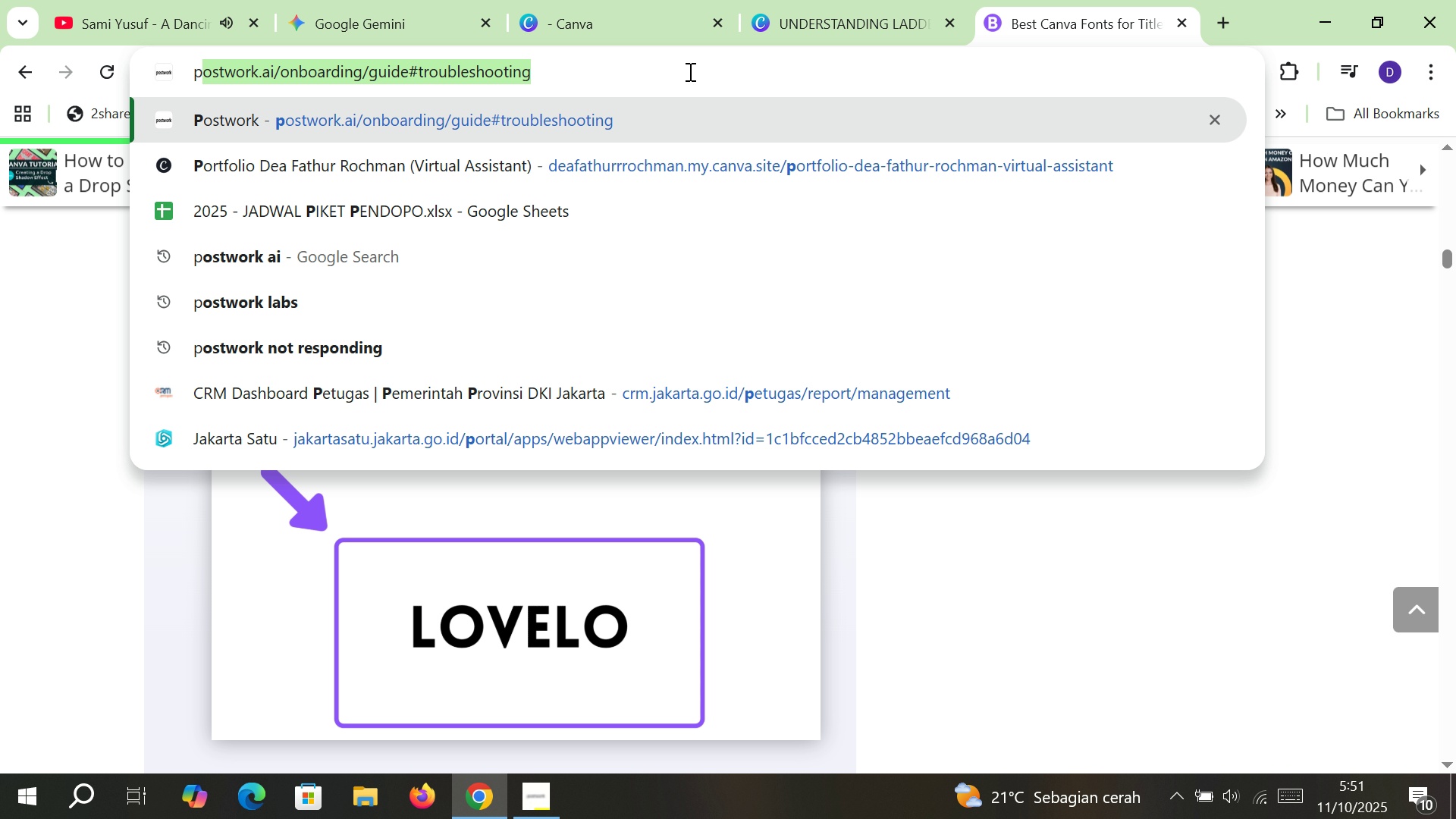 
type(penelitian bahas)
 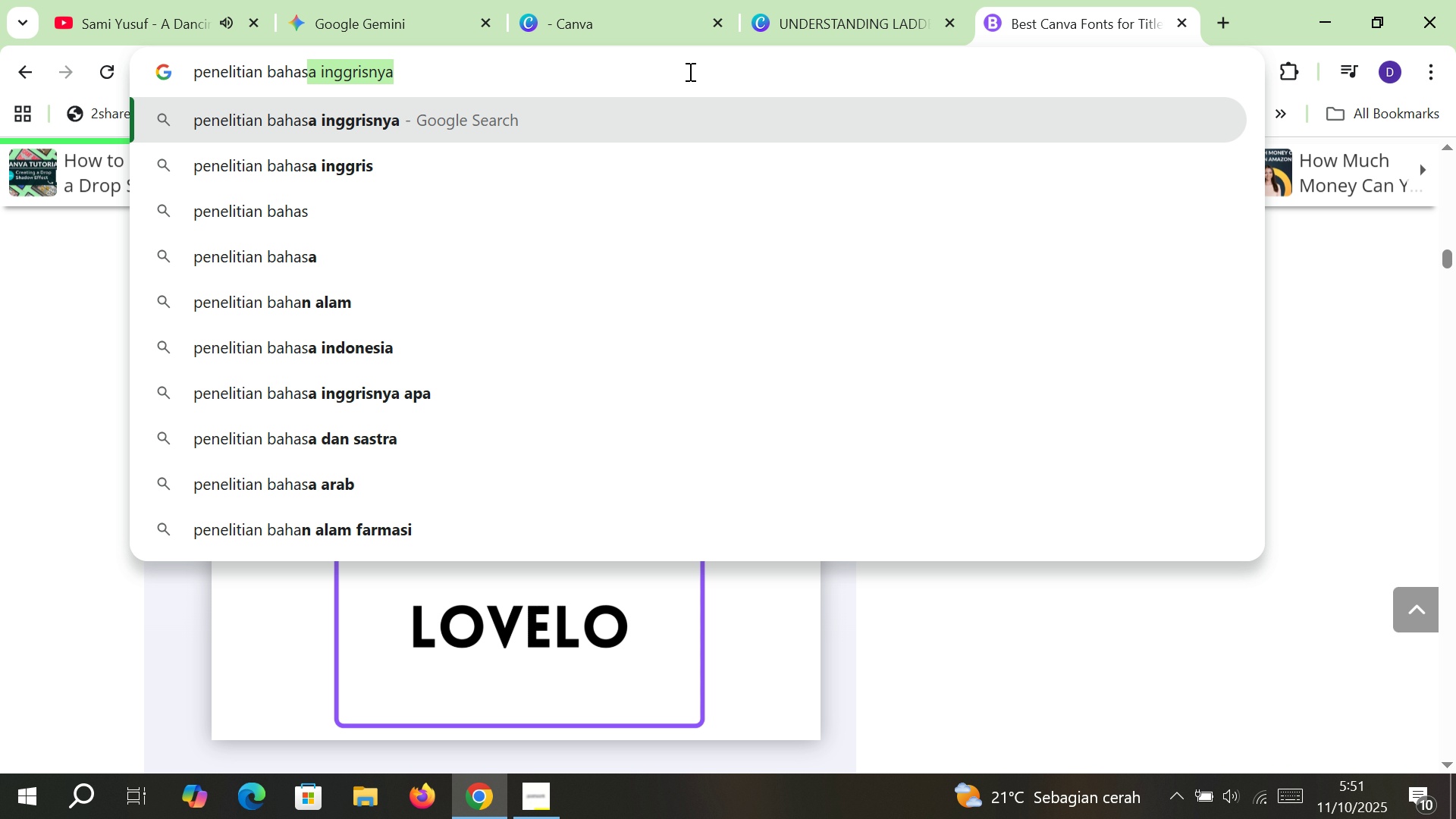 
key(Enter)
 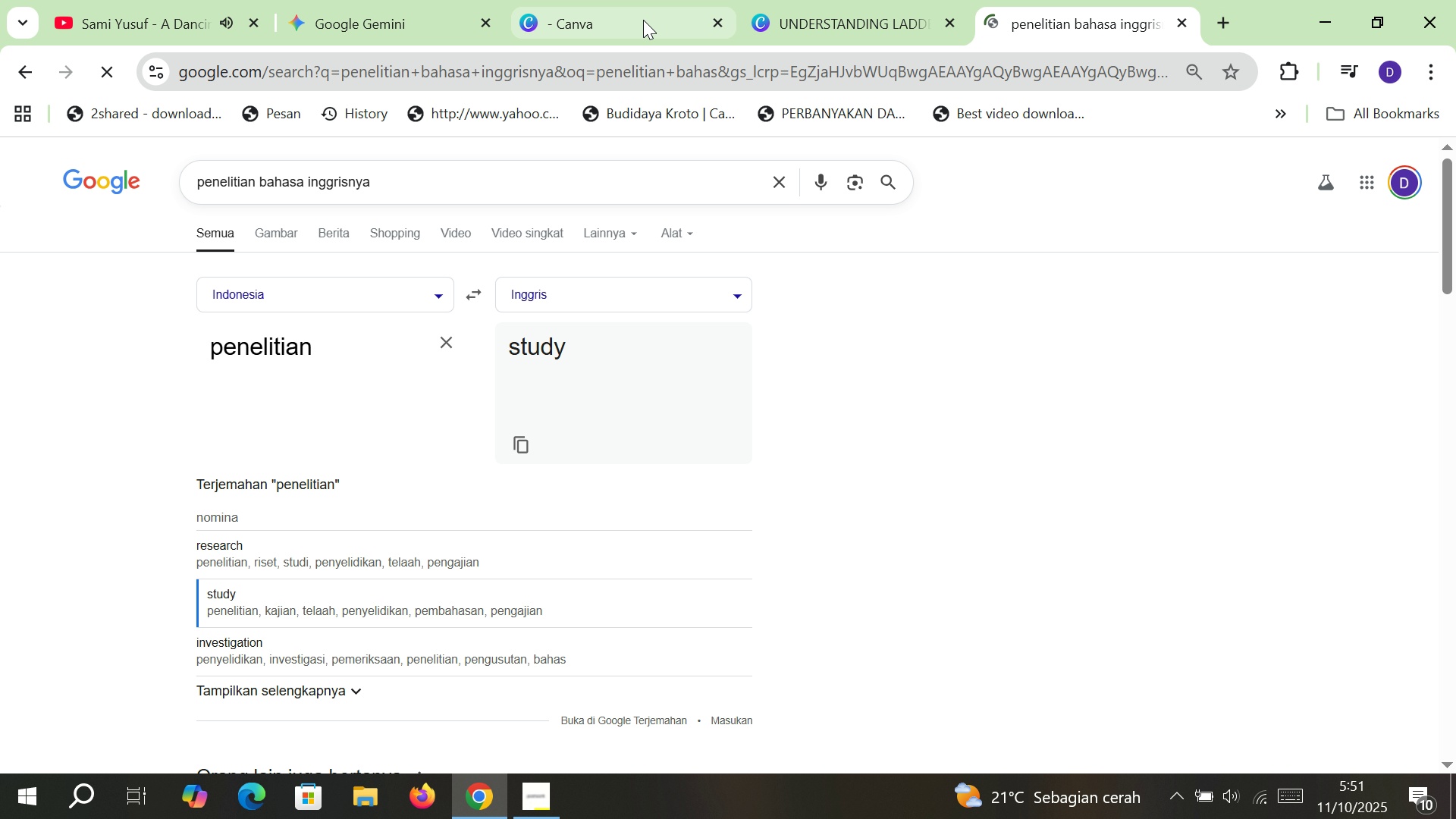 
left_click([613, 4])
 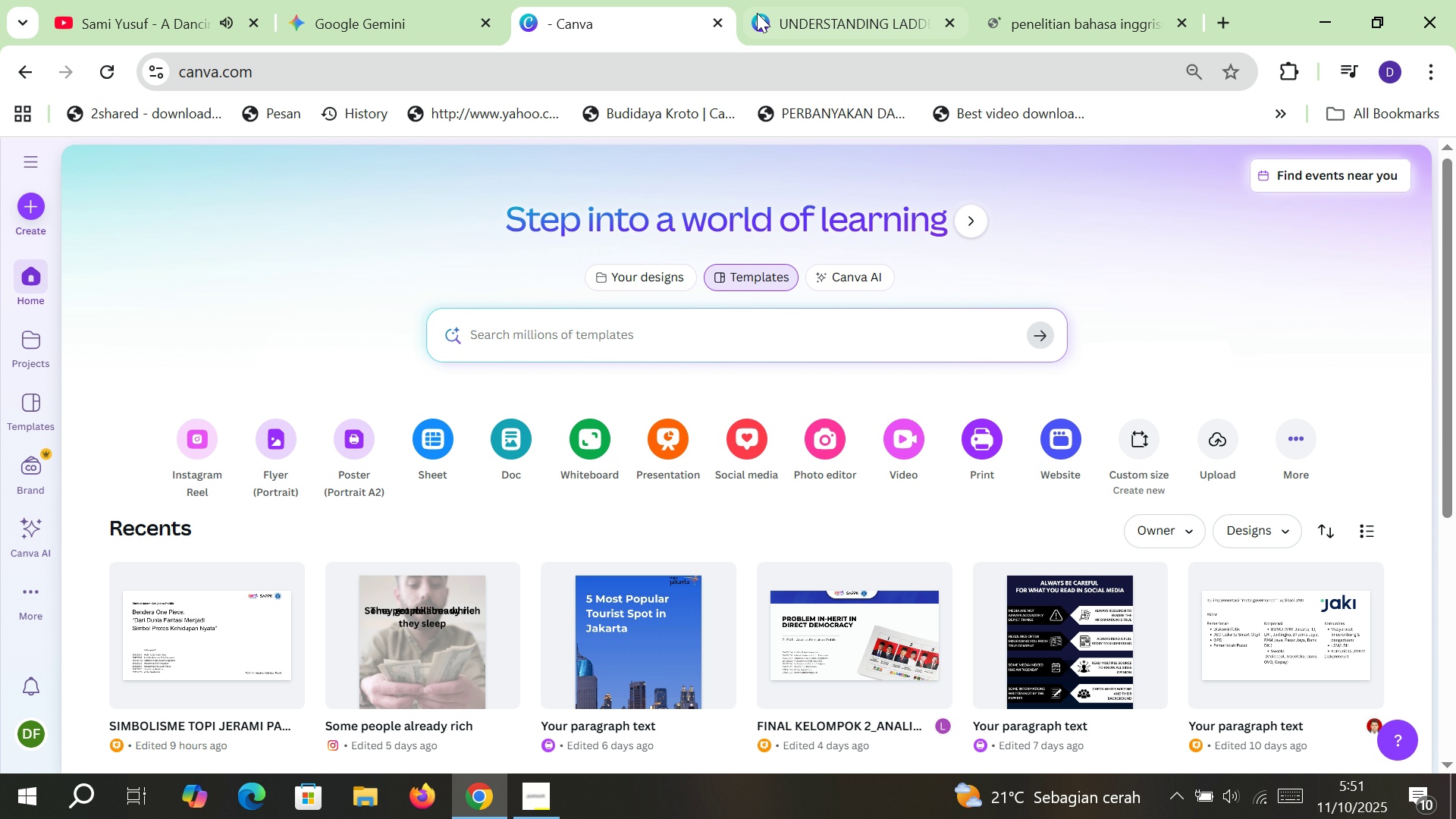 
left_click([757, 13])
 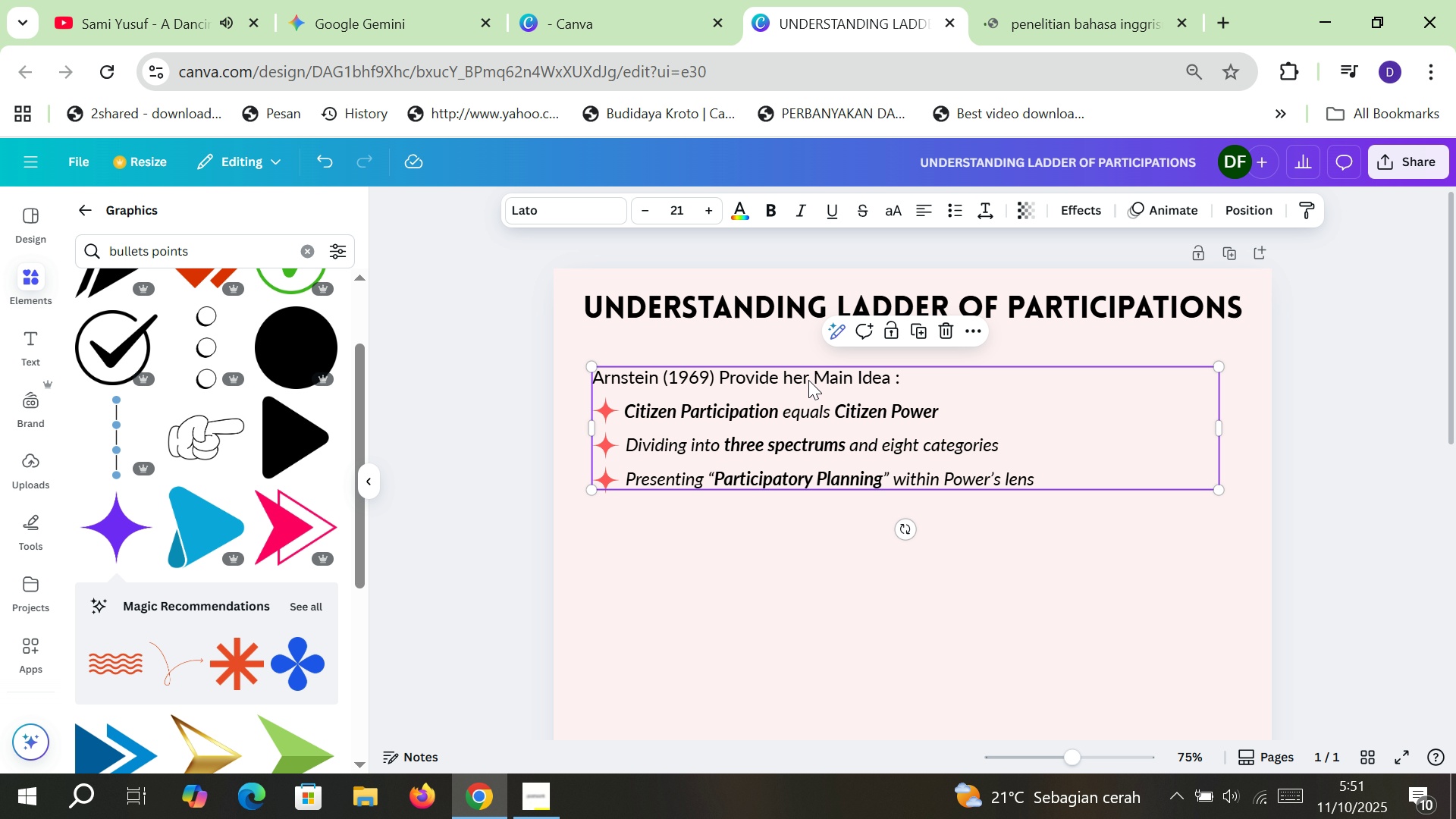 
double_click([808, 380])
 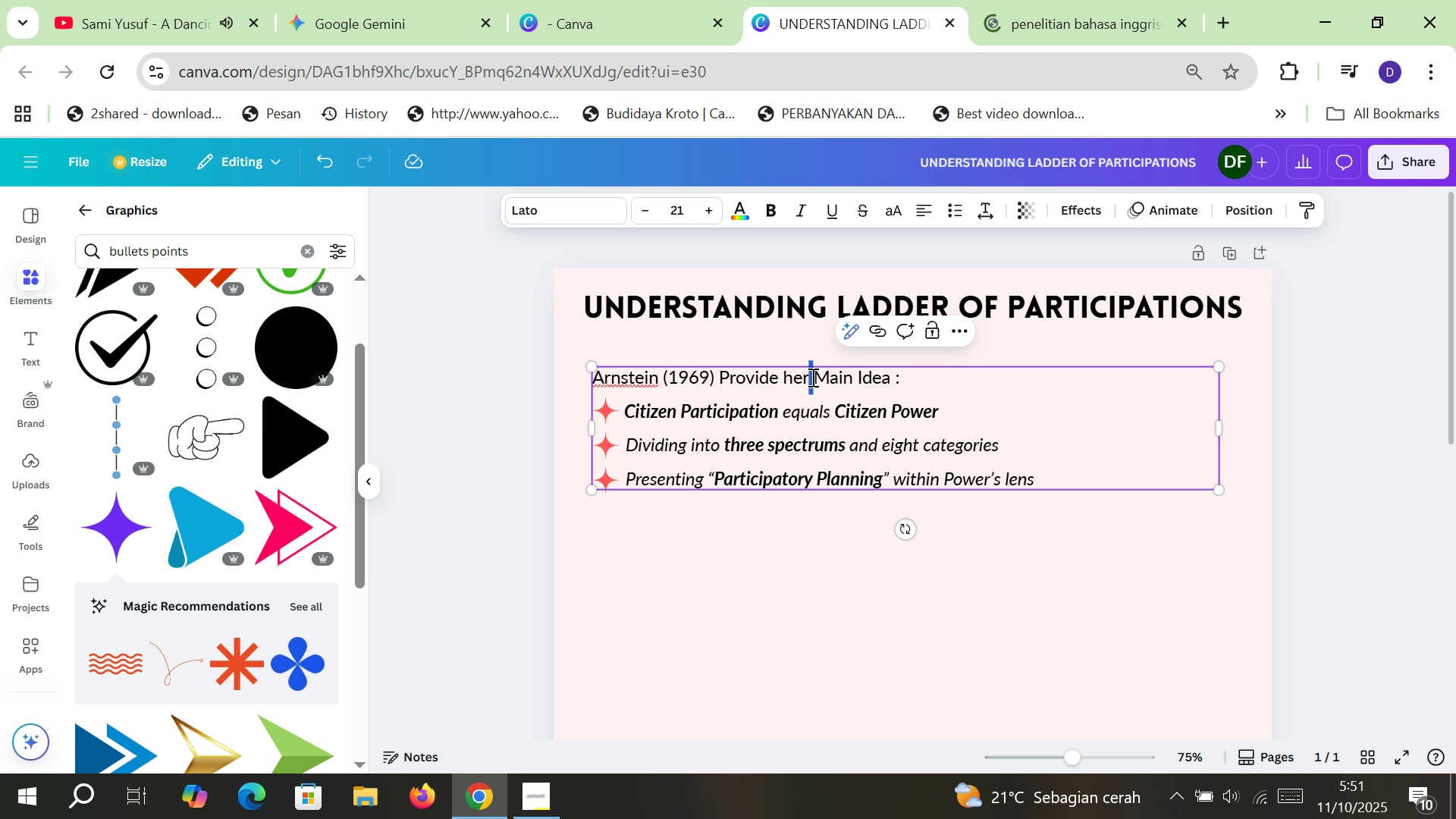 
left_click([811, 377])
 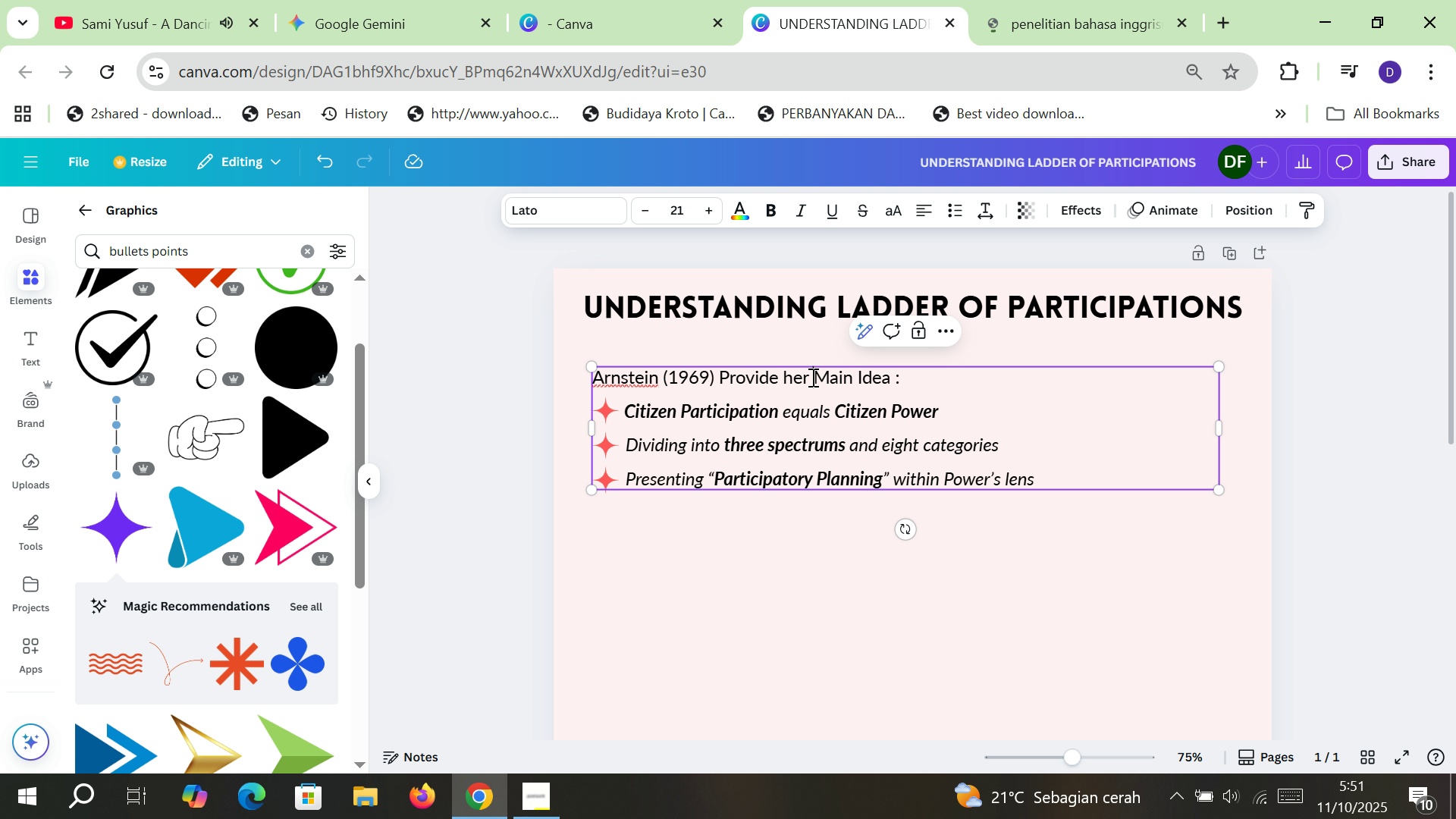 
type([Delete]study with m)
 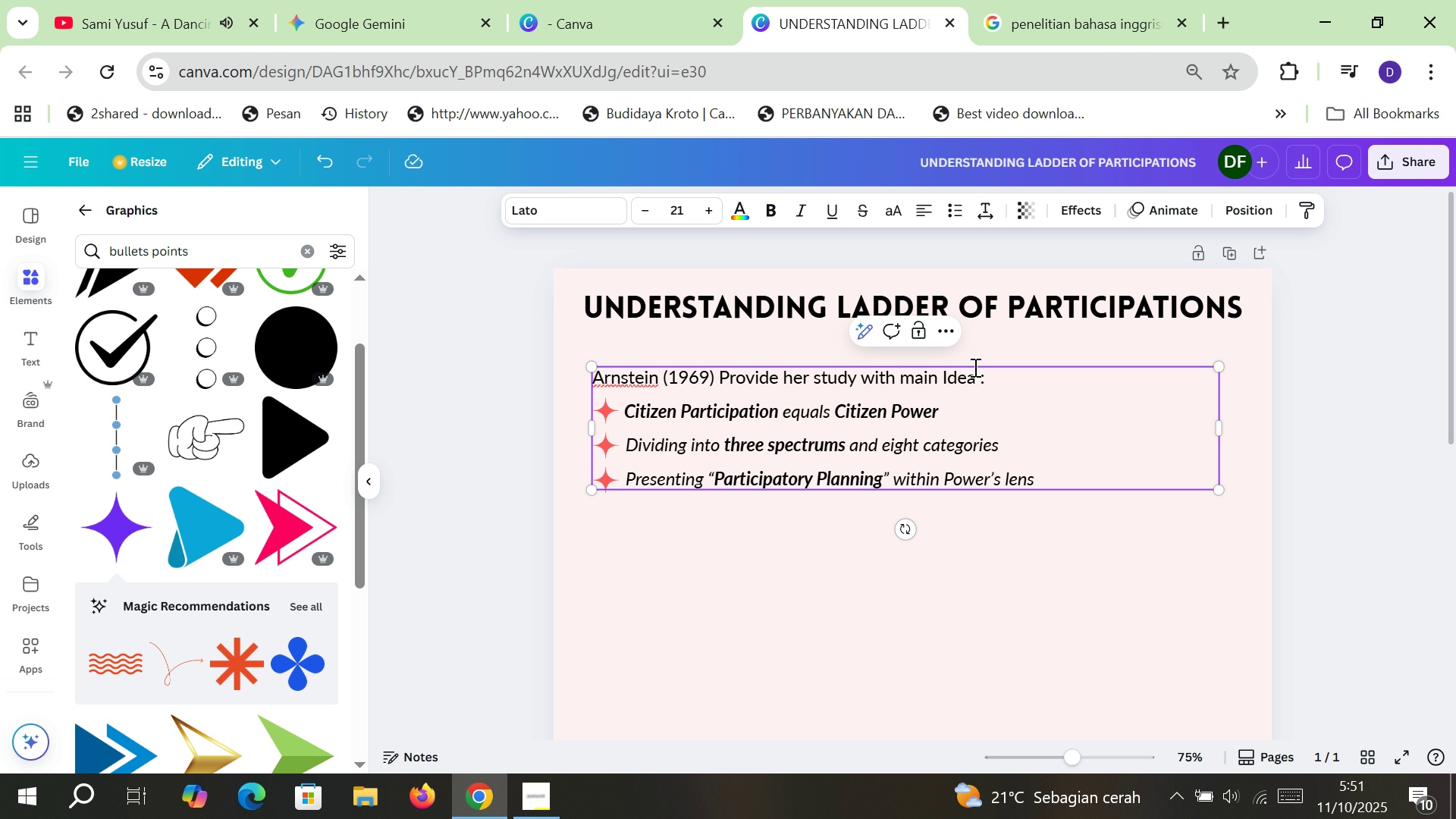 
left_click([981, 369])
 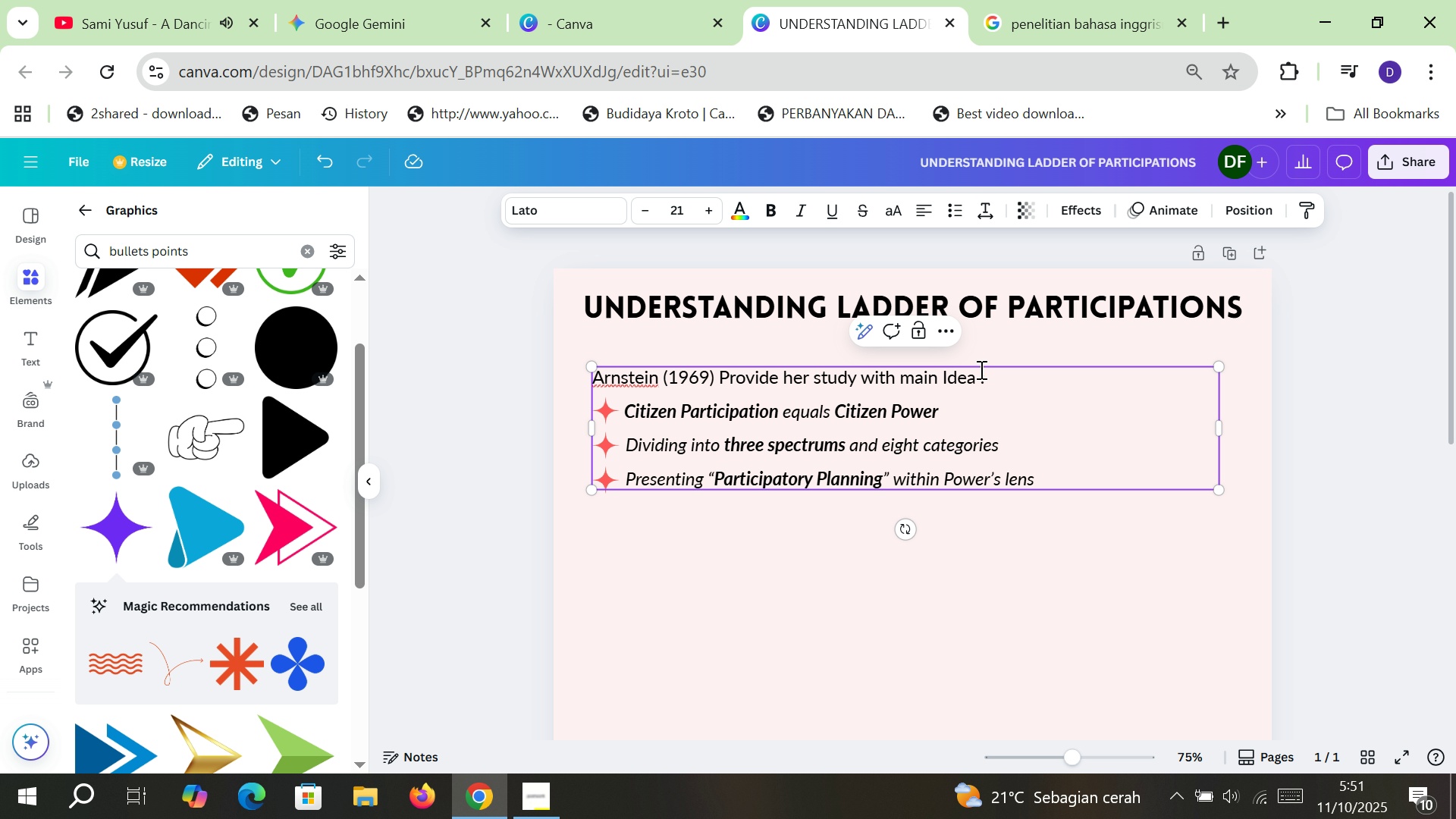 
type(concerns )
 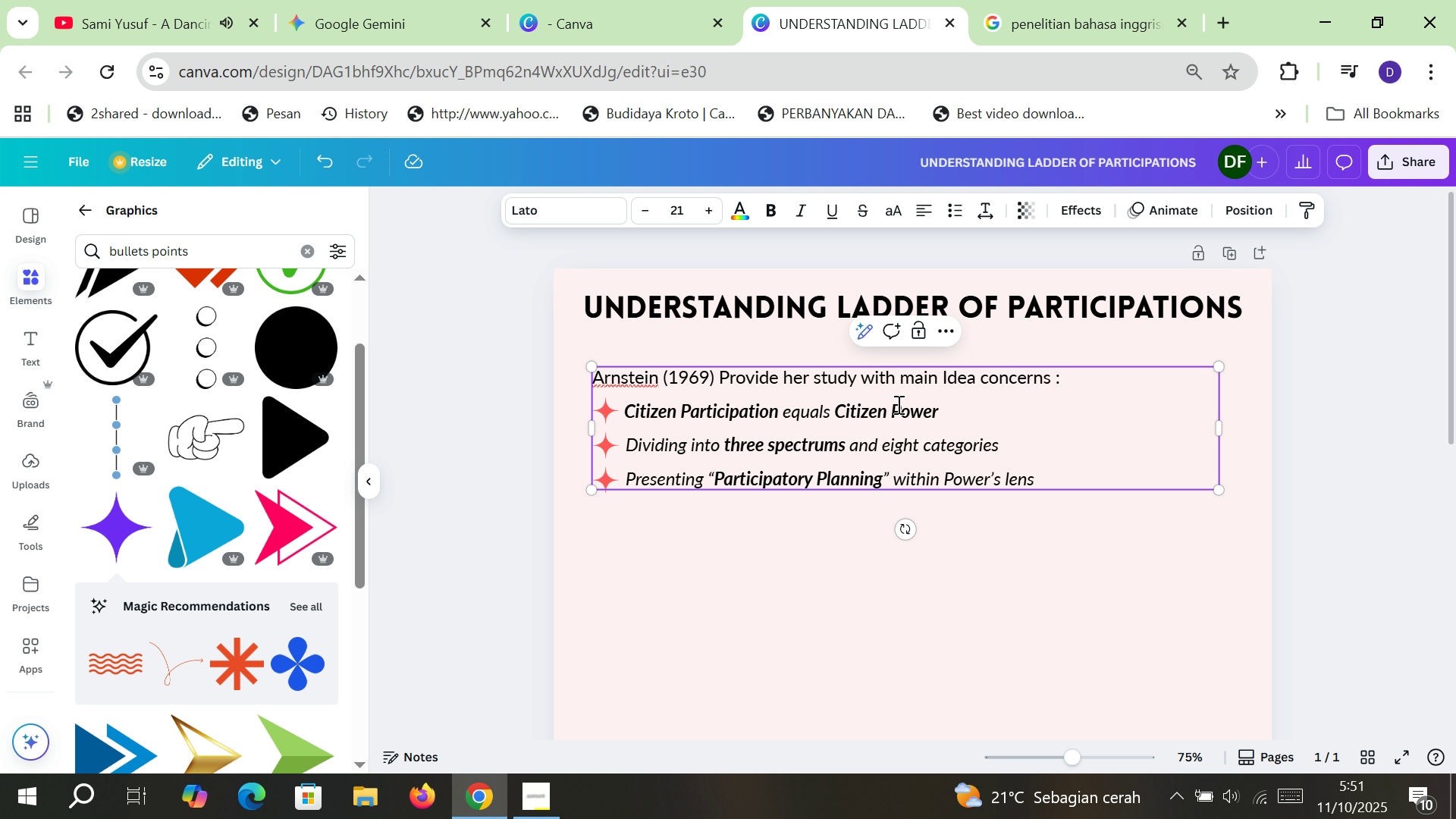 
wait(5.18)
 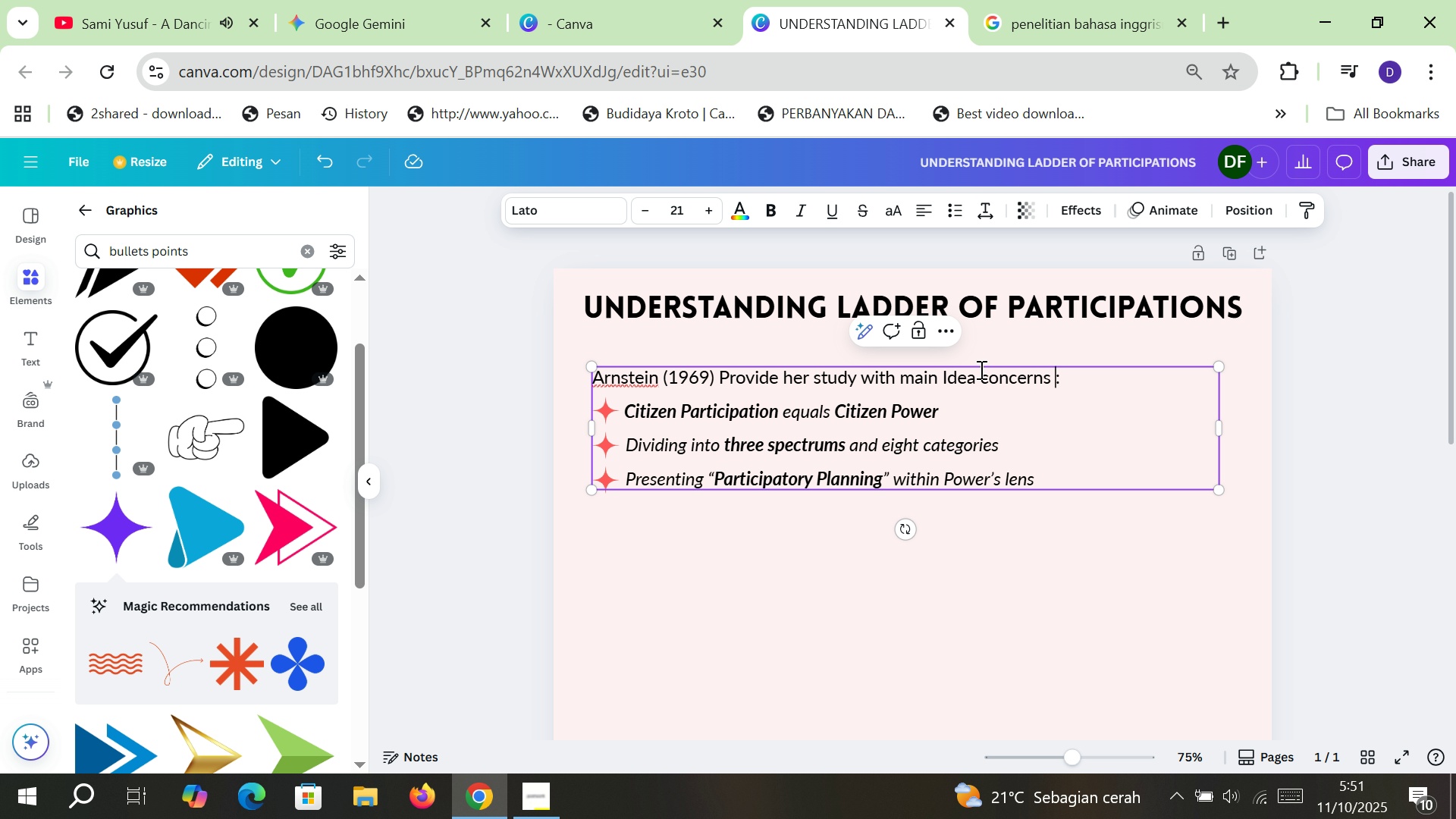 
left_click([692, 443])
 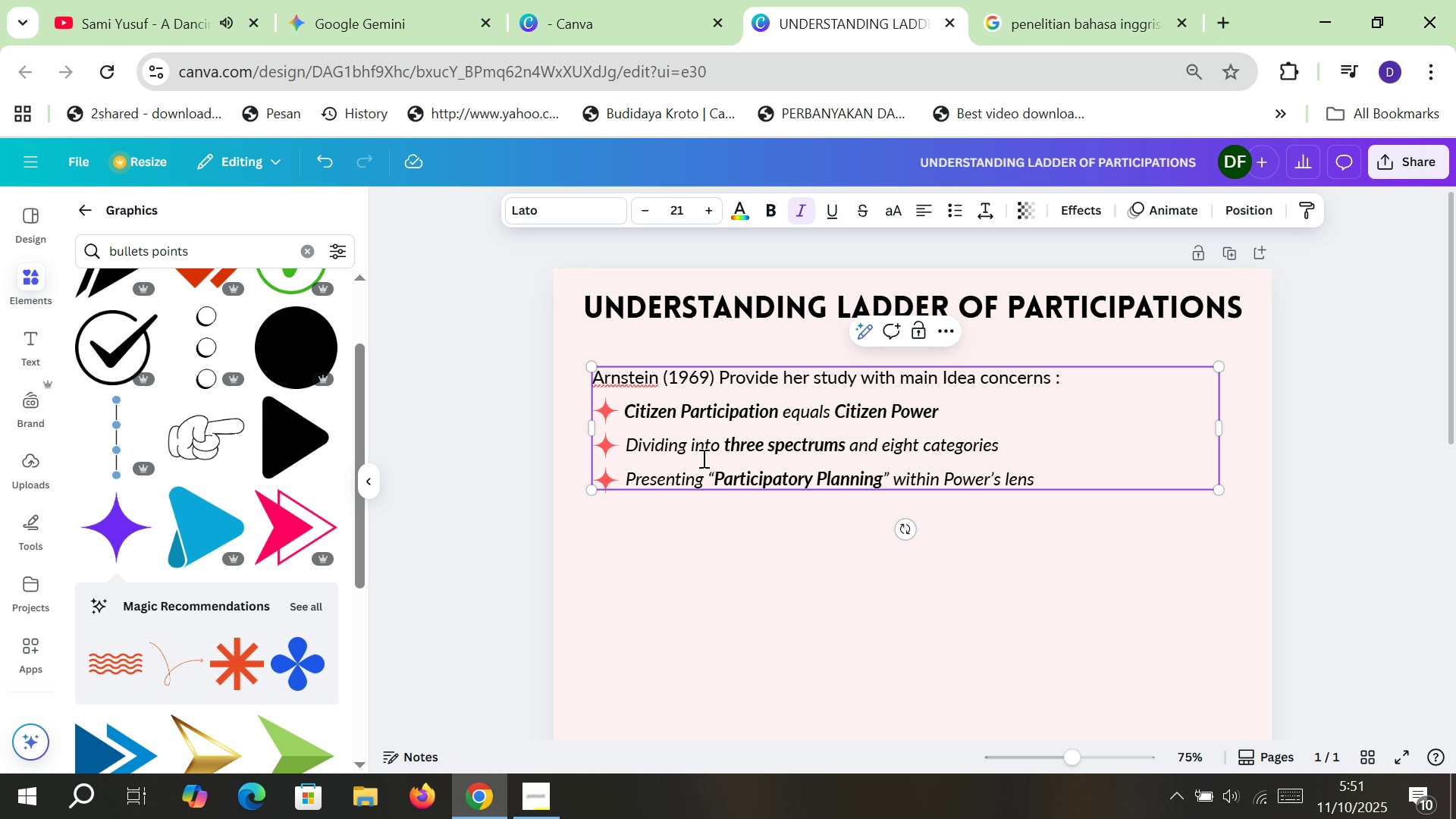 
type(people's participation planning )
 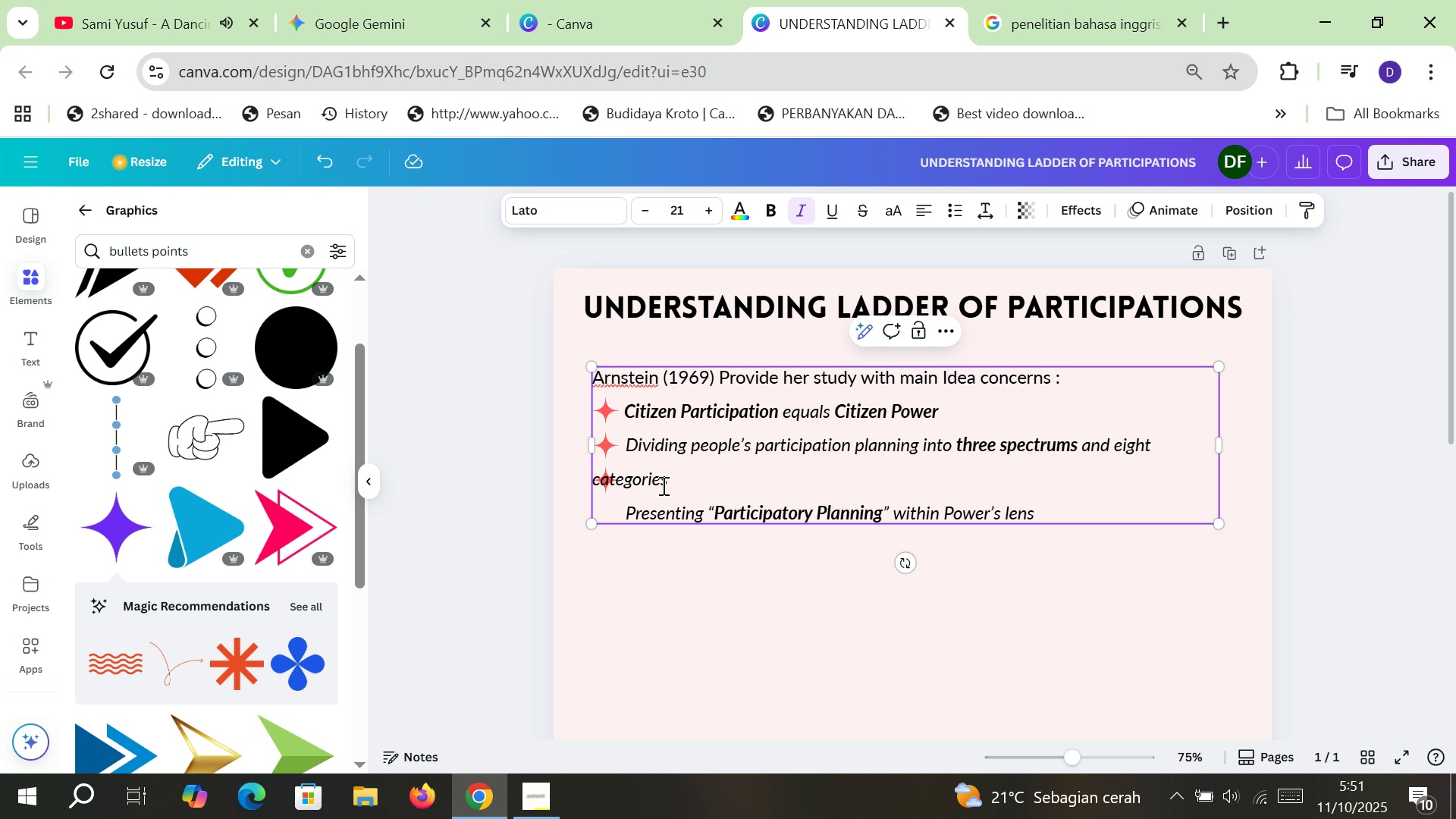 
wait(6.61)
 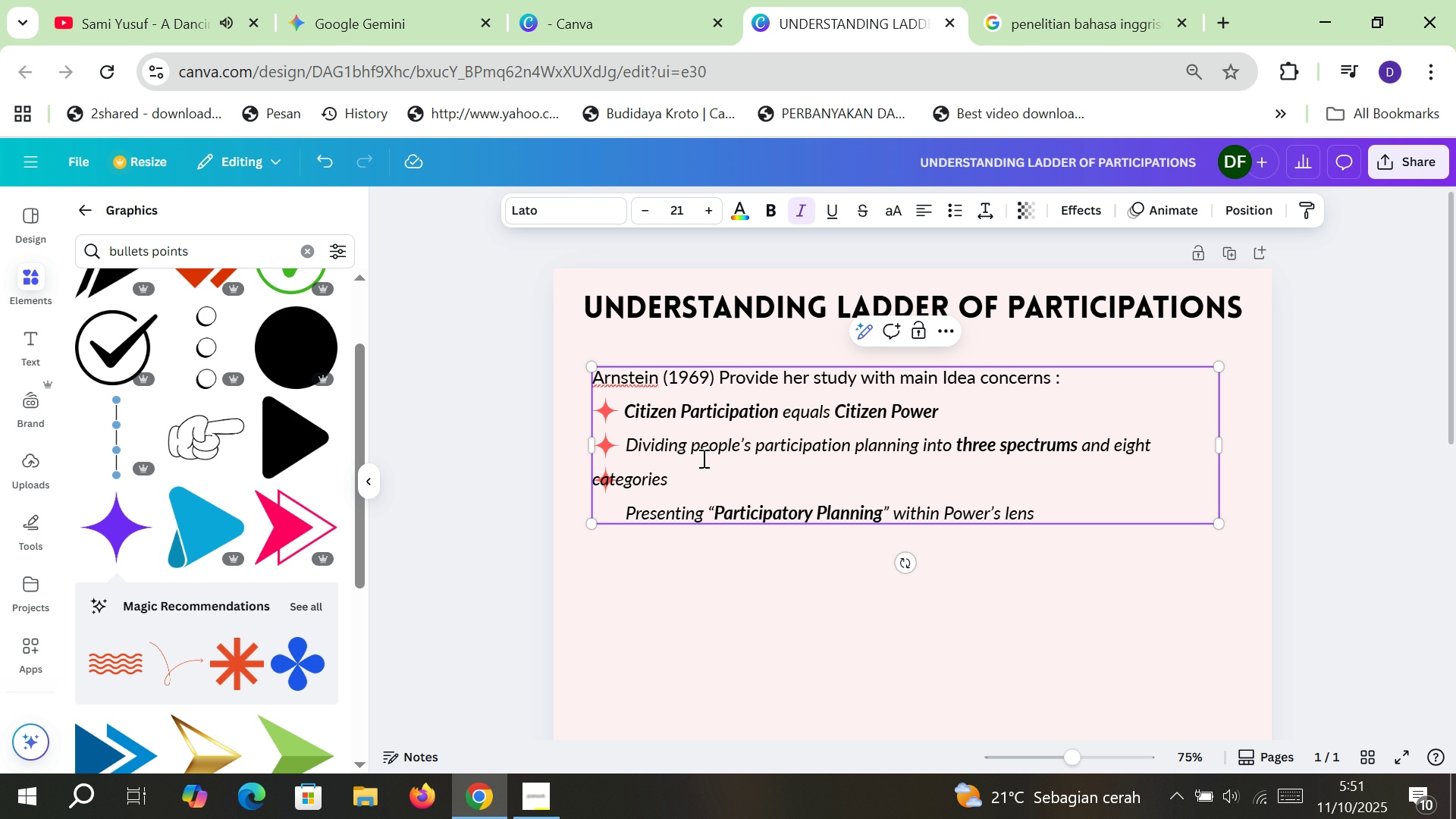 
left_click([595, 485])
 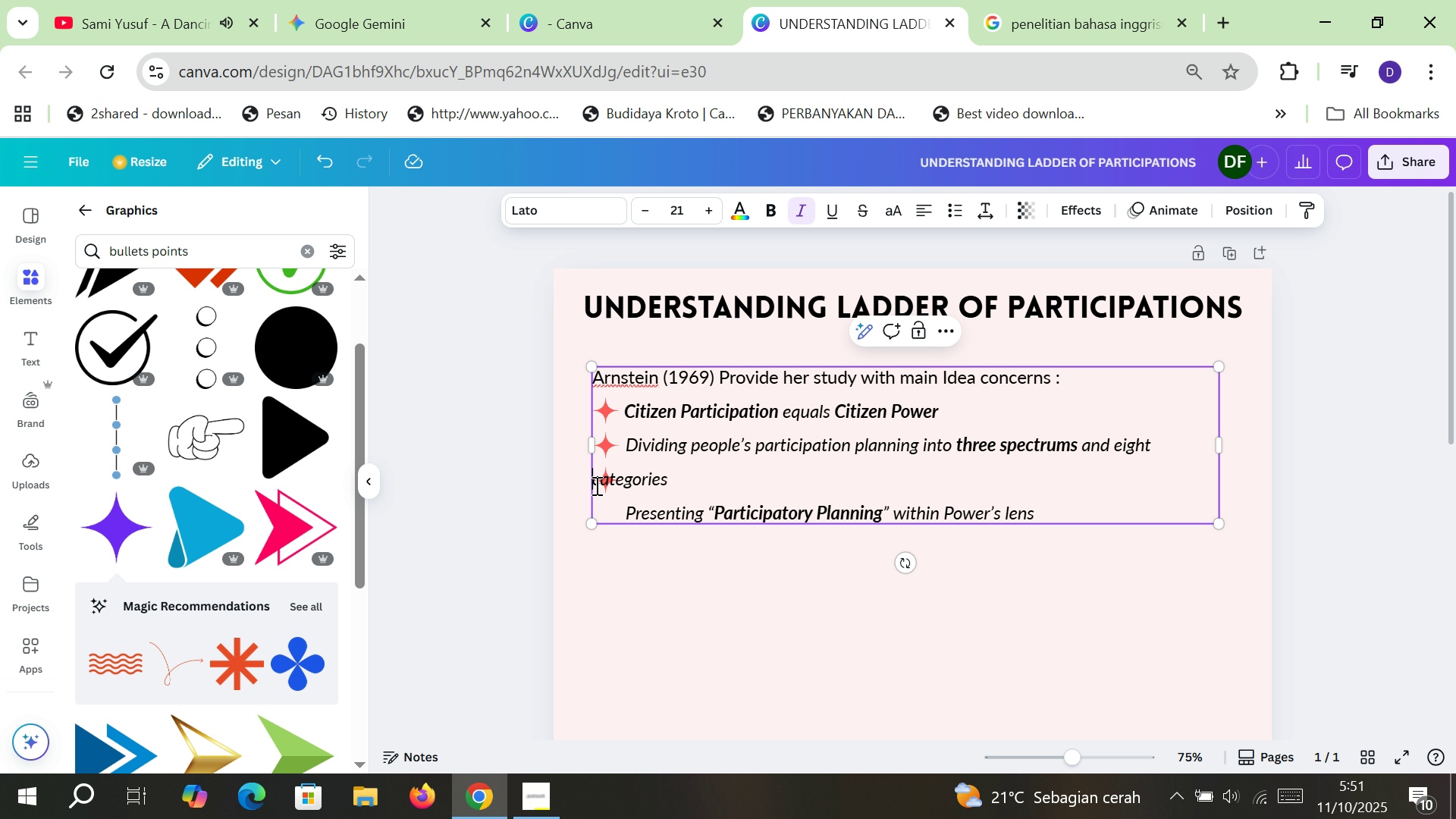 
key(Space)
 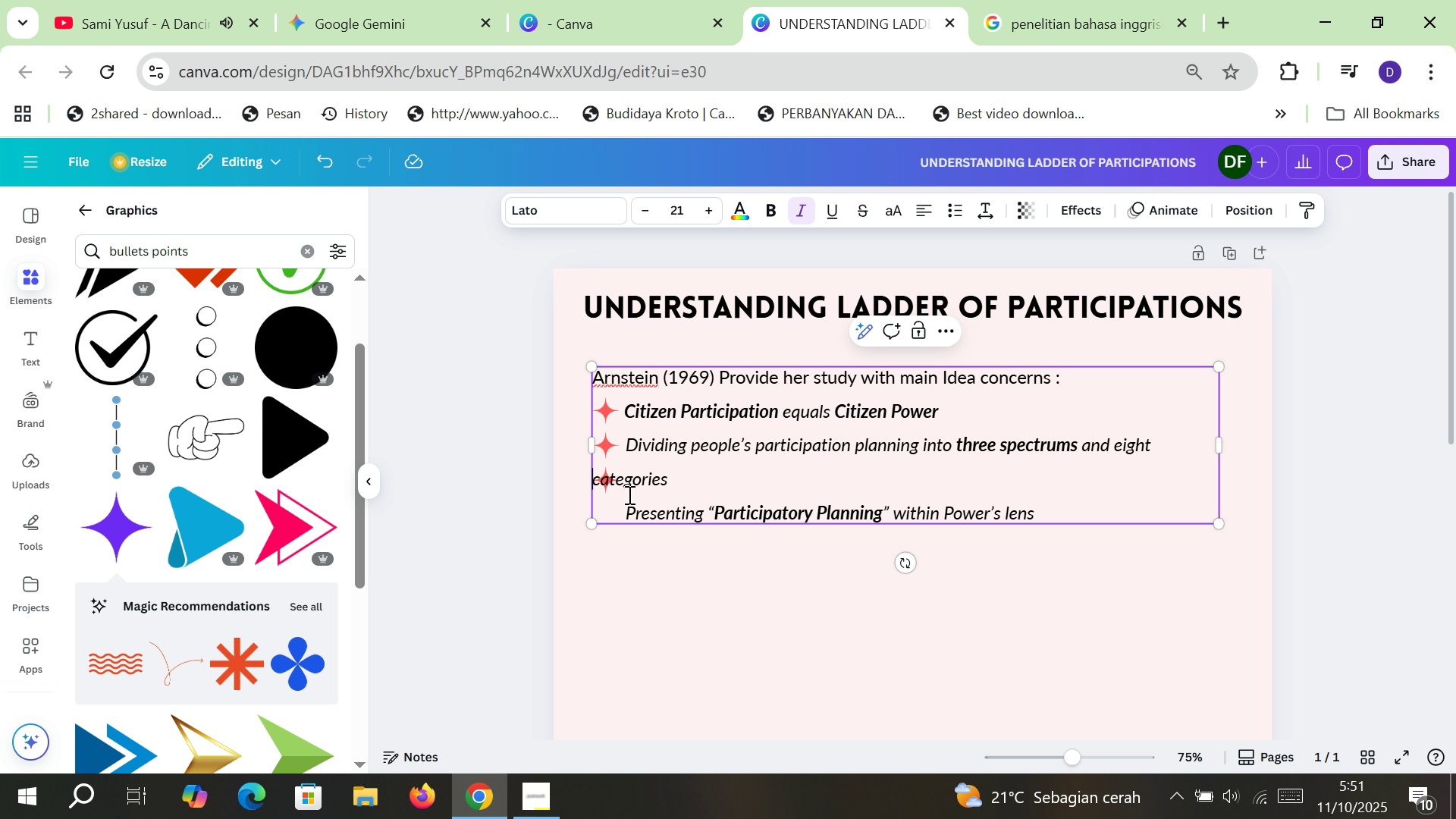 
key(Space)
 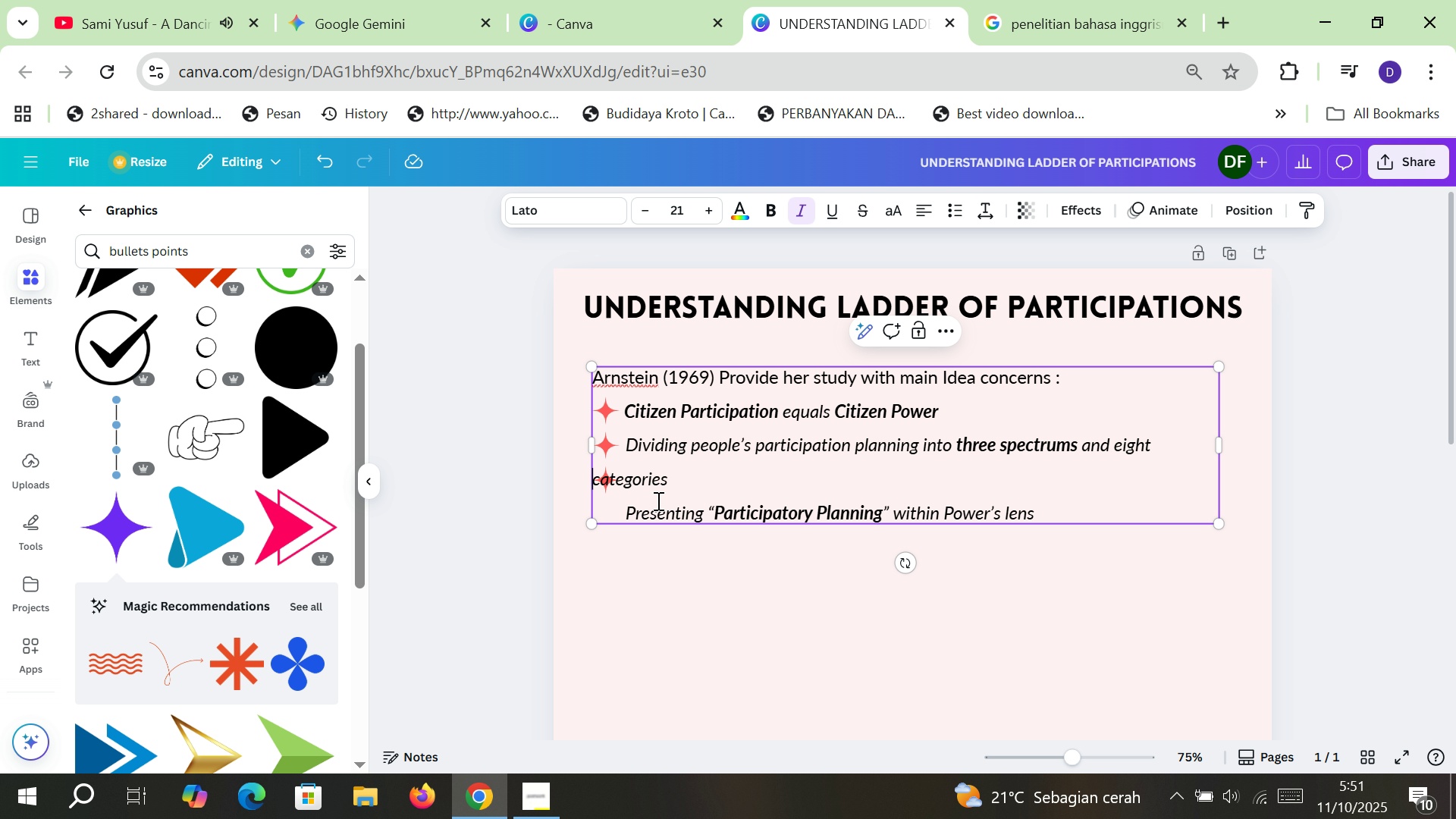 
key(Space)
 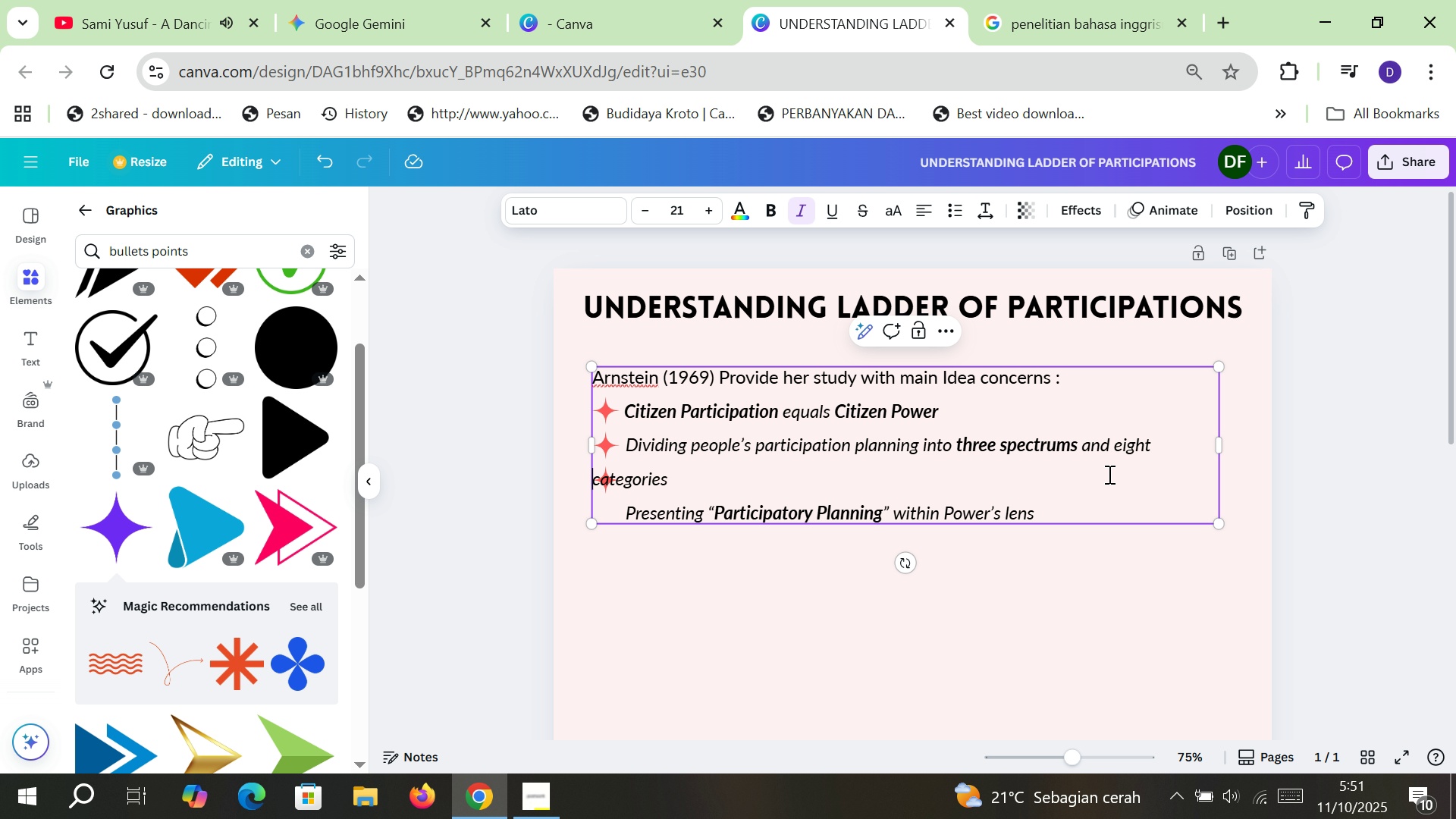 
key(Enter)
 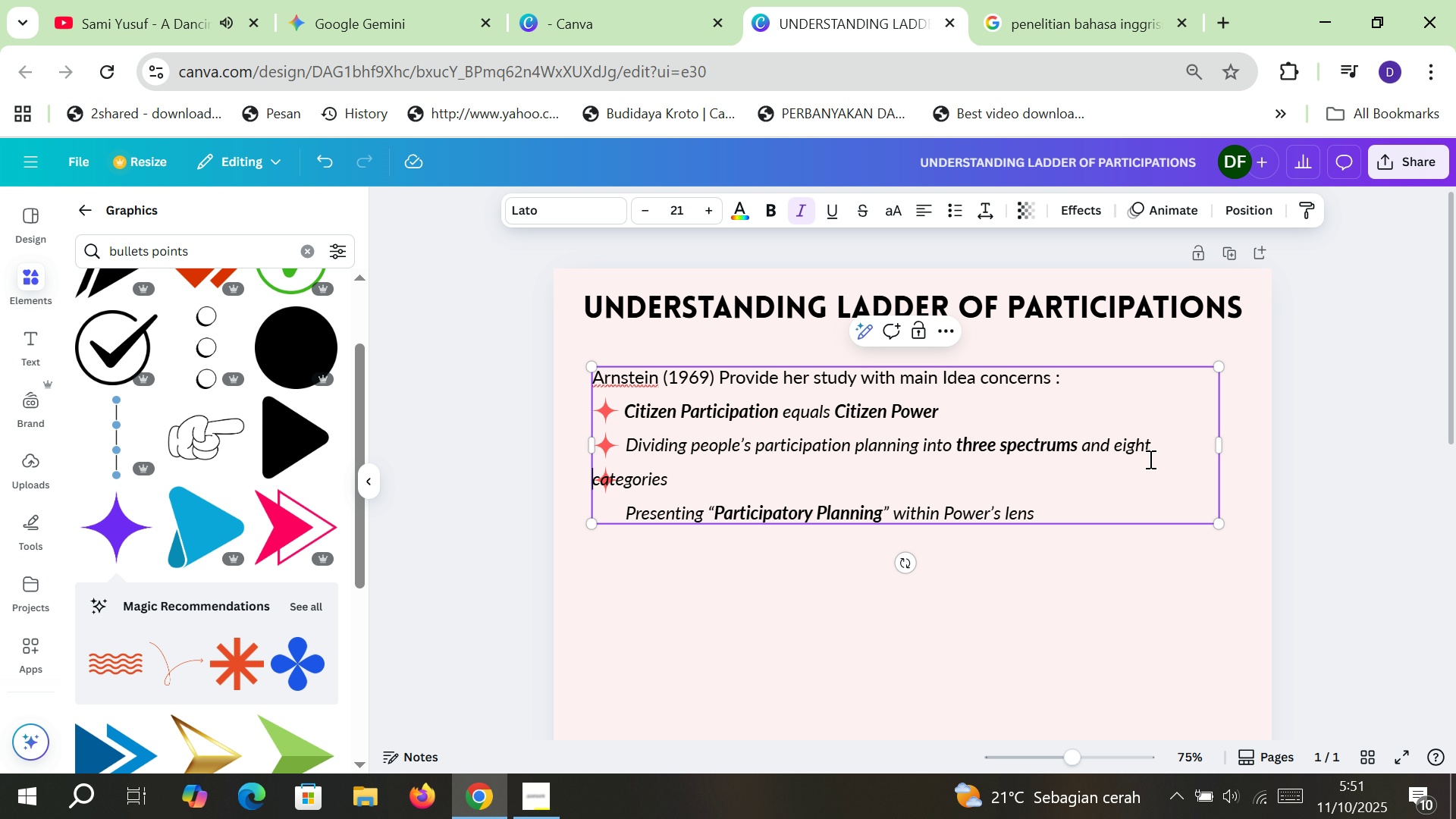 
left_click([1156, 453])
 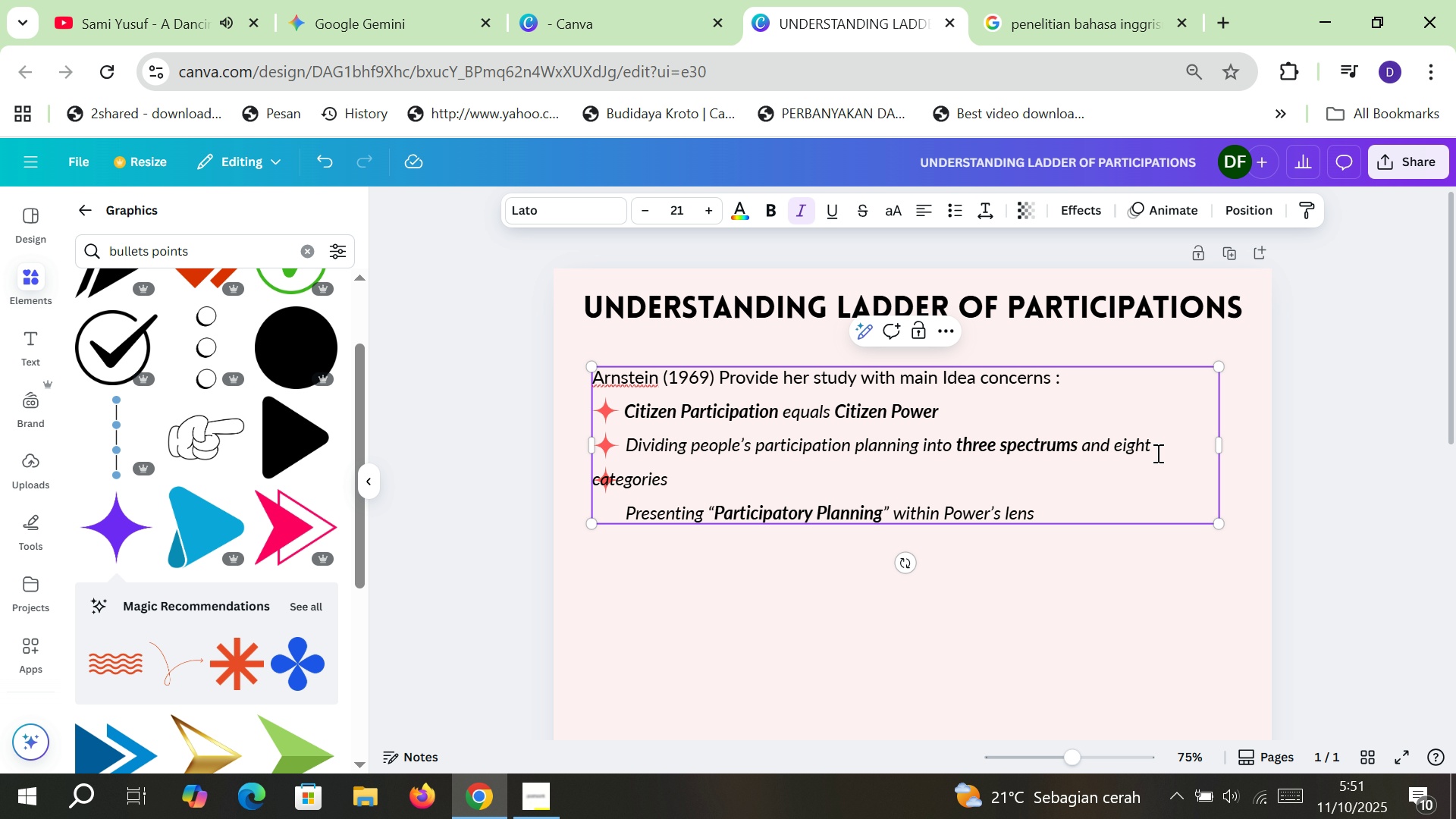 
key(Enter)
 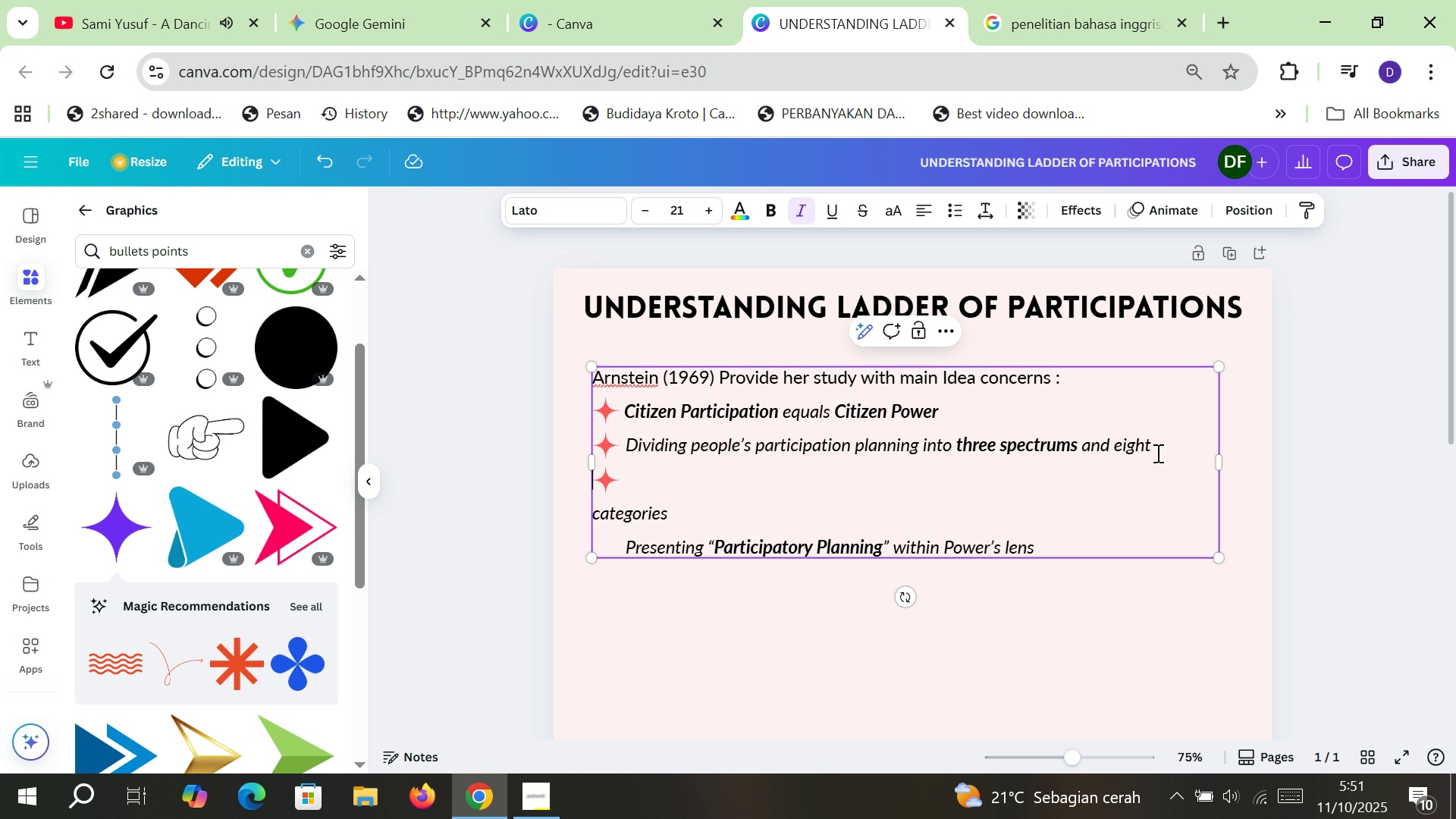 
key(Delete)
 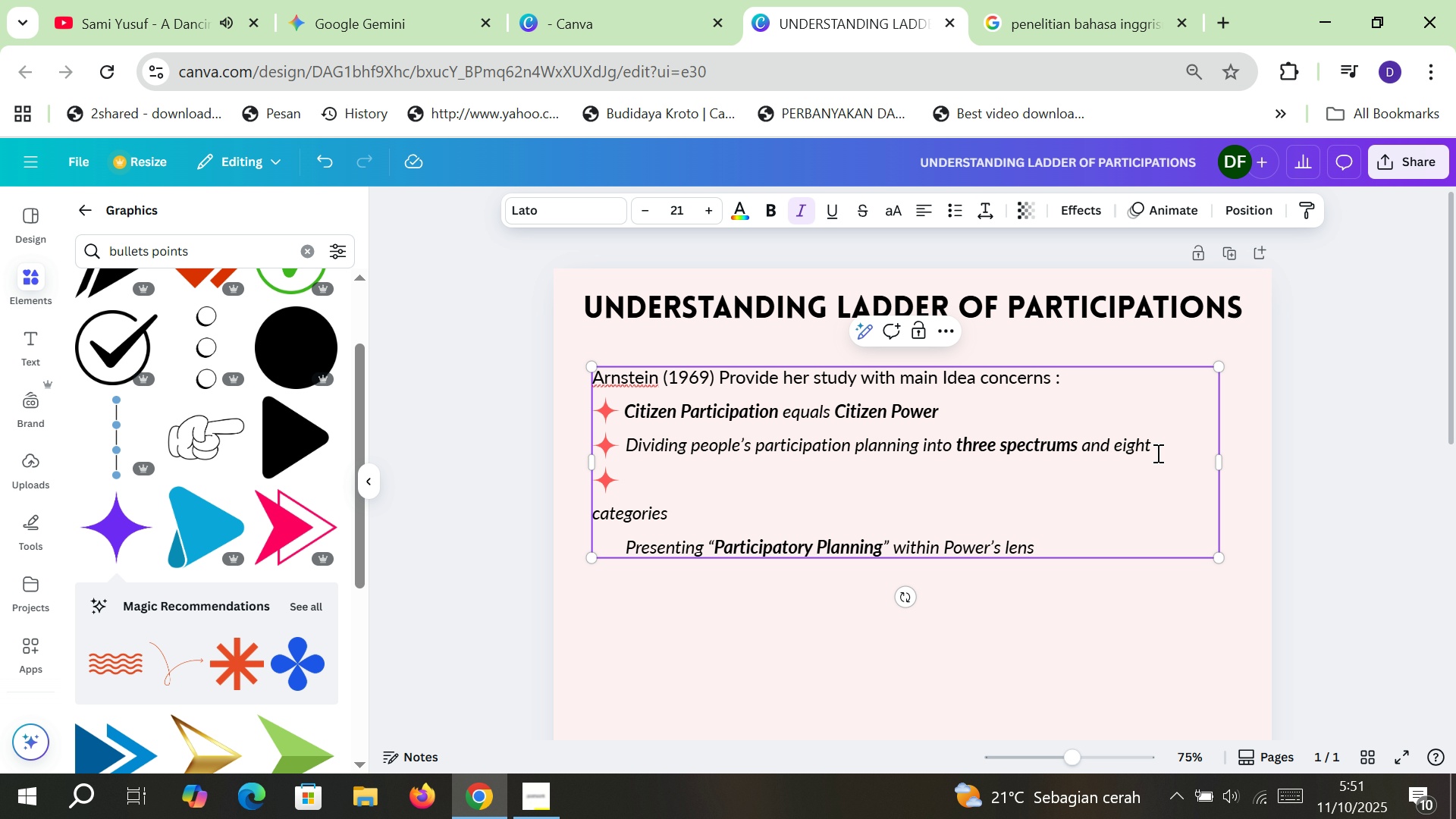 
key(Delete)
 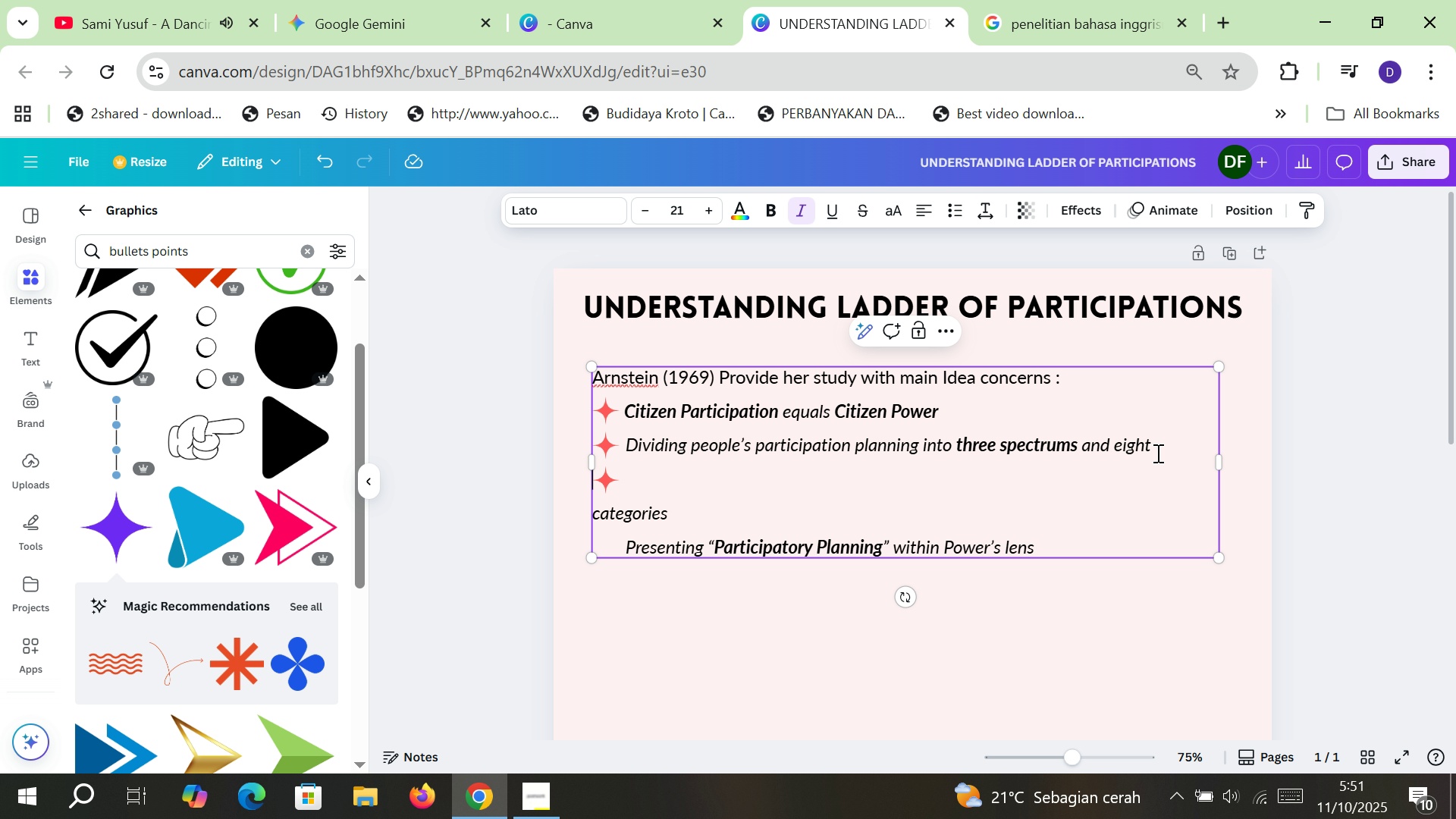 
key(Delete)
 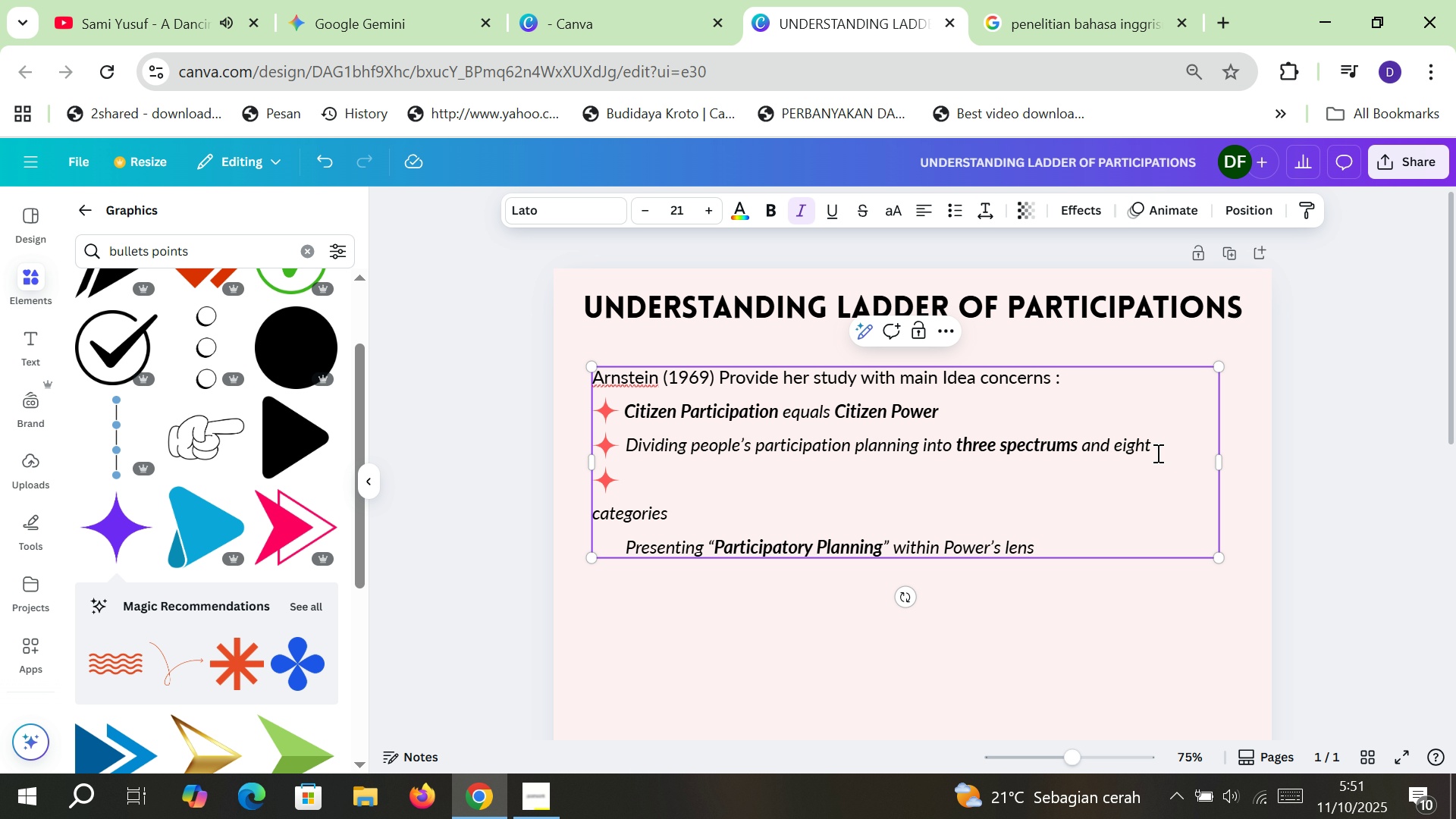 
key(Delete)
 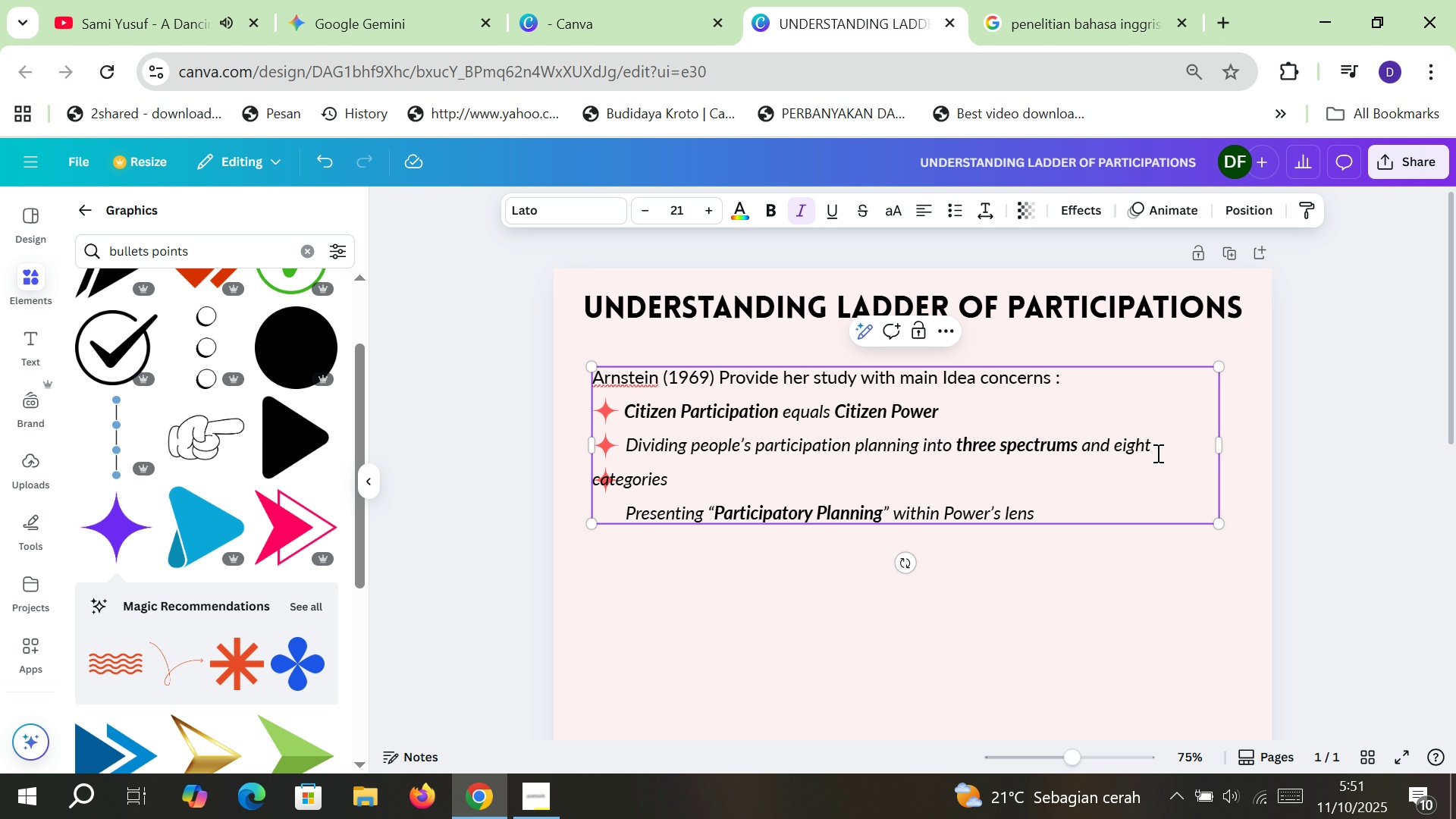 
key(Backspace)
 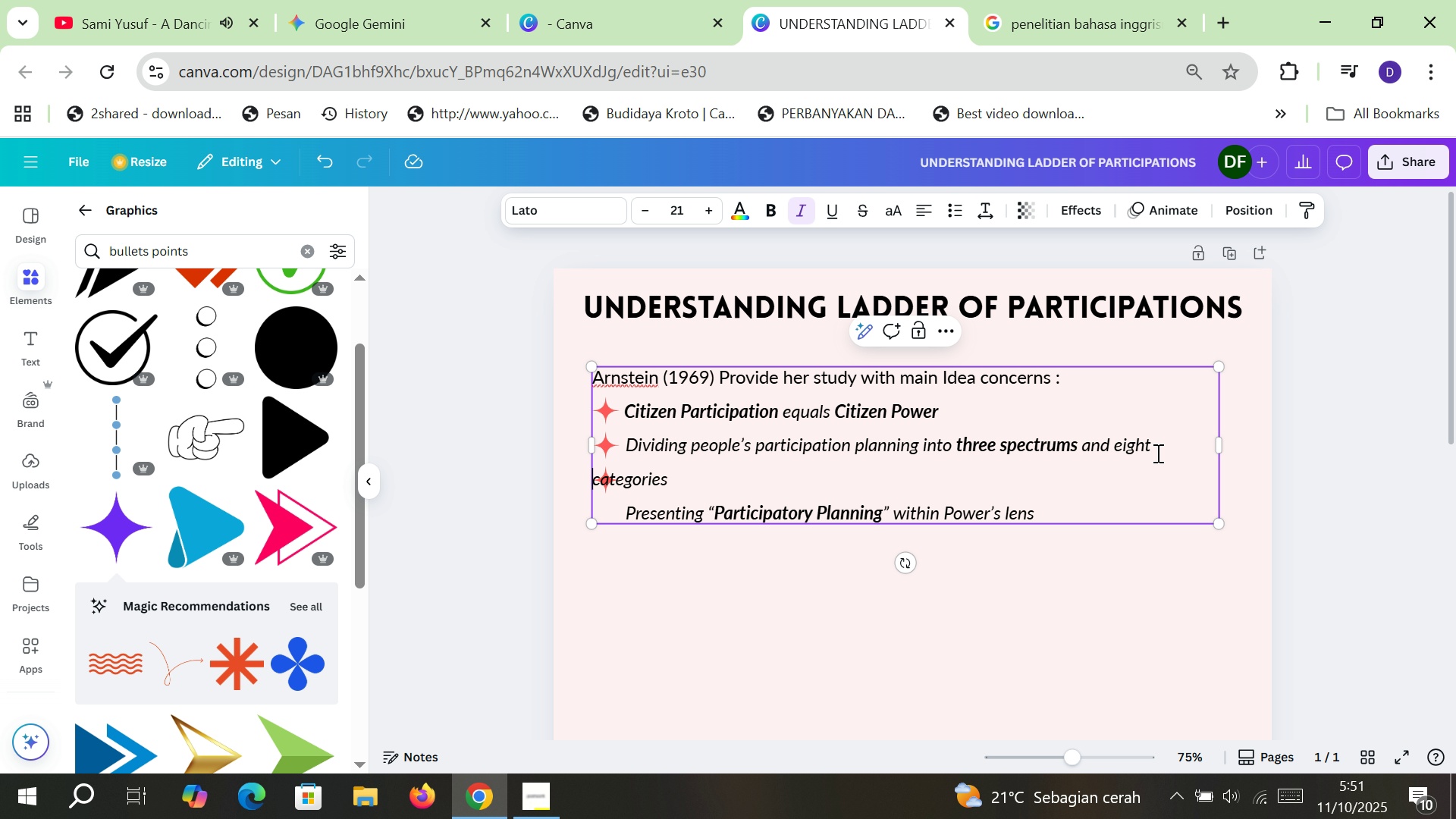 
key(Space)
 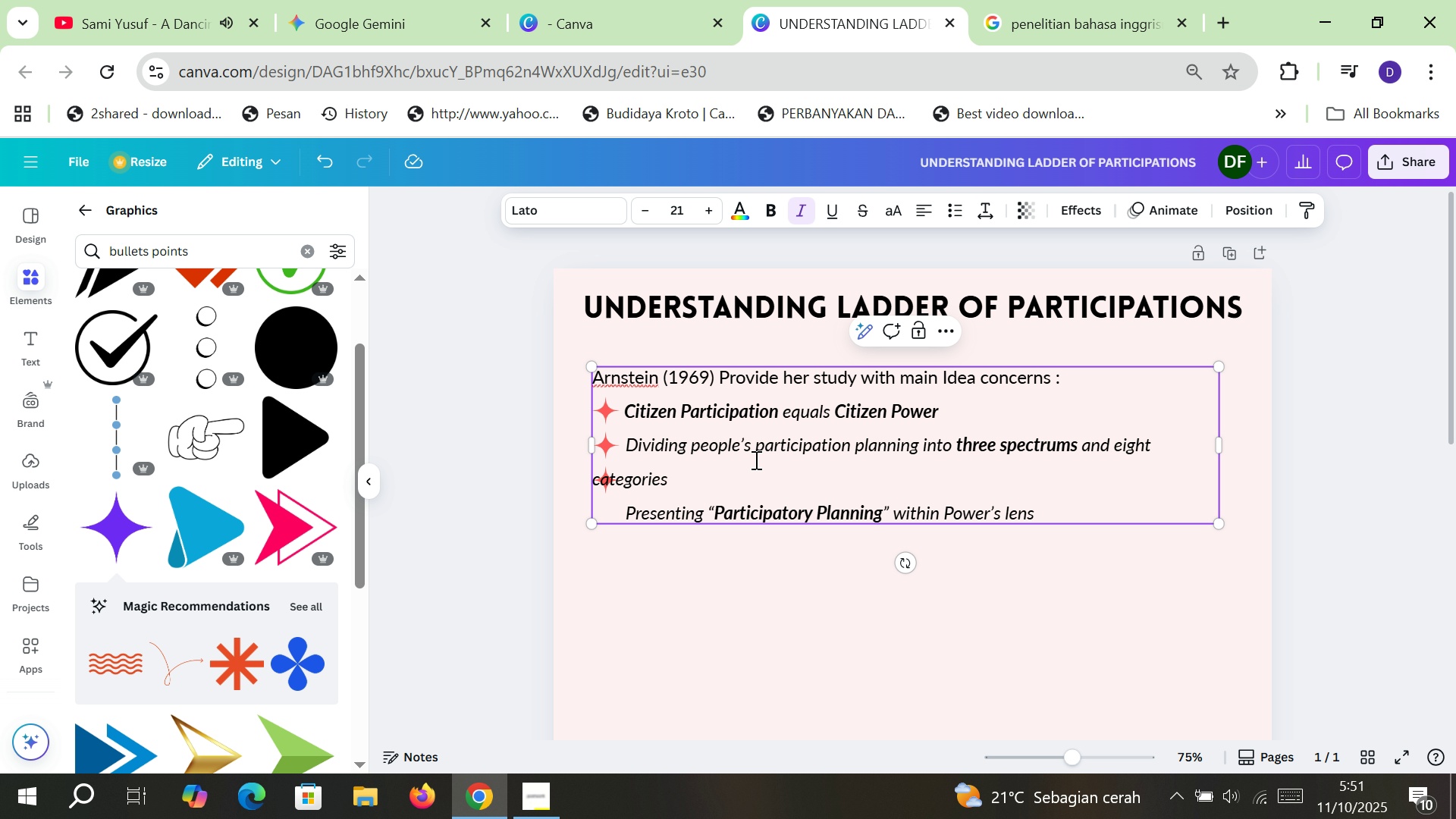 
left_click_drag(start_coordinate=[752, 447], to_coordinate=[691, 447])
 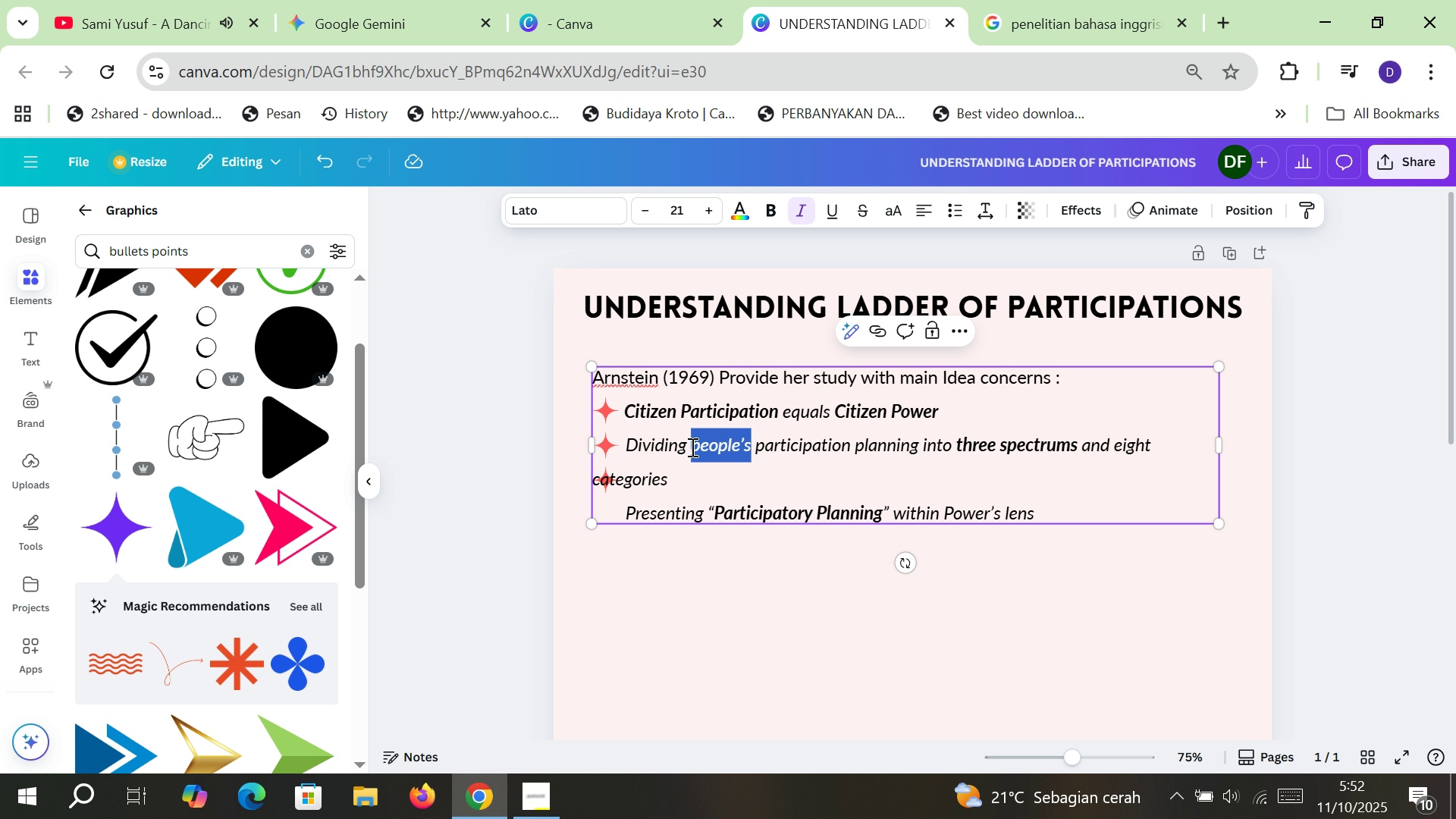 
key(Delete)
 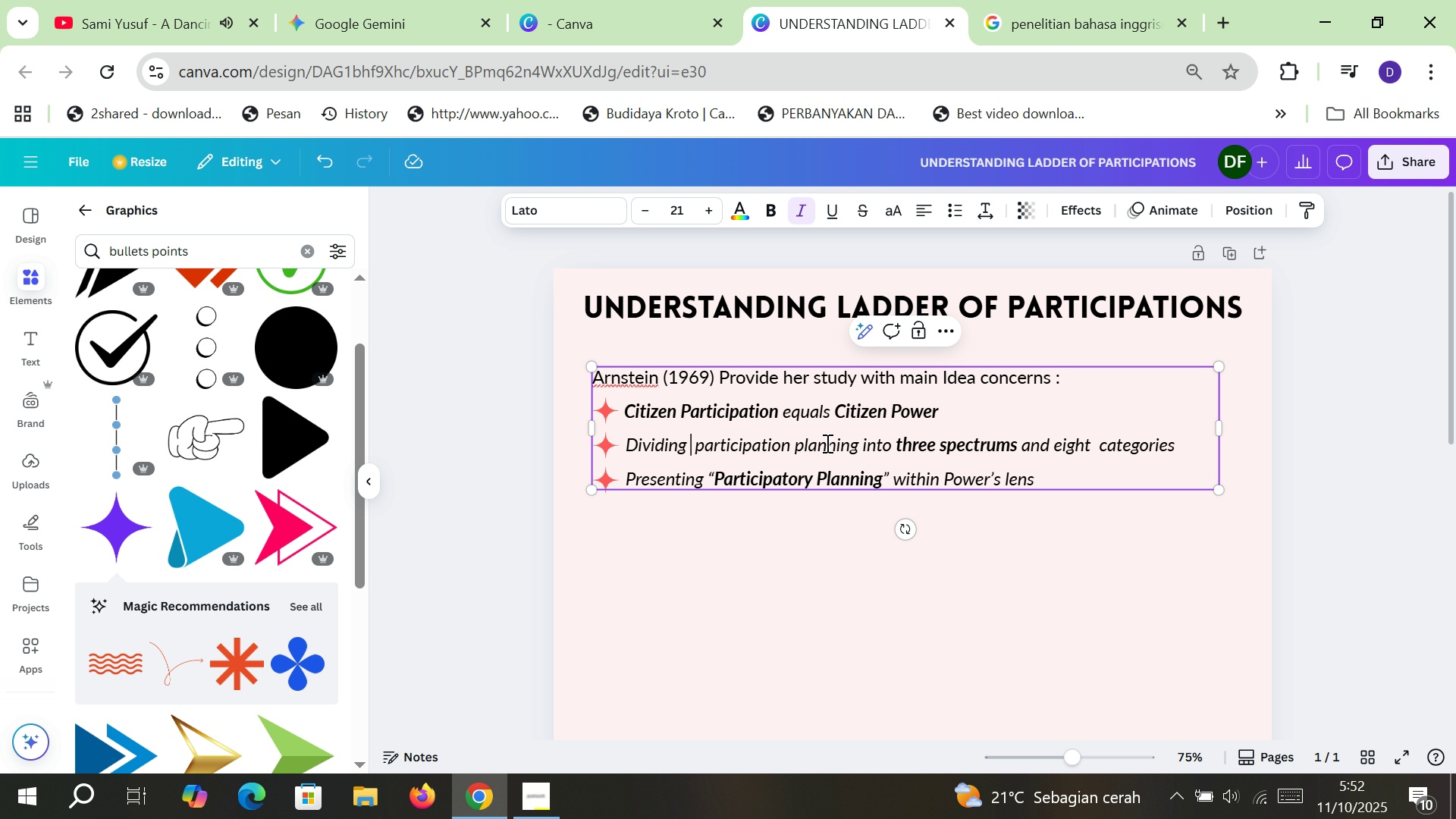 
double_click([826, 443])
 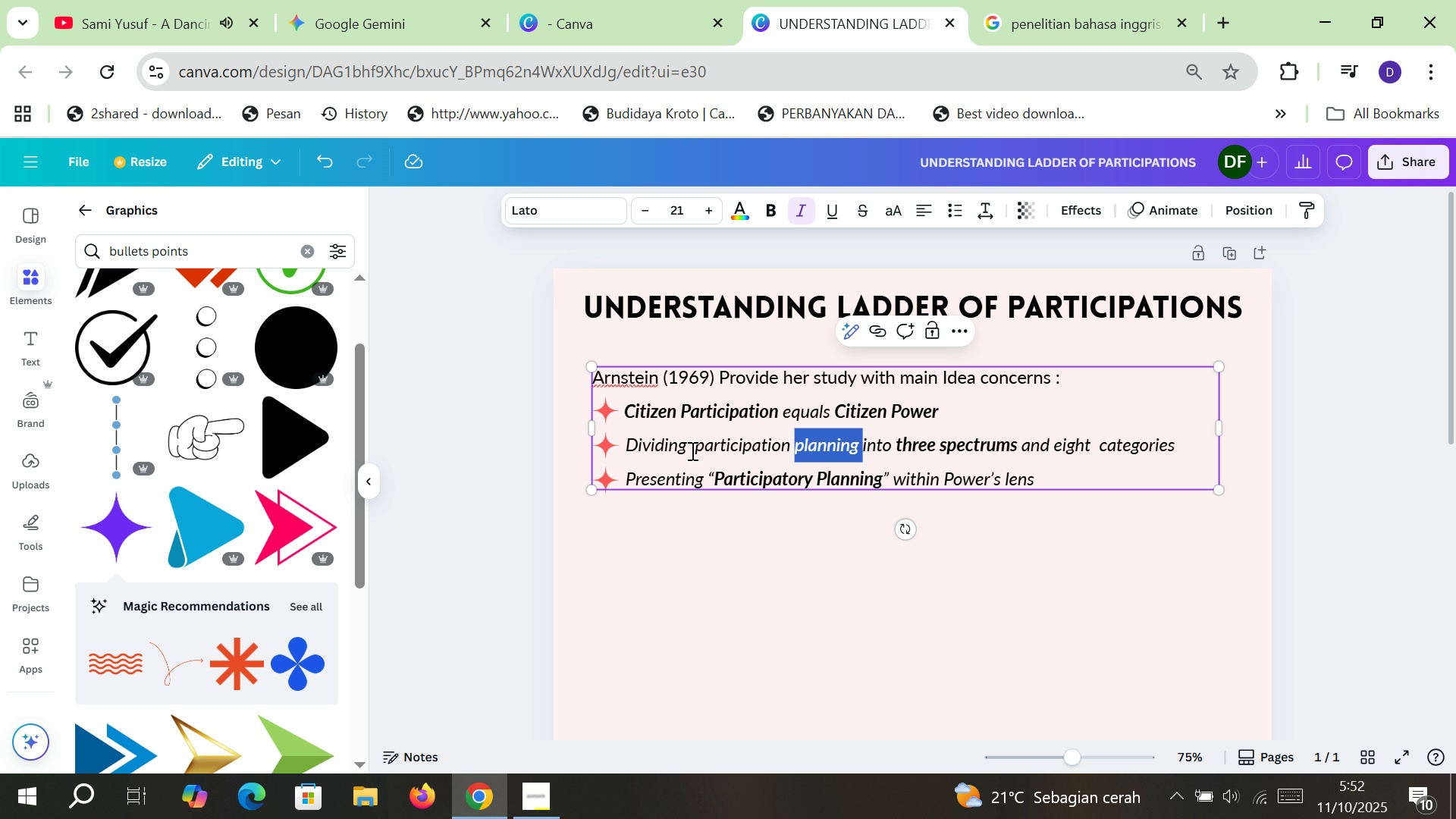 
left_click([695, 449])
 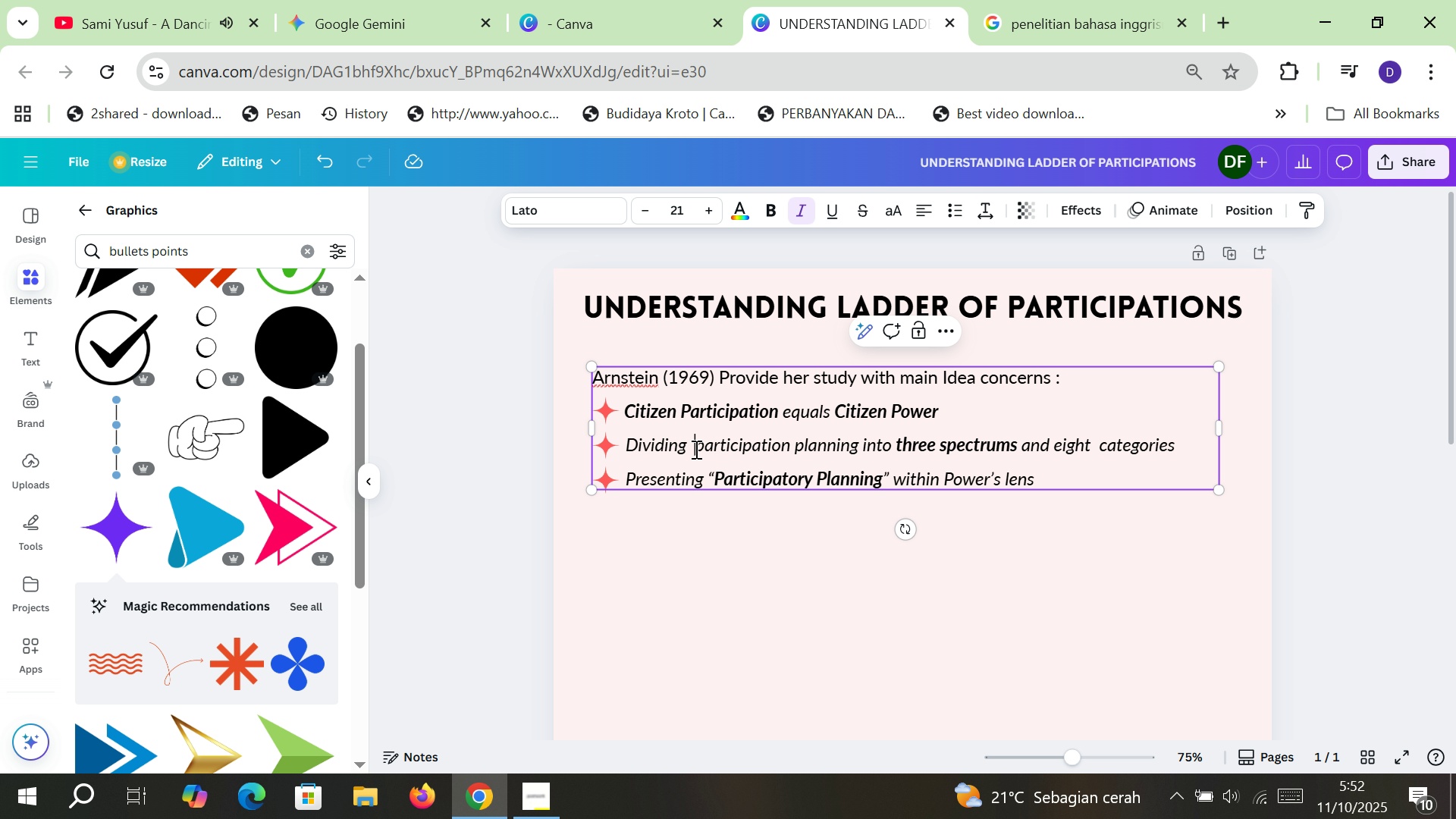 
key(Backspace)
 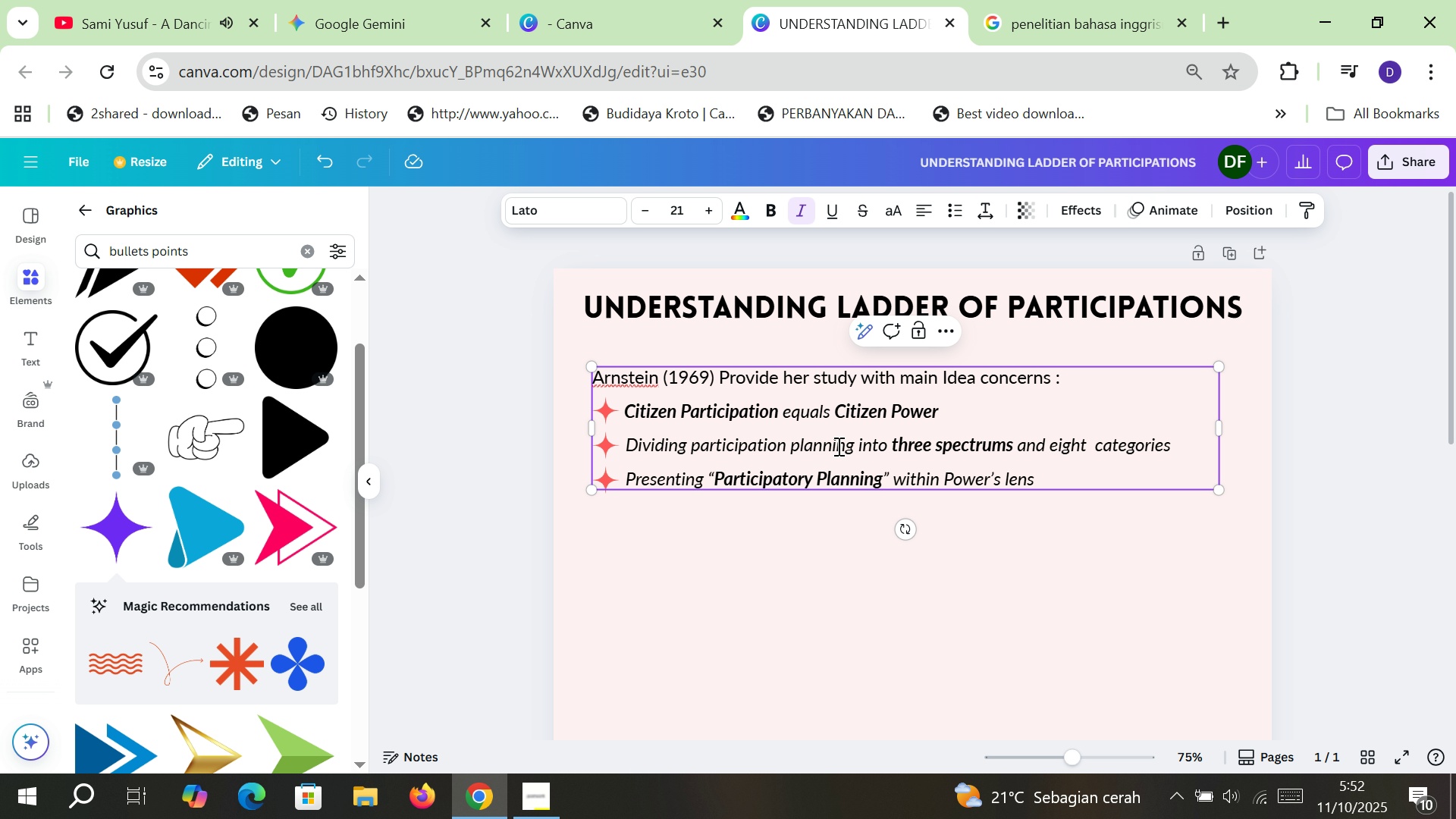 
double_click([837, 446])
 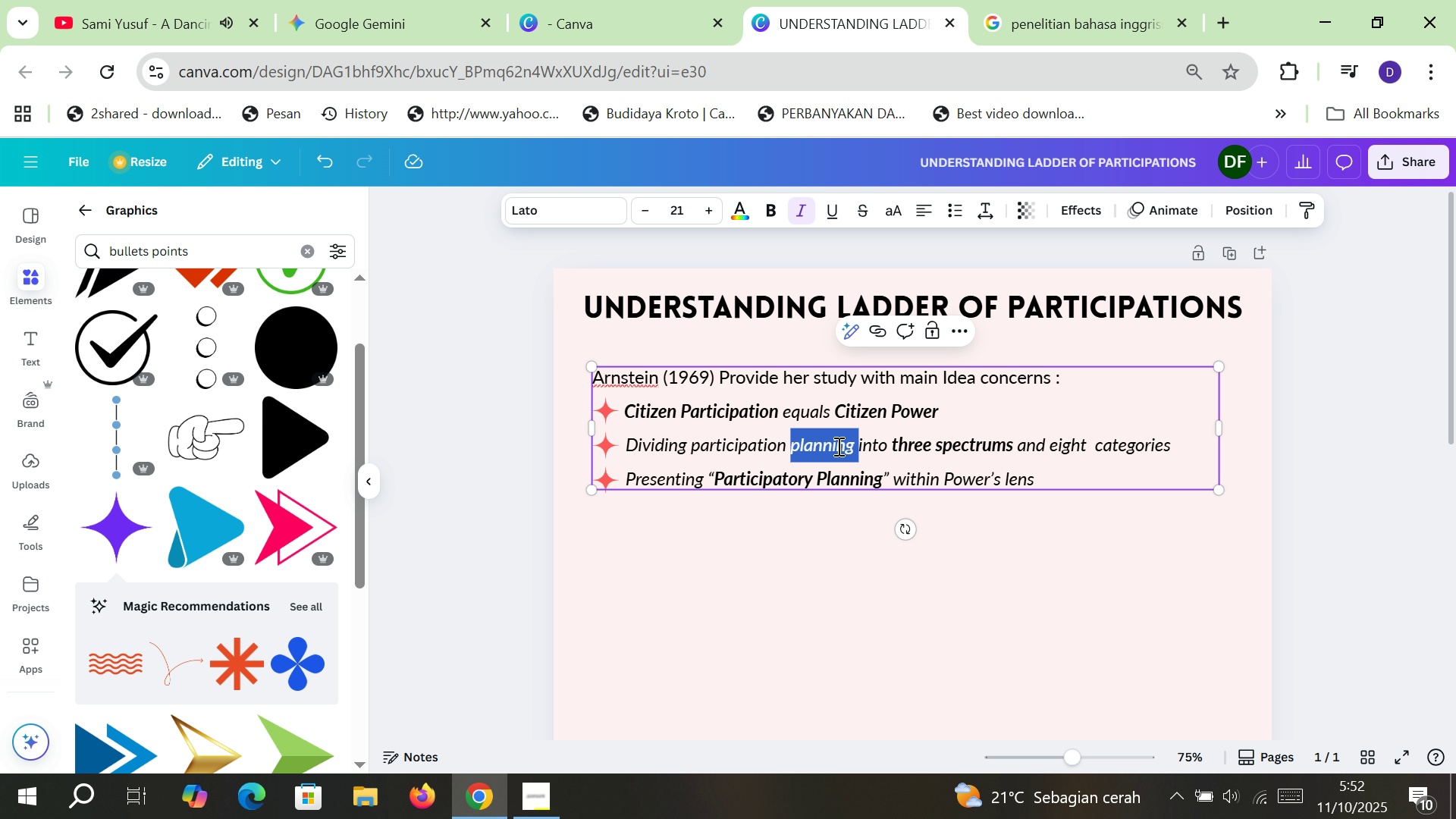 
type(steps )
 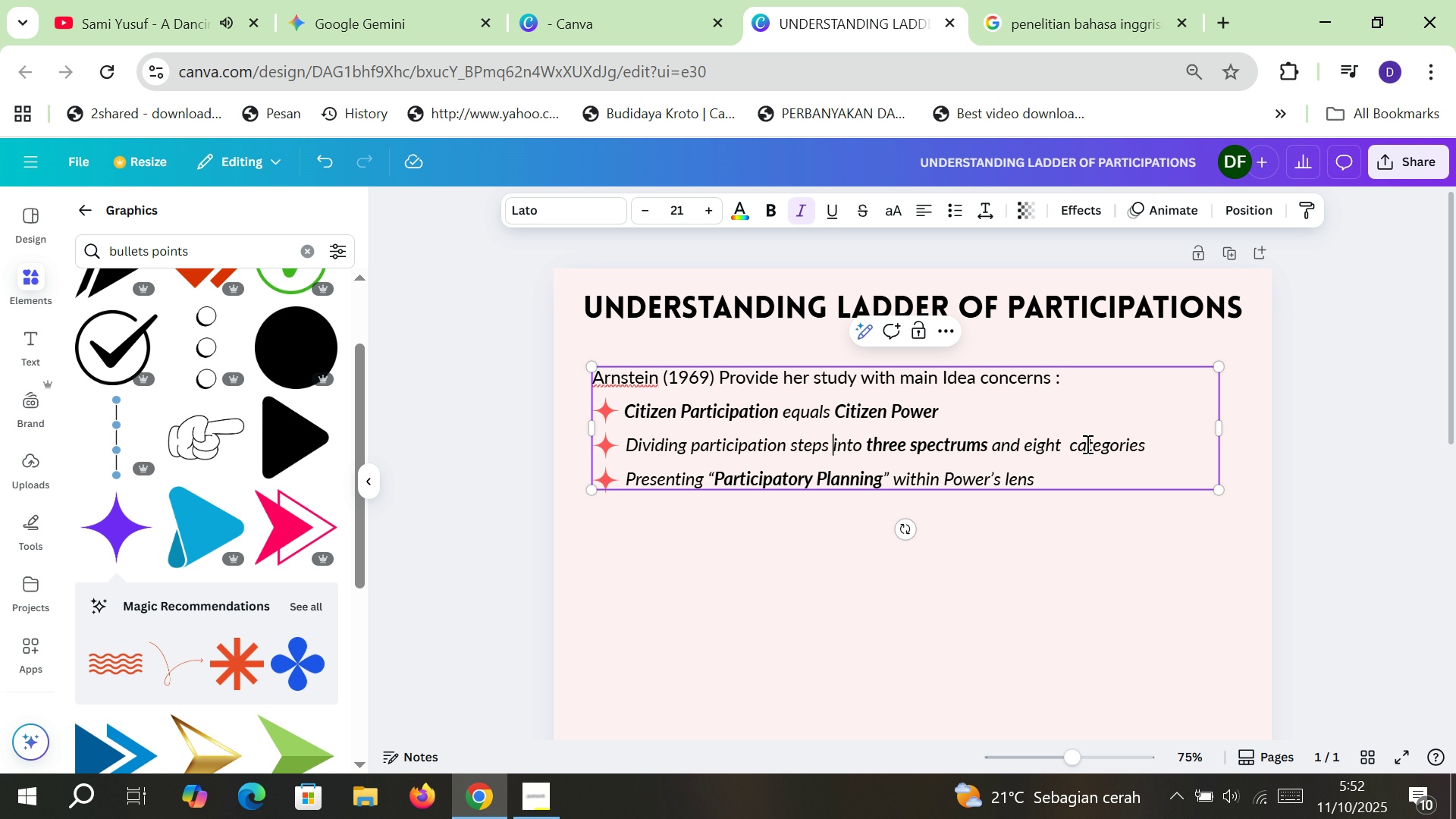 
left_click([1073, 444])
 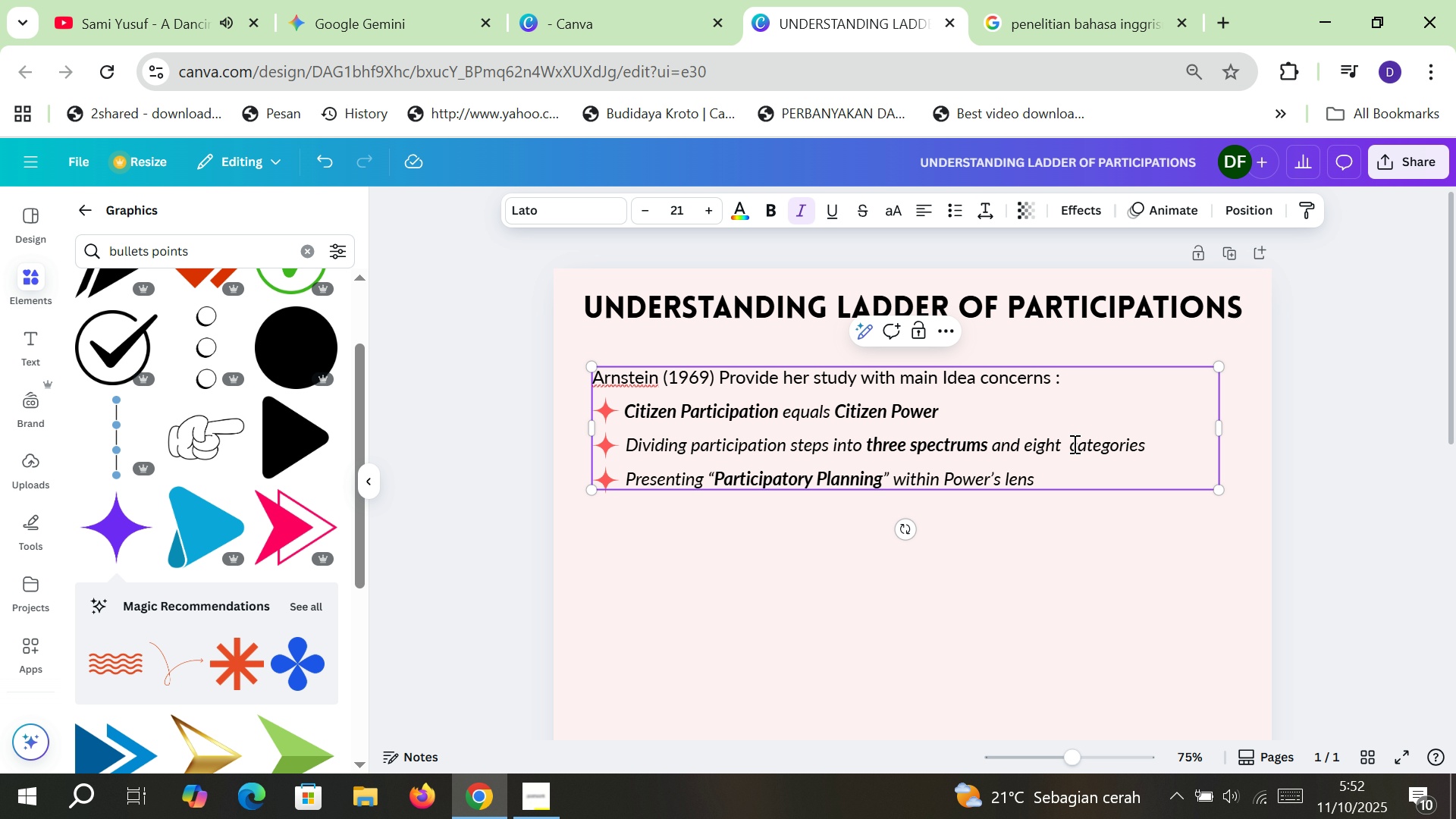 
key(Backspace)
 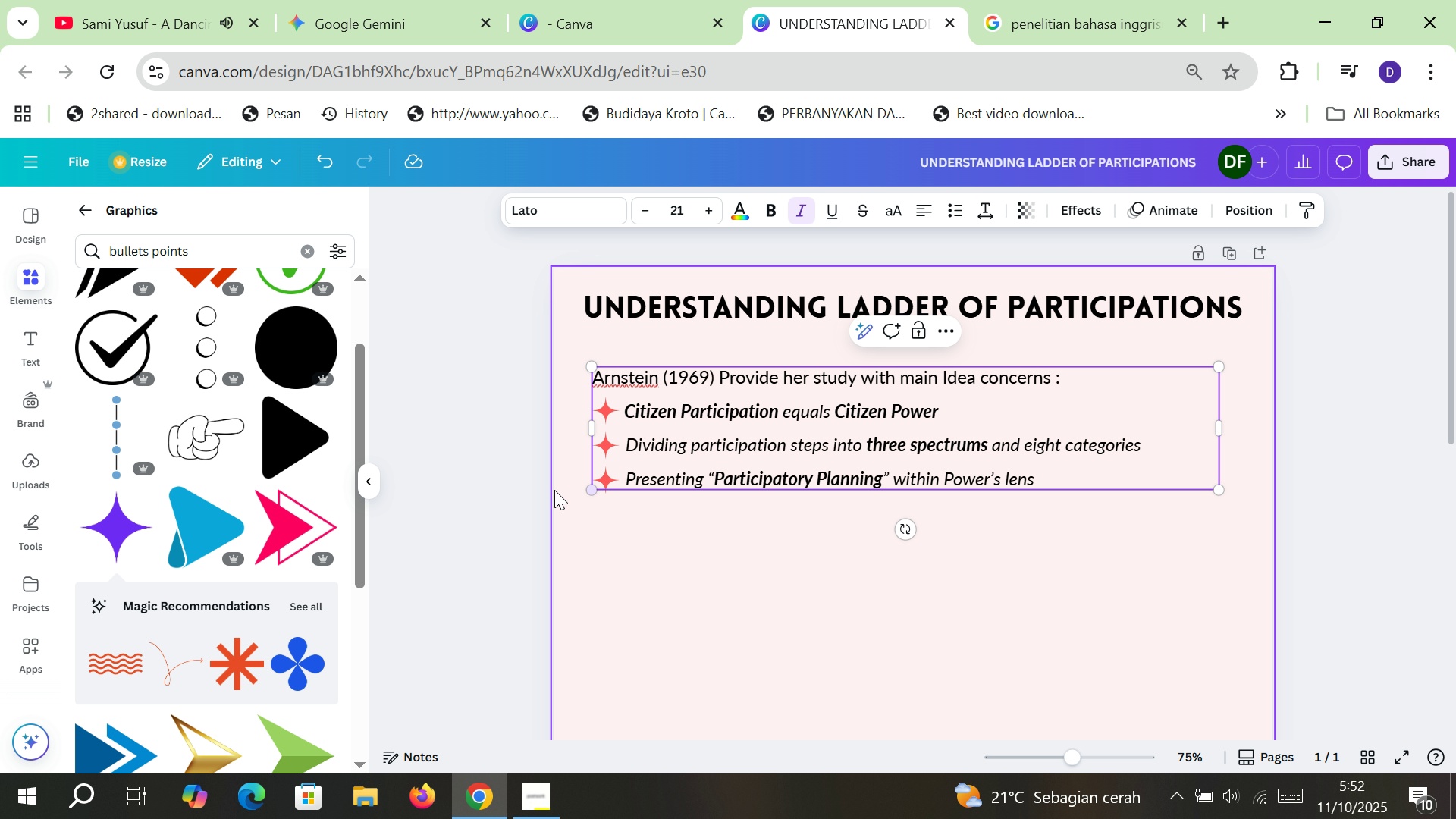 
left_click([500, 494])
 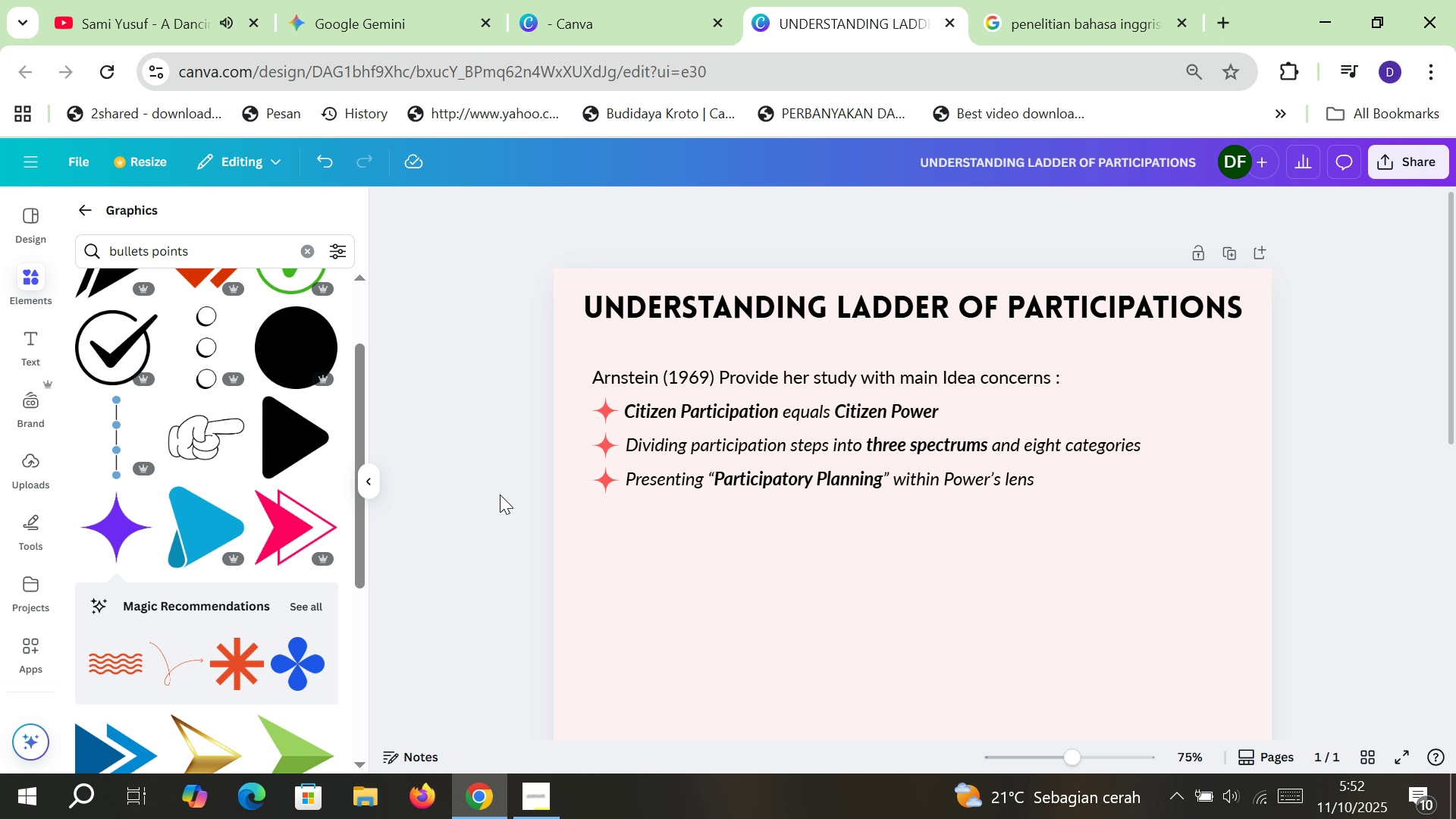 
scroll: coordinate [500, 494], scroll_direction: down, amount: 1.0
 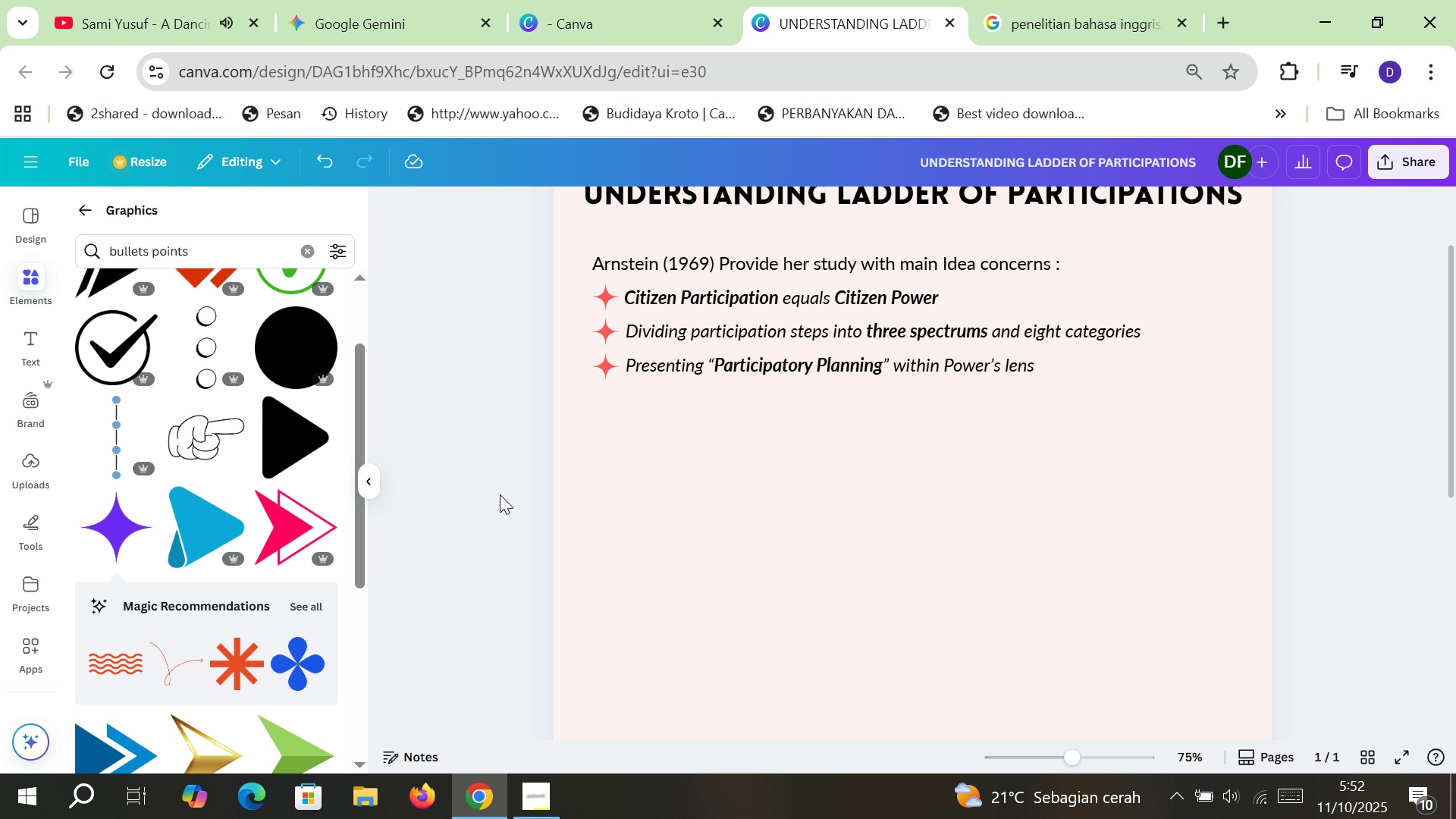 
key(Control+Minus)
 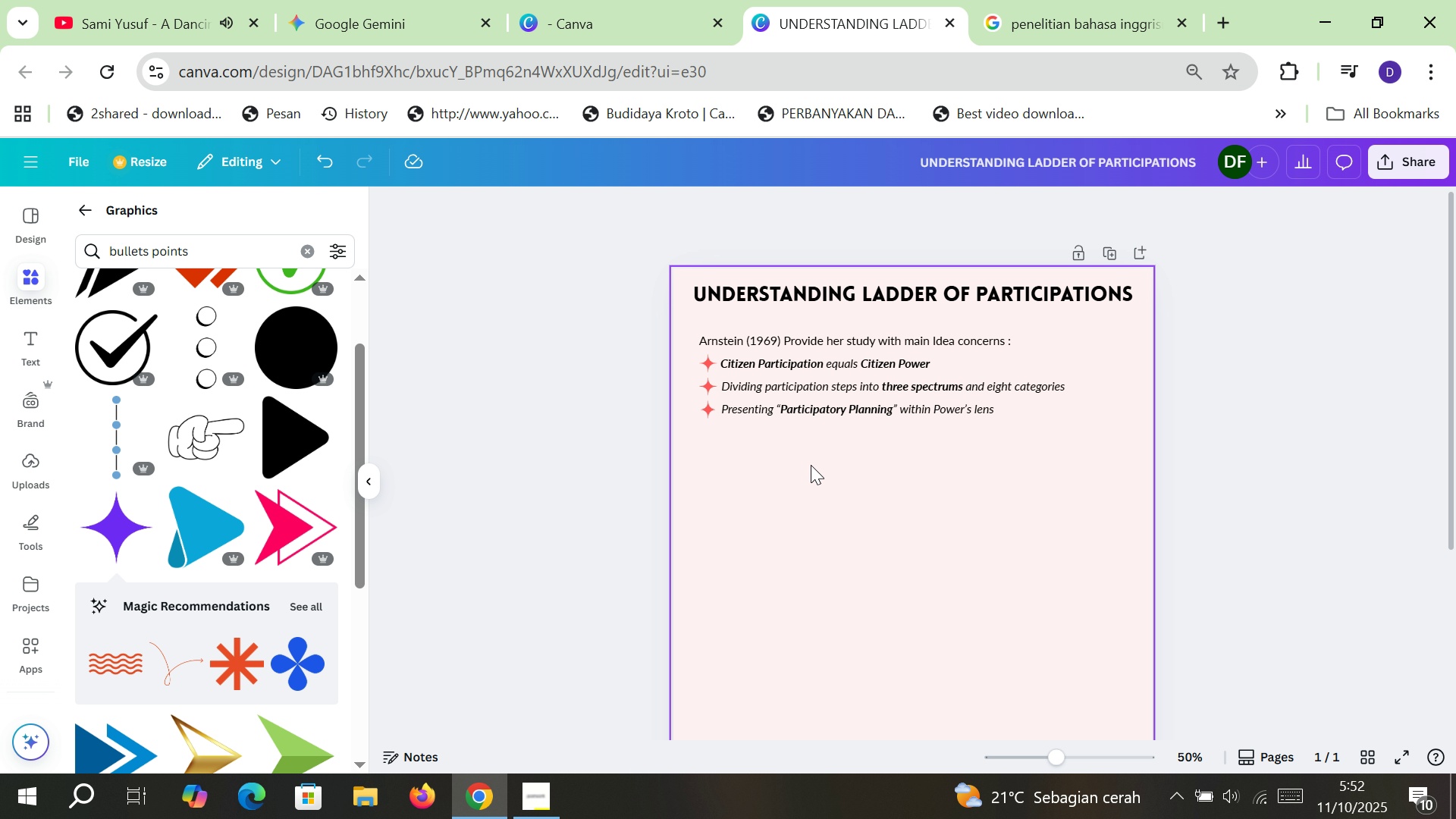 
scroll: coordinate [809, 465], scroll_direction: down, amount: 1.0
 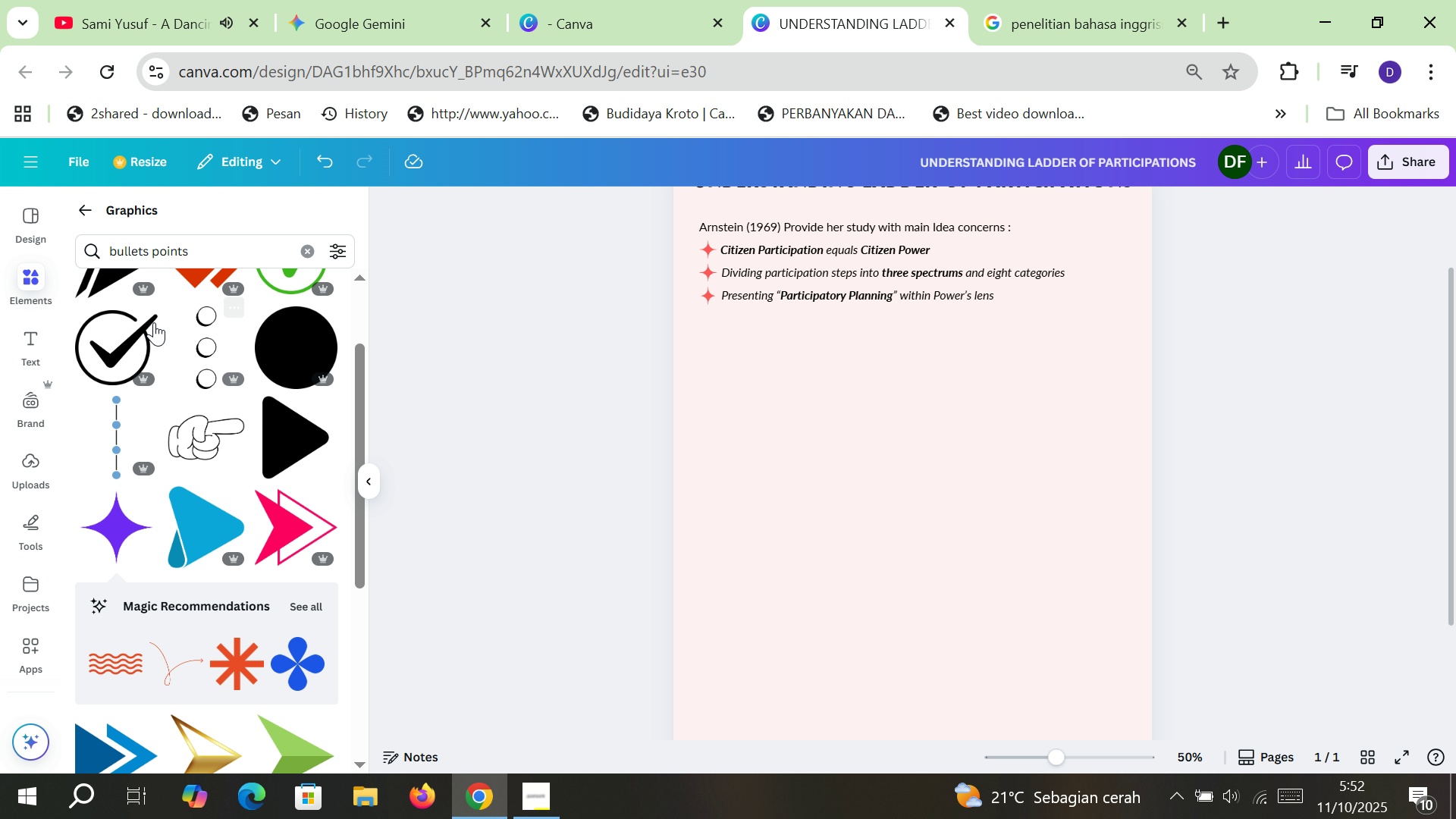 
left_click_drag(start_coordinate=[199, 250], to_coordinate=[101, 253])
 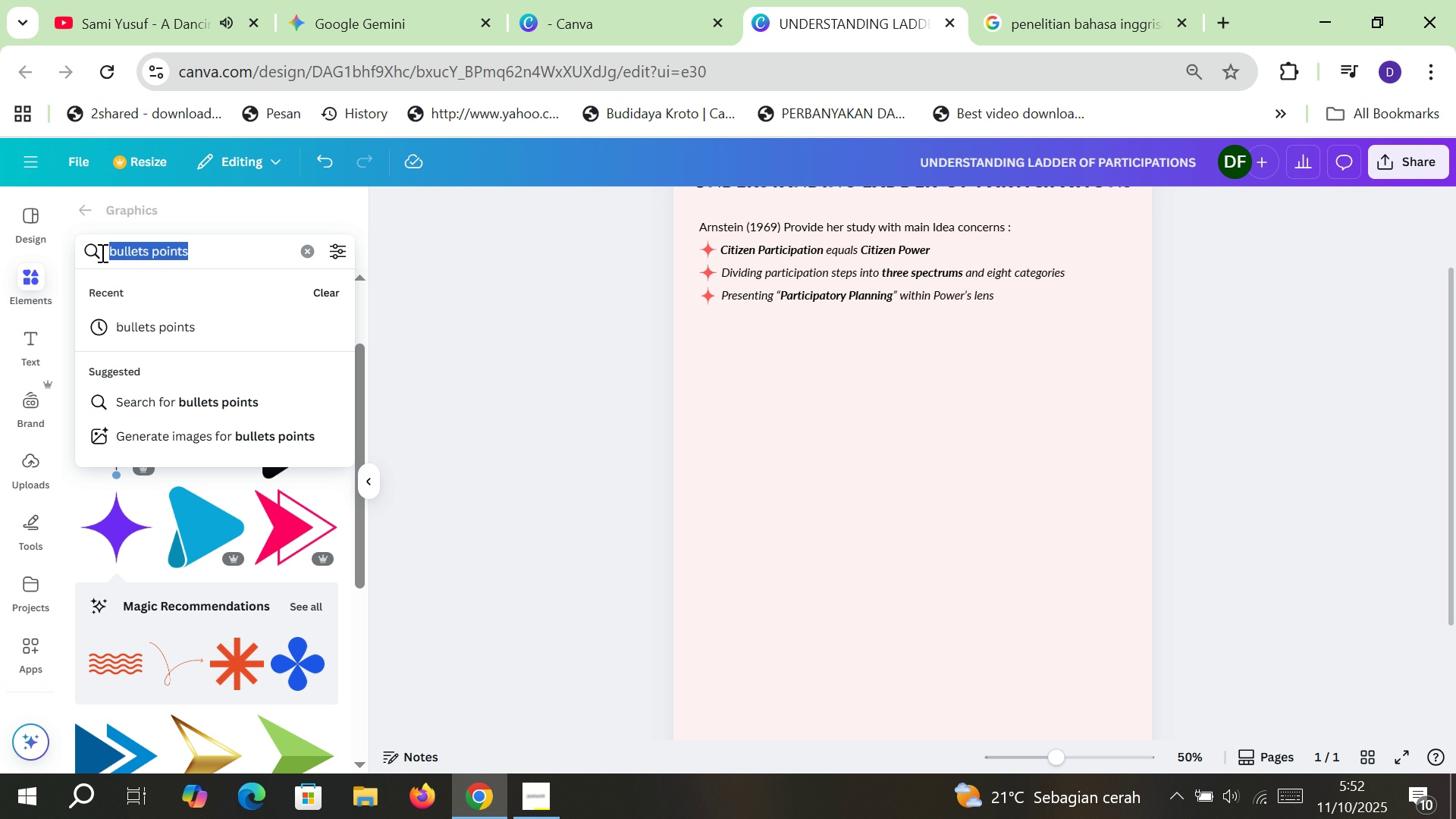 
type(ladders)
 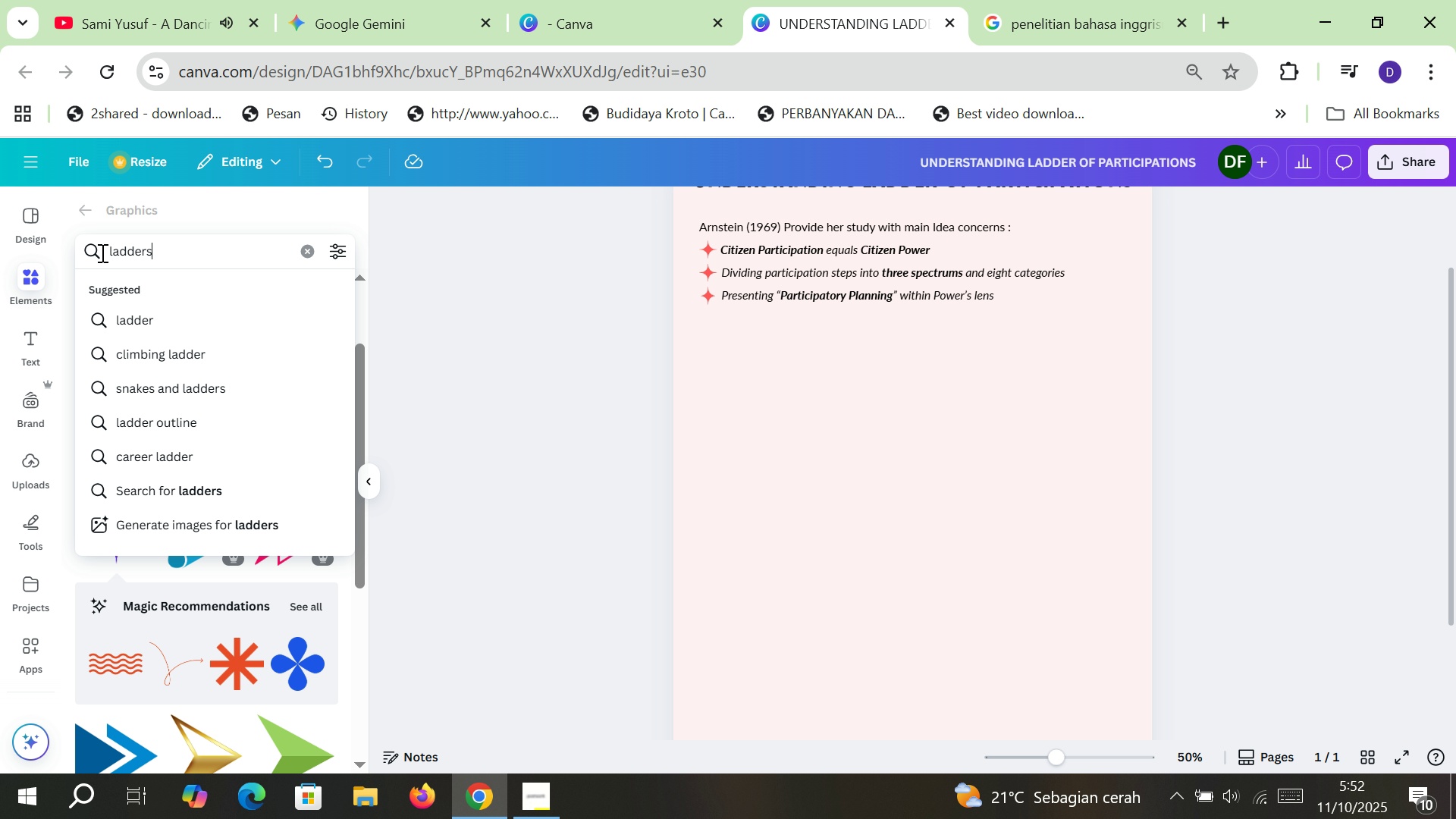 
key(Enter)
 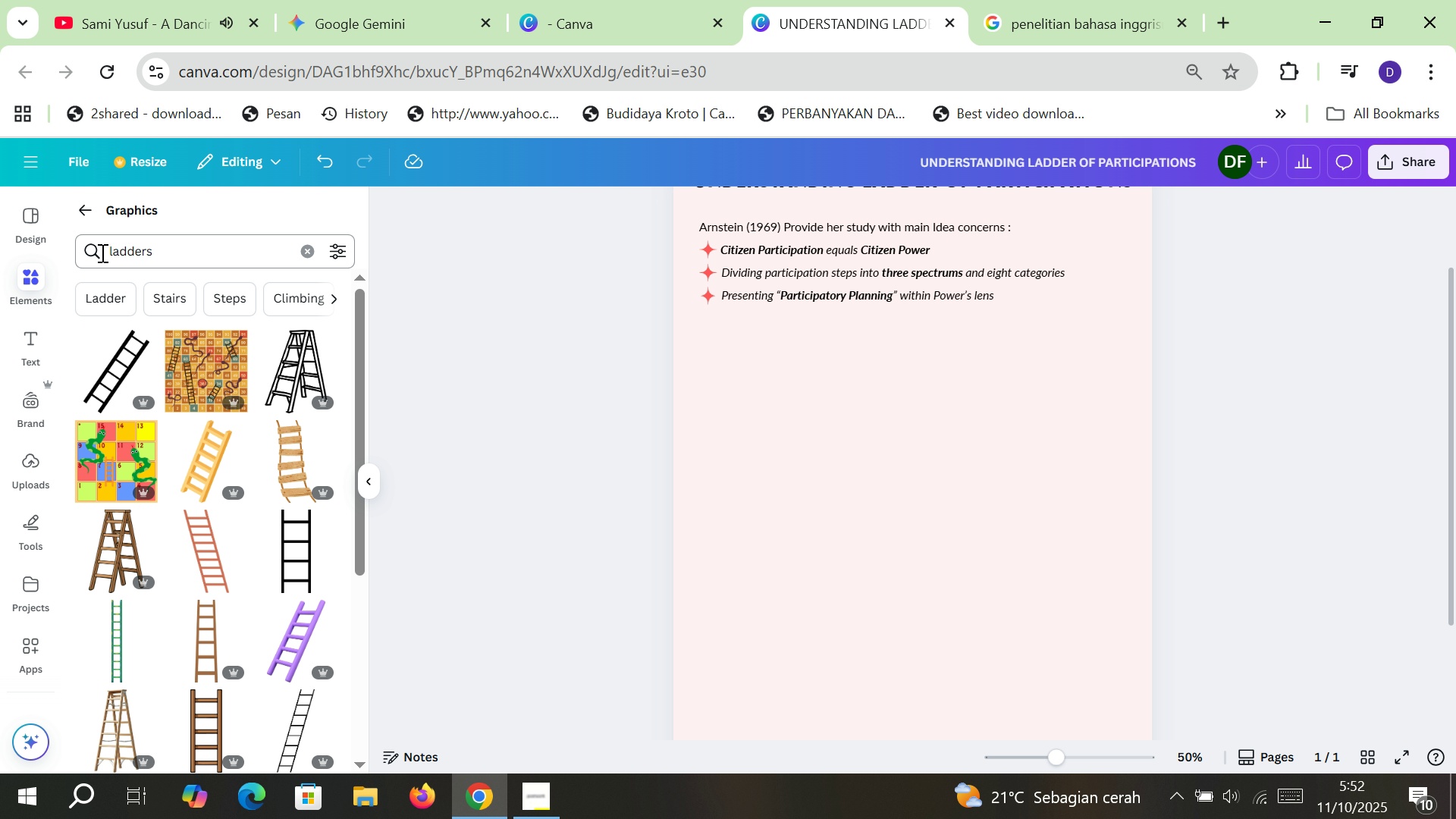 
wait(8.24)
 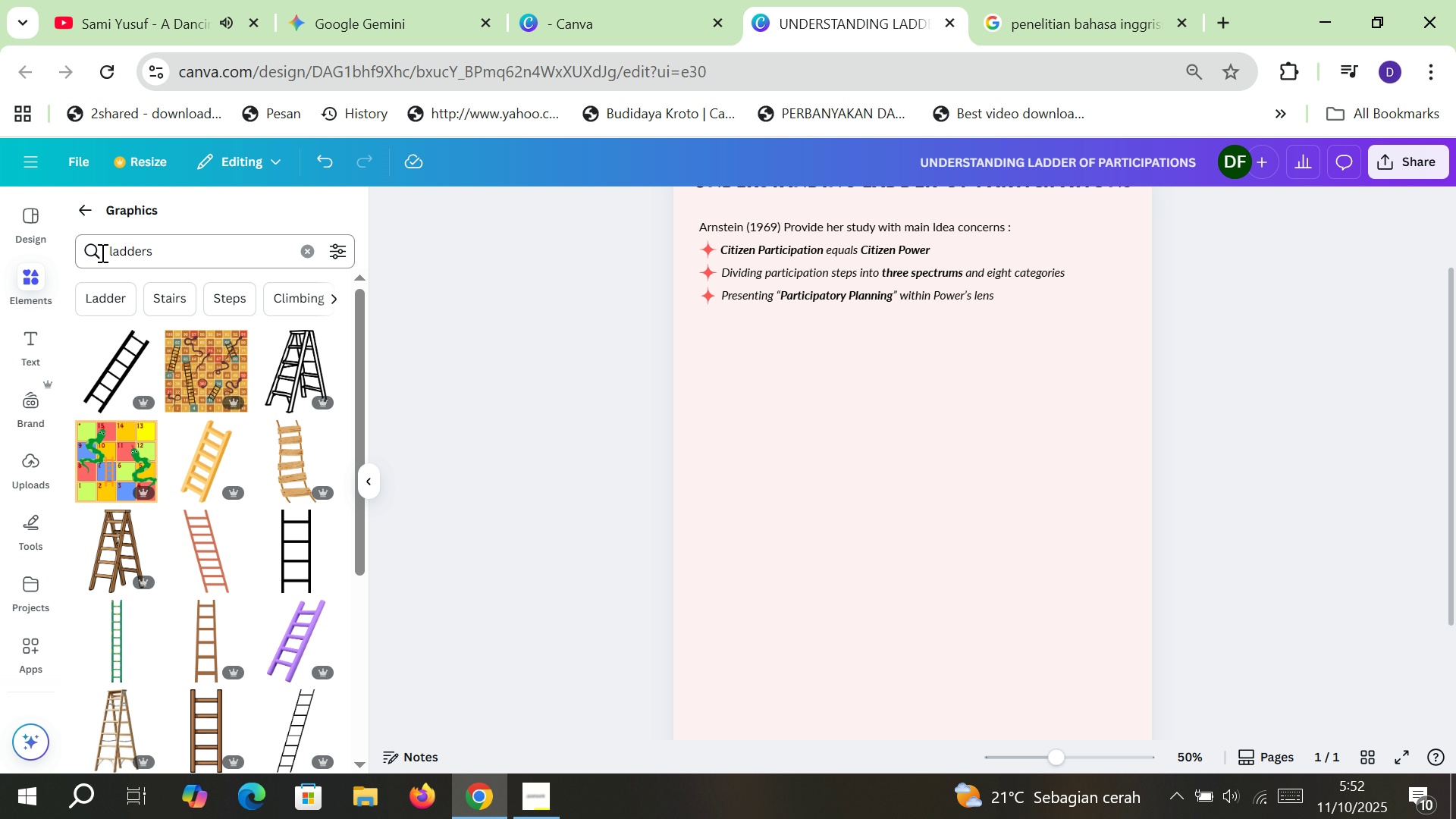 
scroll: coordinate [269, 548], scroll_direction: down, amount: 5.0
 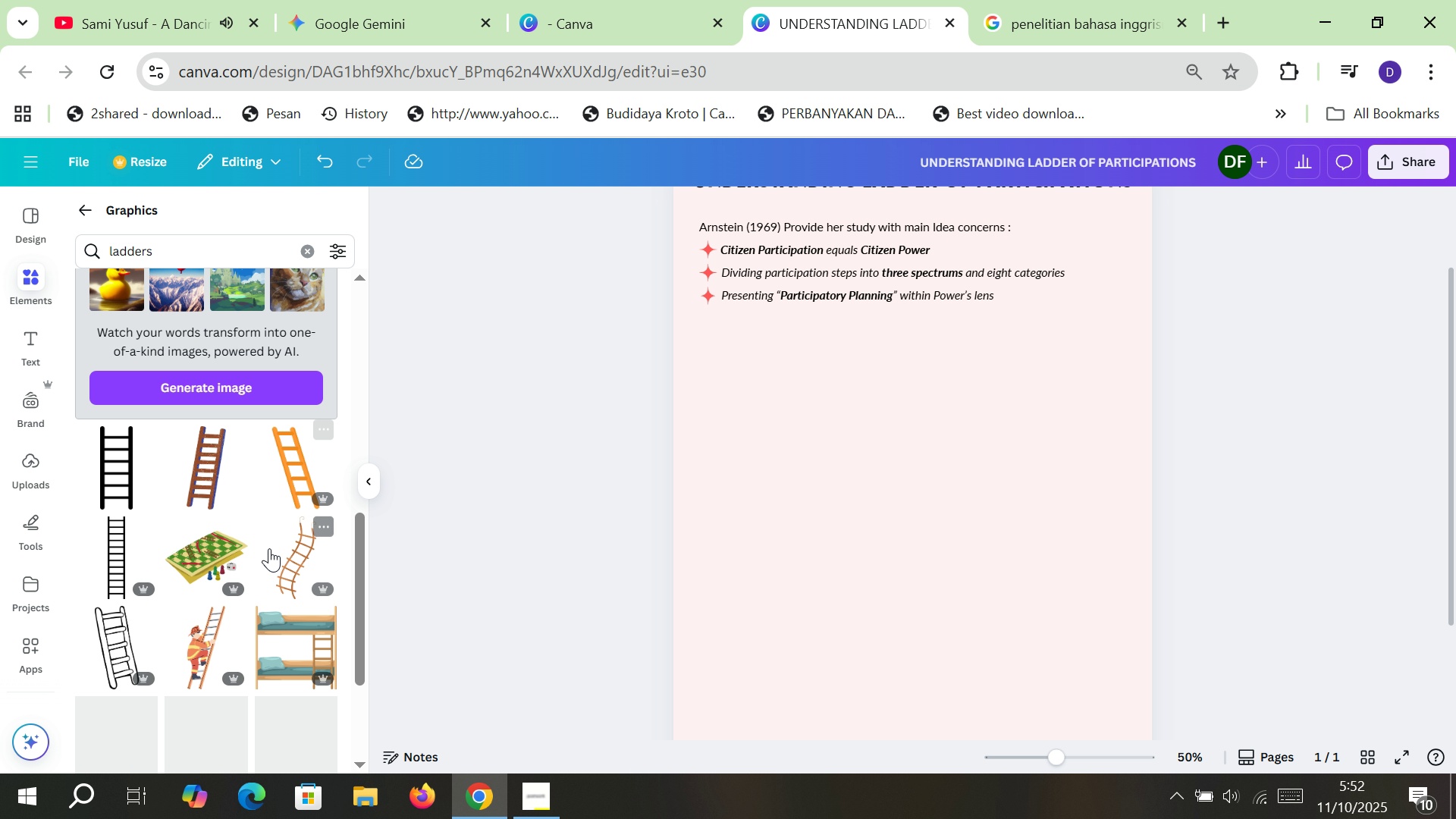 
scroll: coordinate [278, 461], scroll_direction: up, amount: 6.0
 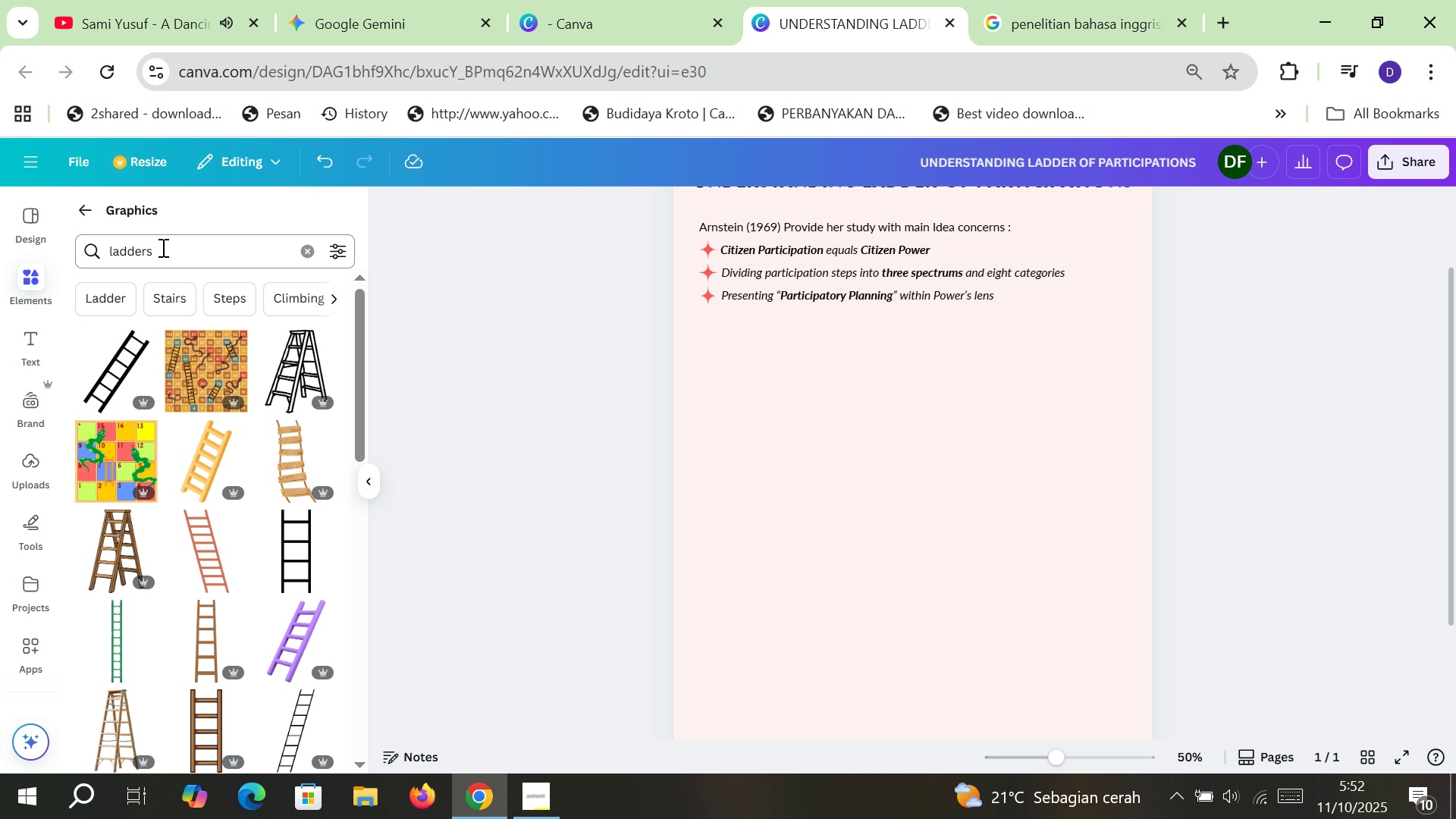 
left_click([309, 257])
 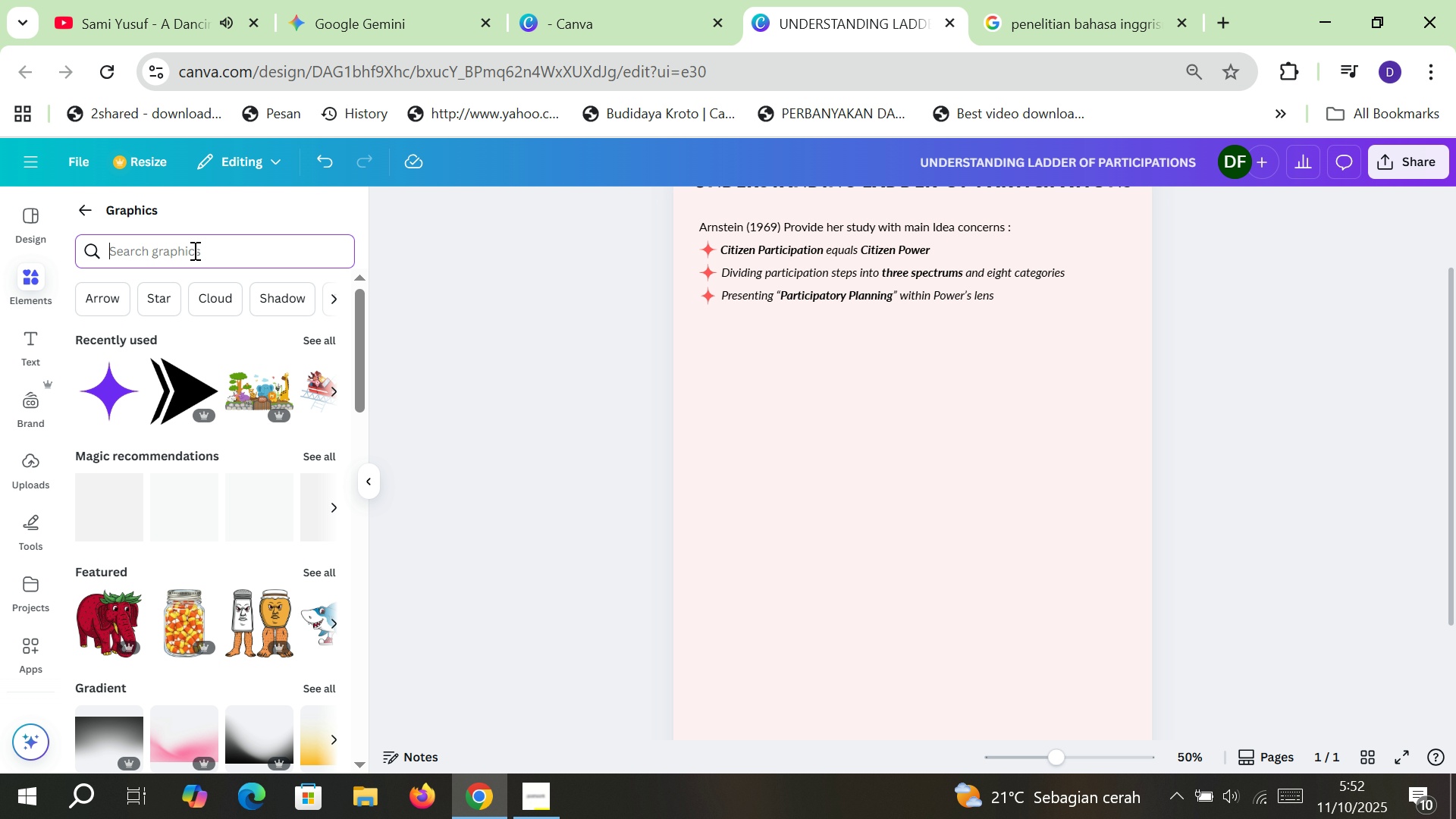 
left_click([194, 250])
 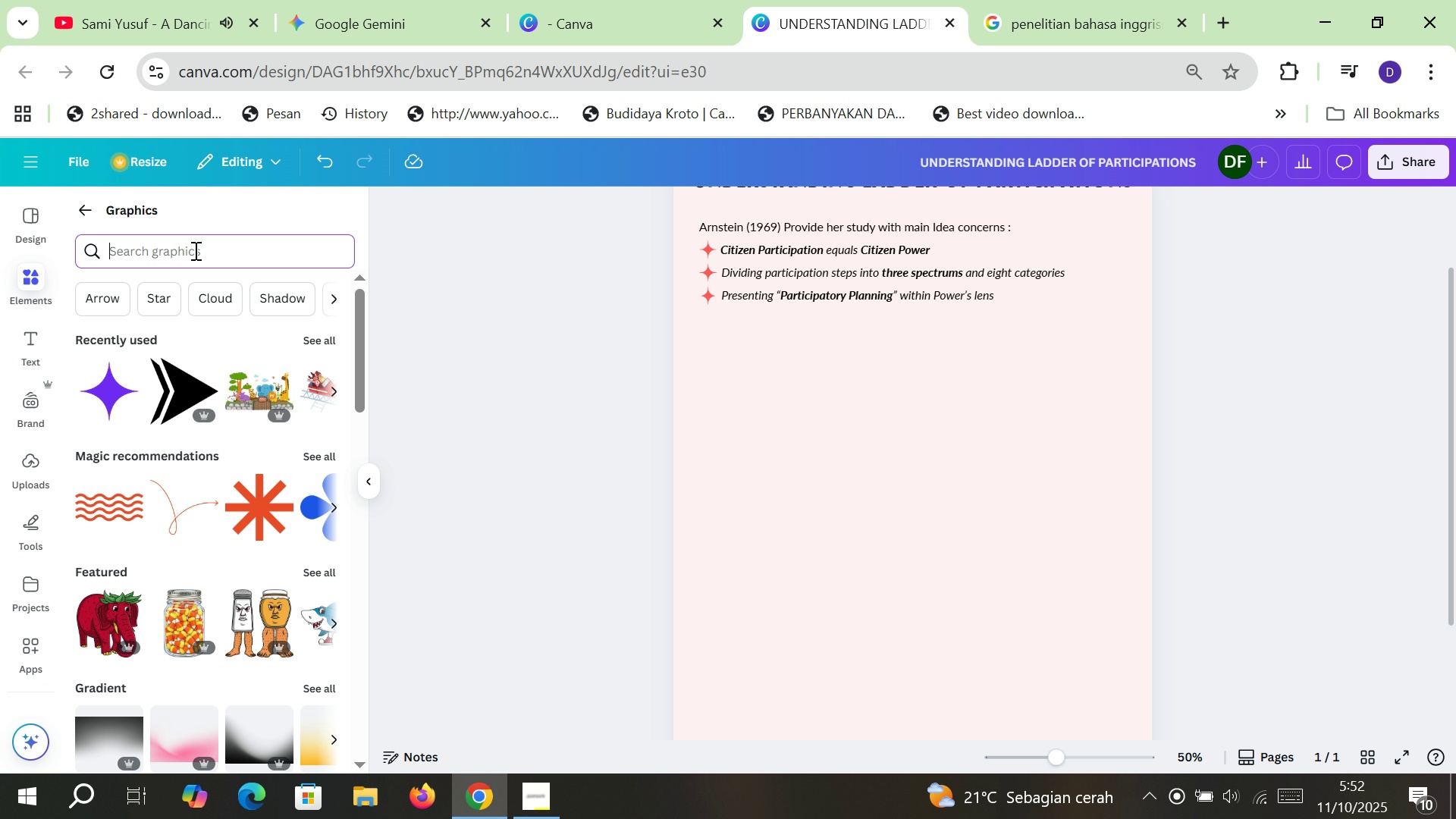 
type(lib)
key(Backspace)
type(ne)
 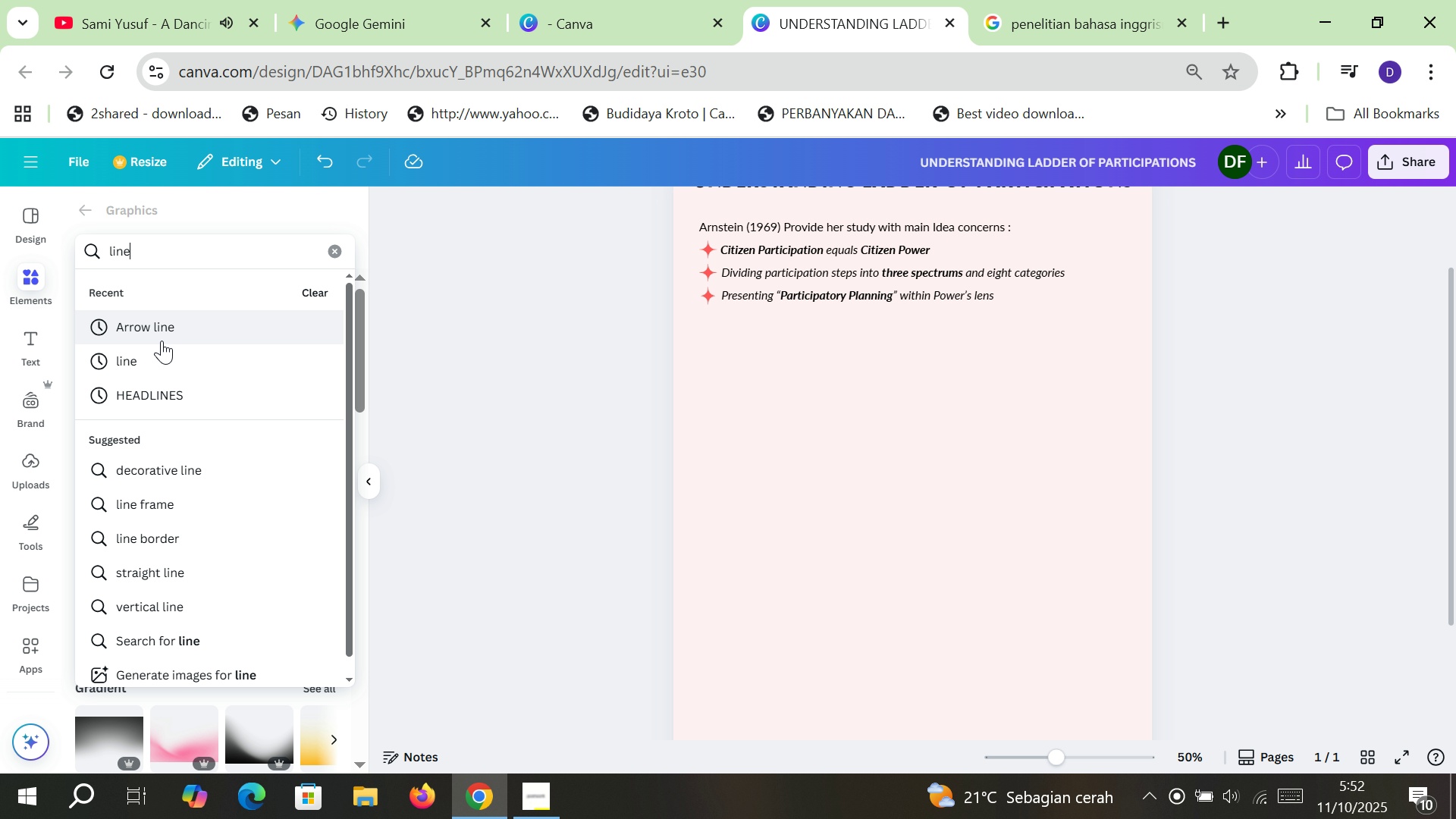 
left_click([158, 358])
 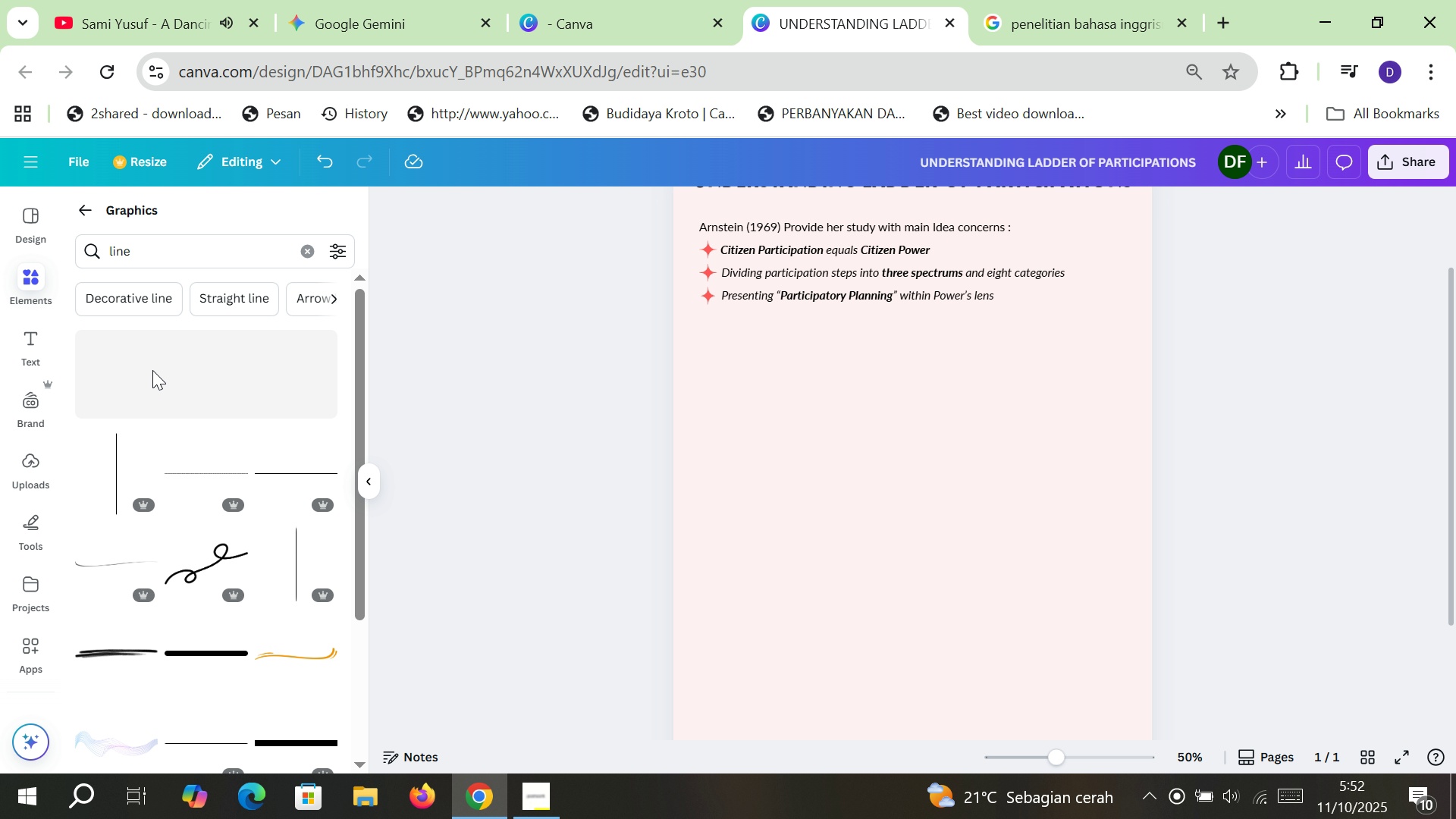 
mouse_move([151, 441])
 